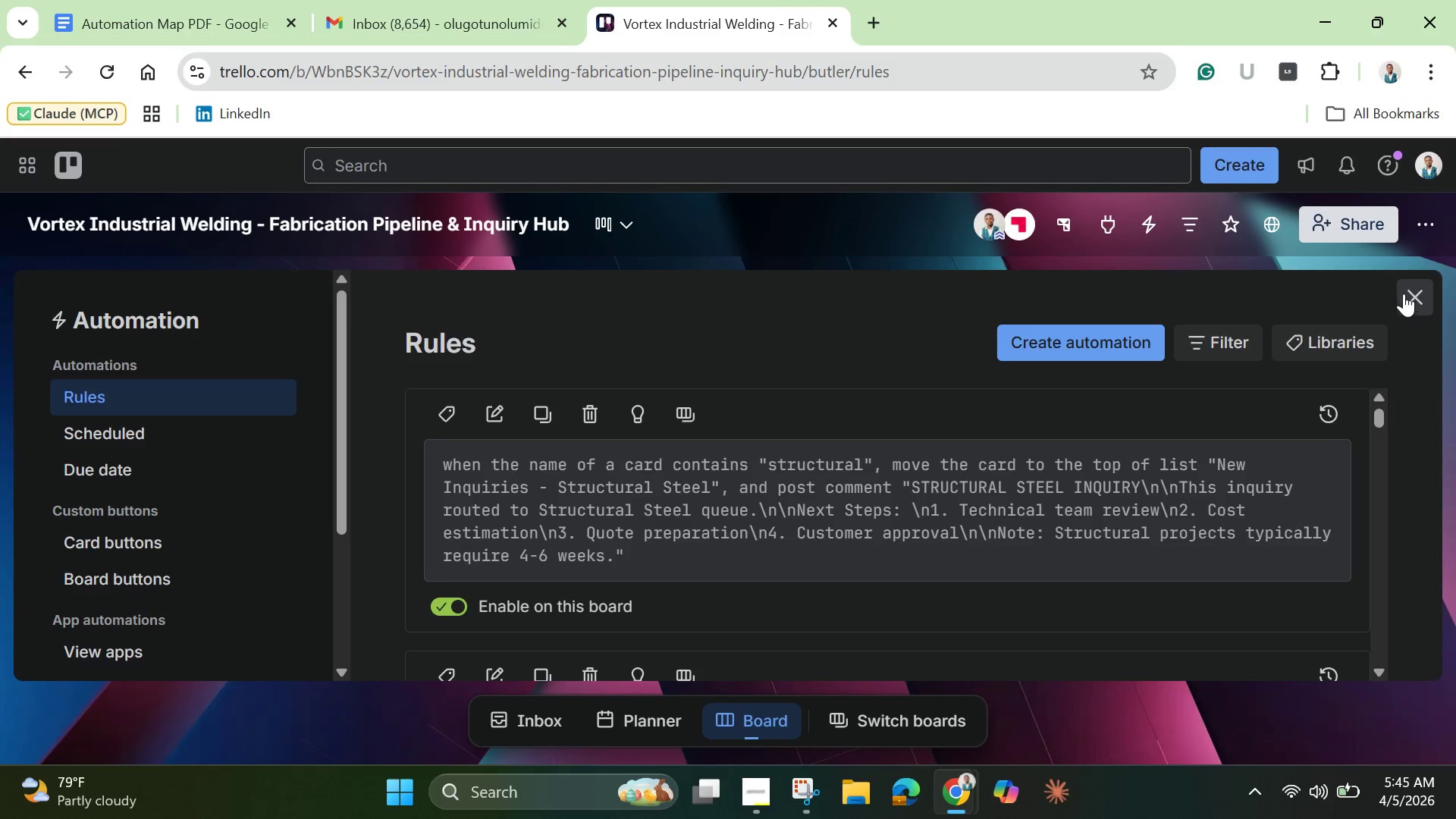 
wait(7.81)
 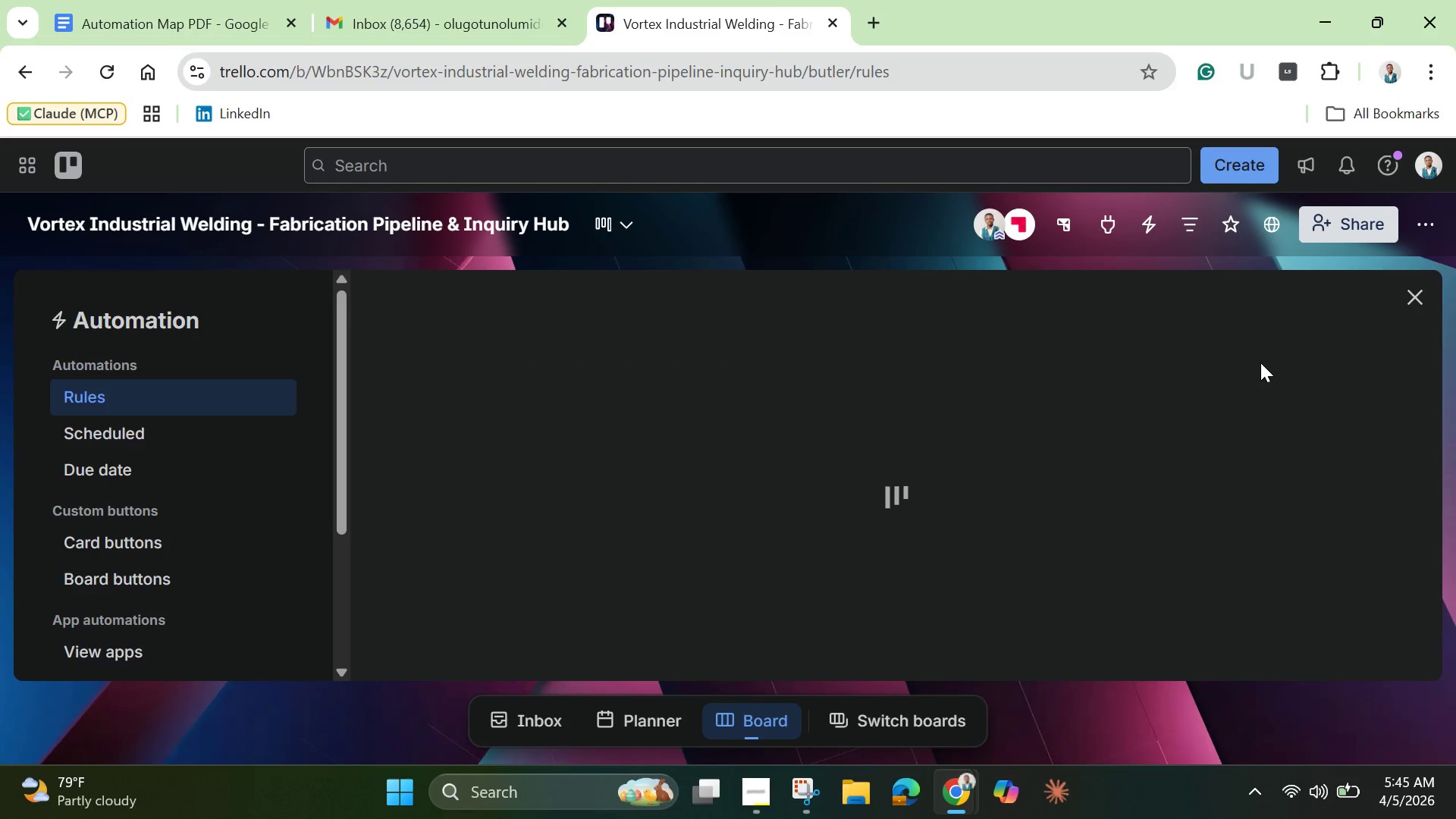 
scroll: coordinate [1034, 540], scroll_direction: down, amount: 16.0
 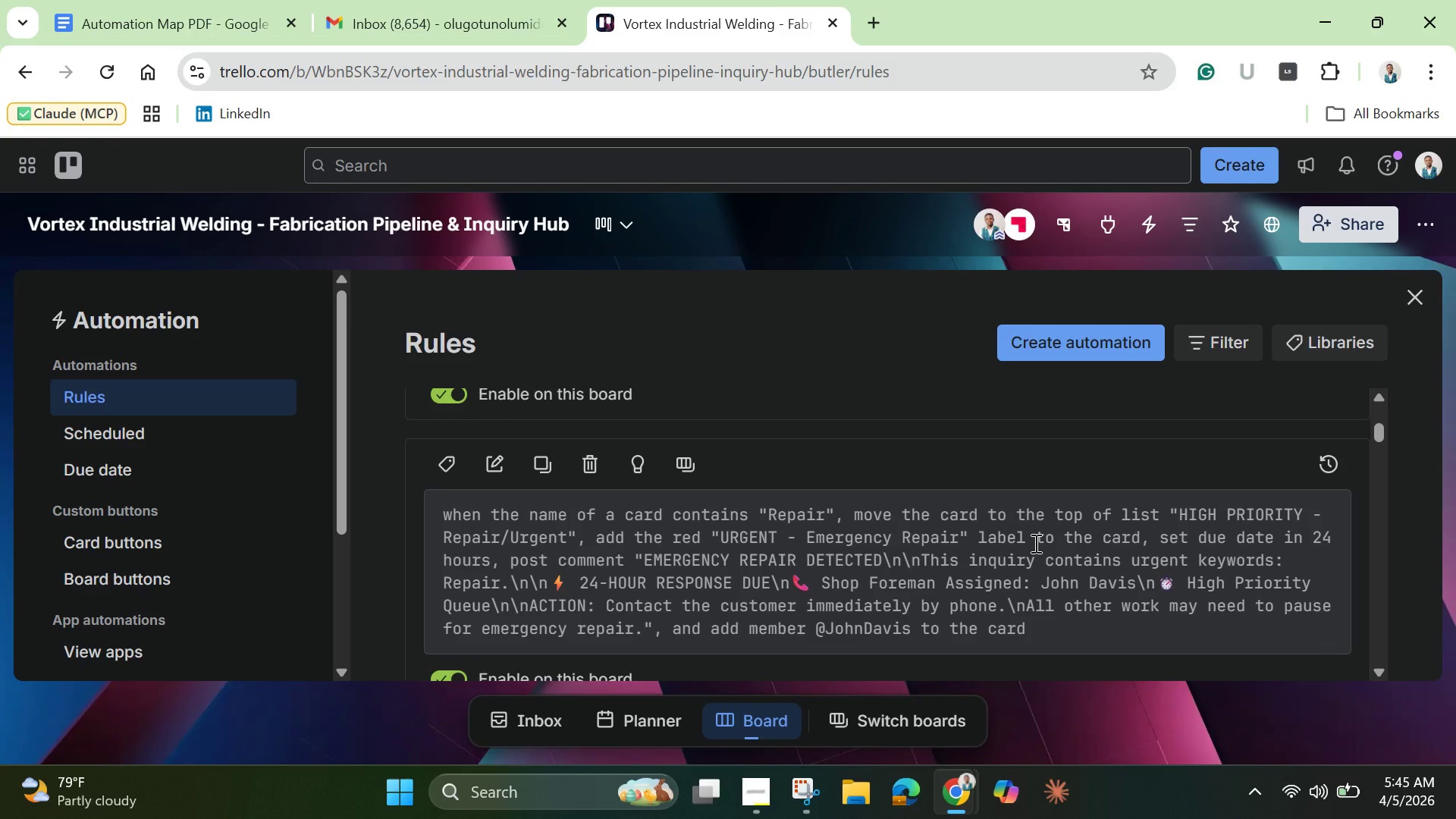 
wait(6.06)
 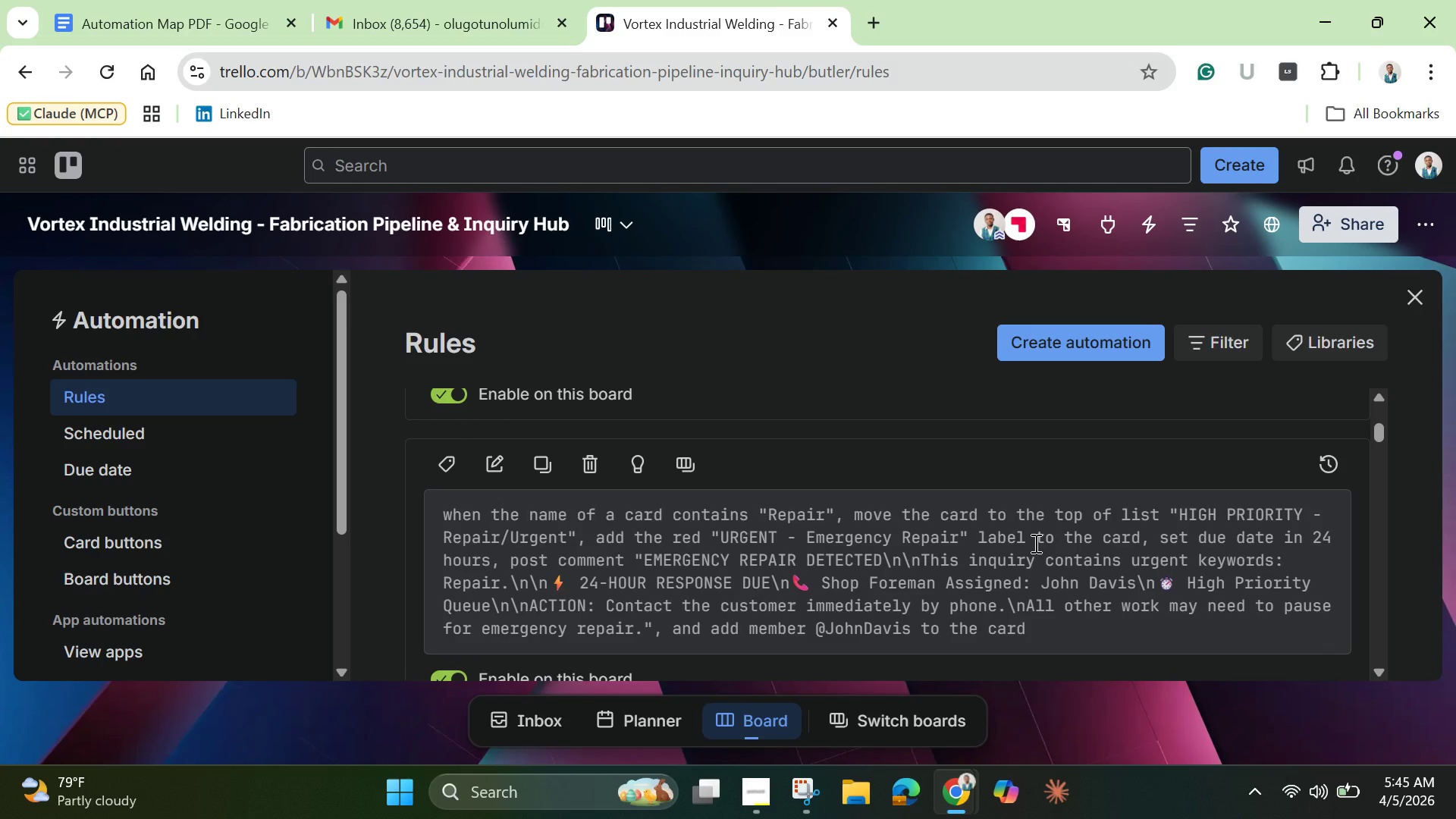 
scroll: coordinate [1034, 543], scroll_direction: down, amount: 1.0
 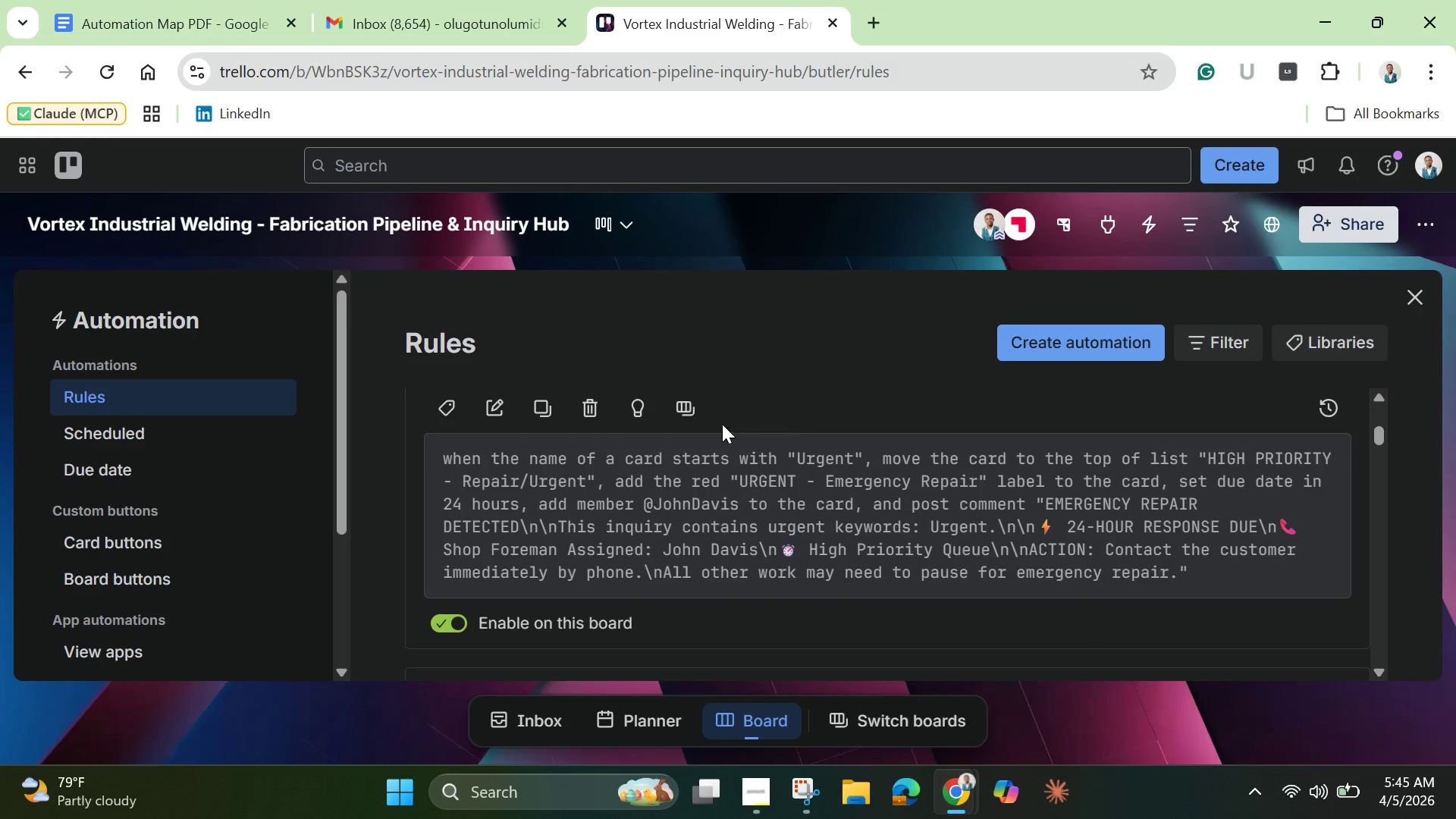 
left_click([497, 407])
 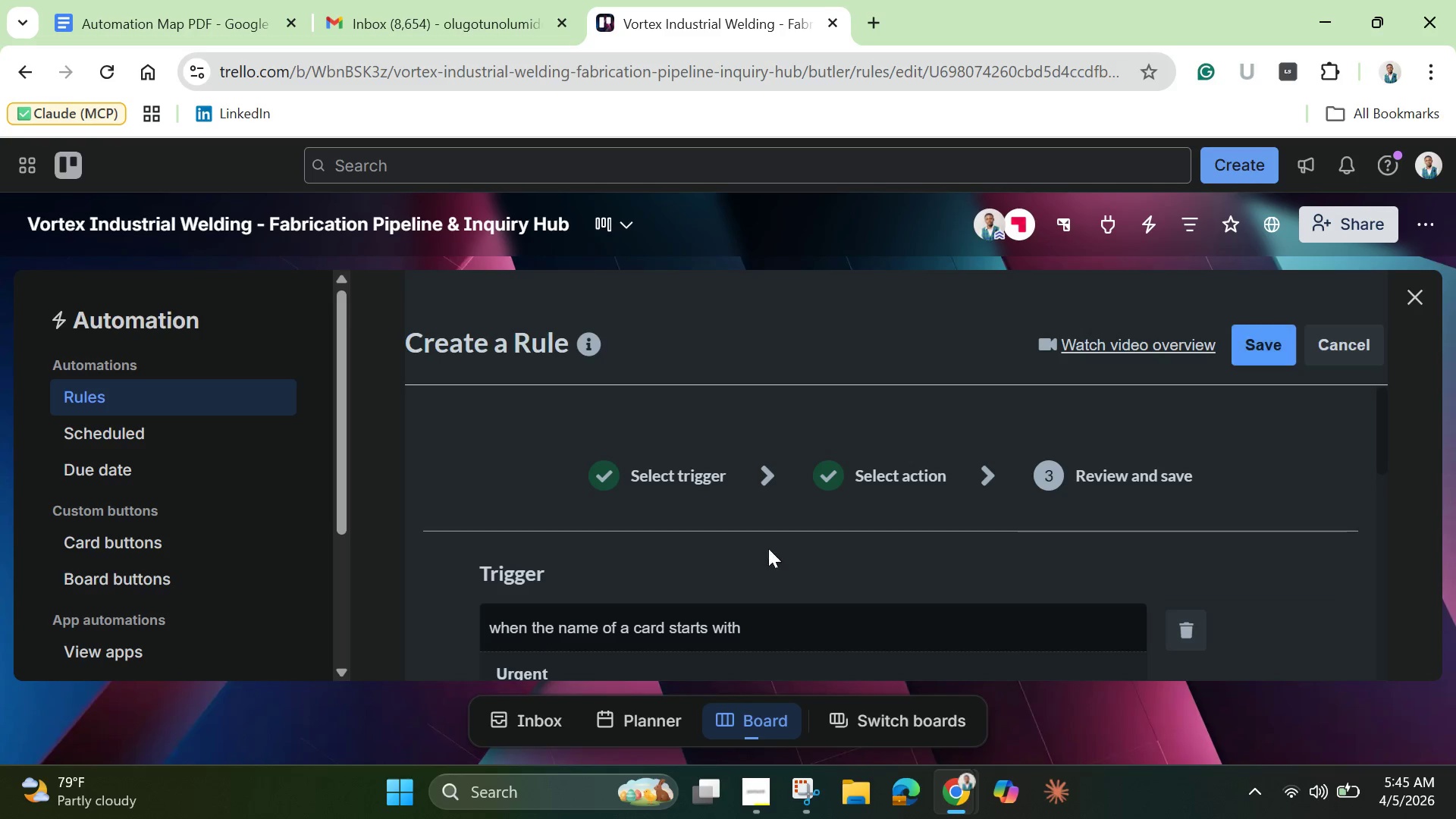 
scroll: coordinate [770, 546], scroll_direction: down, amount: 3.0
 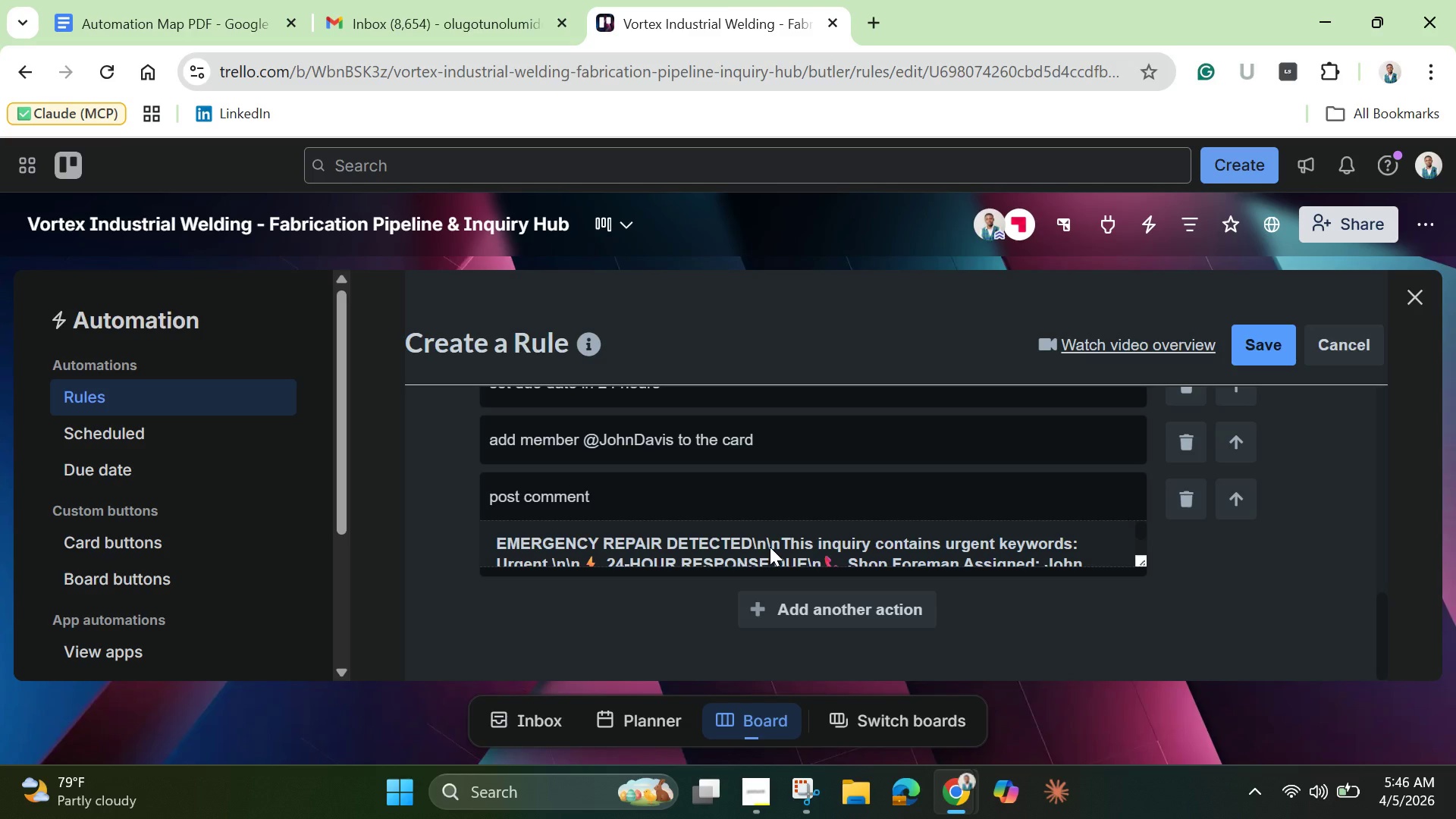 
wait(9.06)
 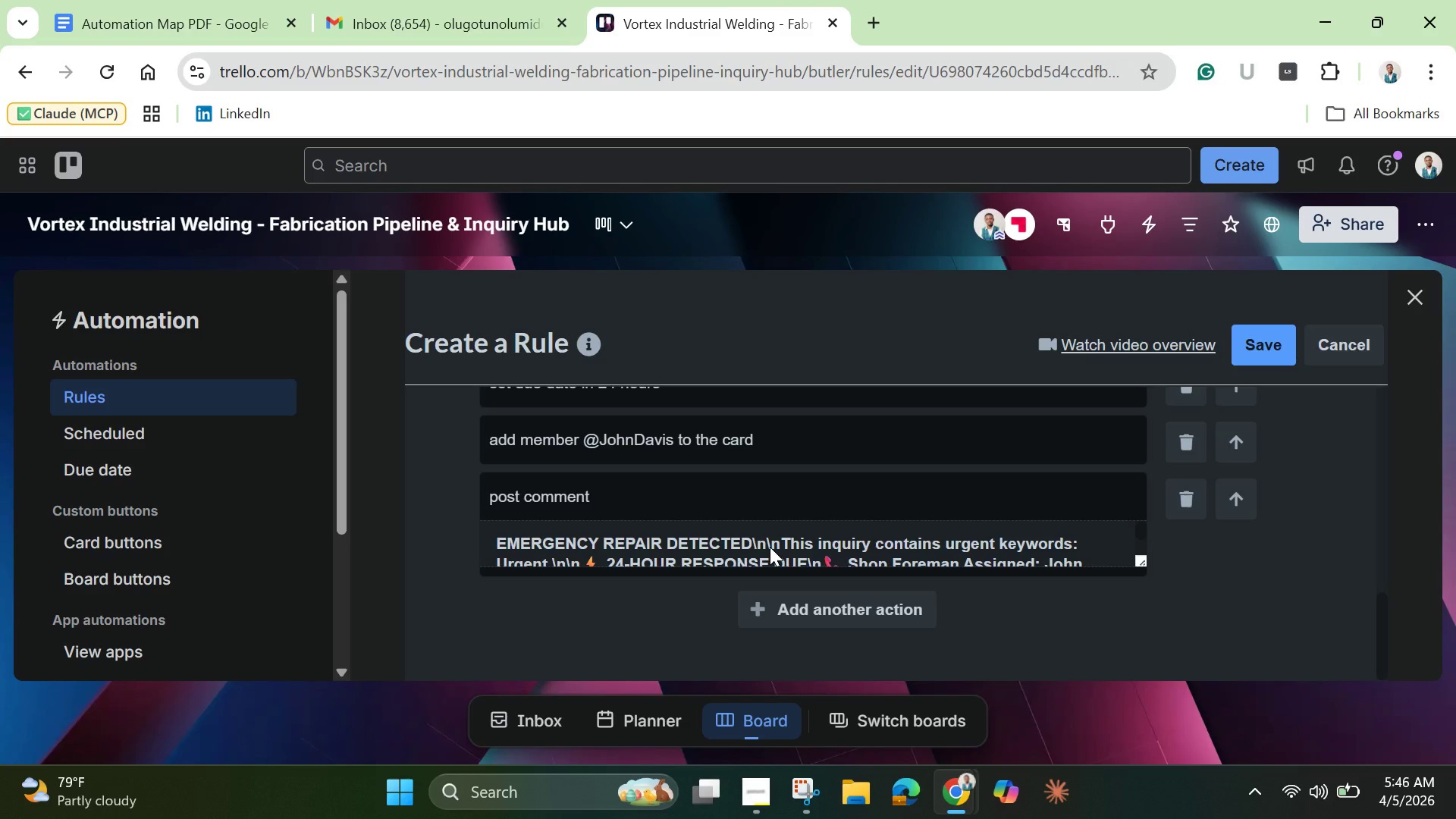 
left_click([1225, 491])
 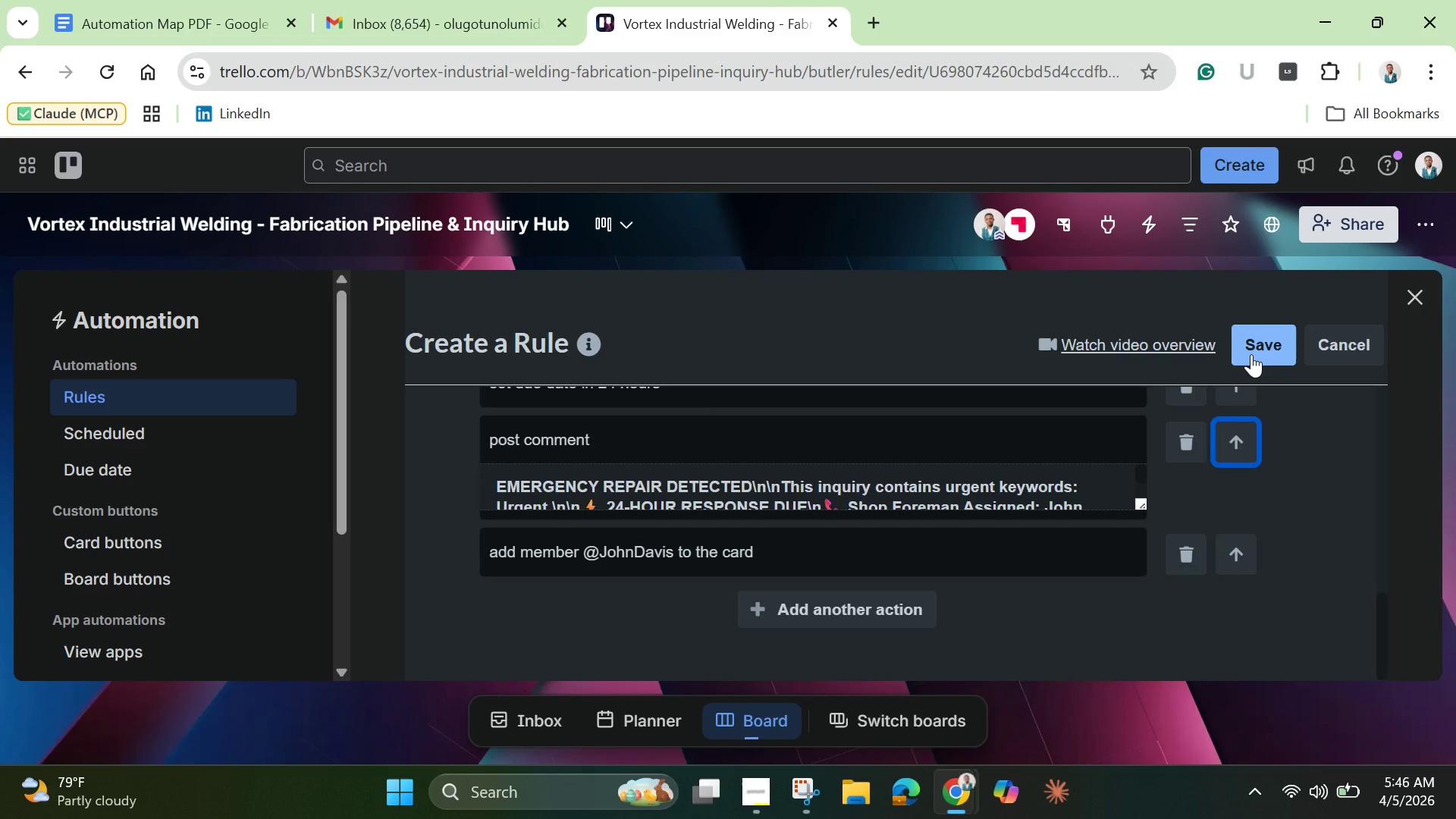 
left_click([1251, 354])
 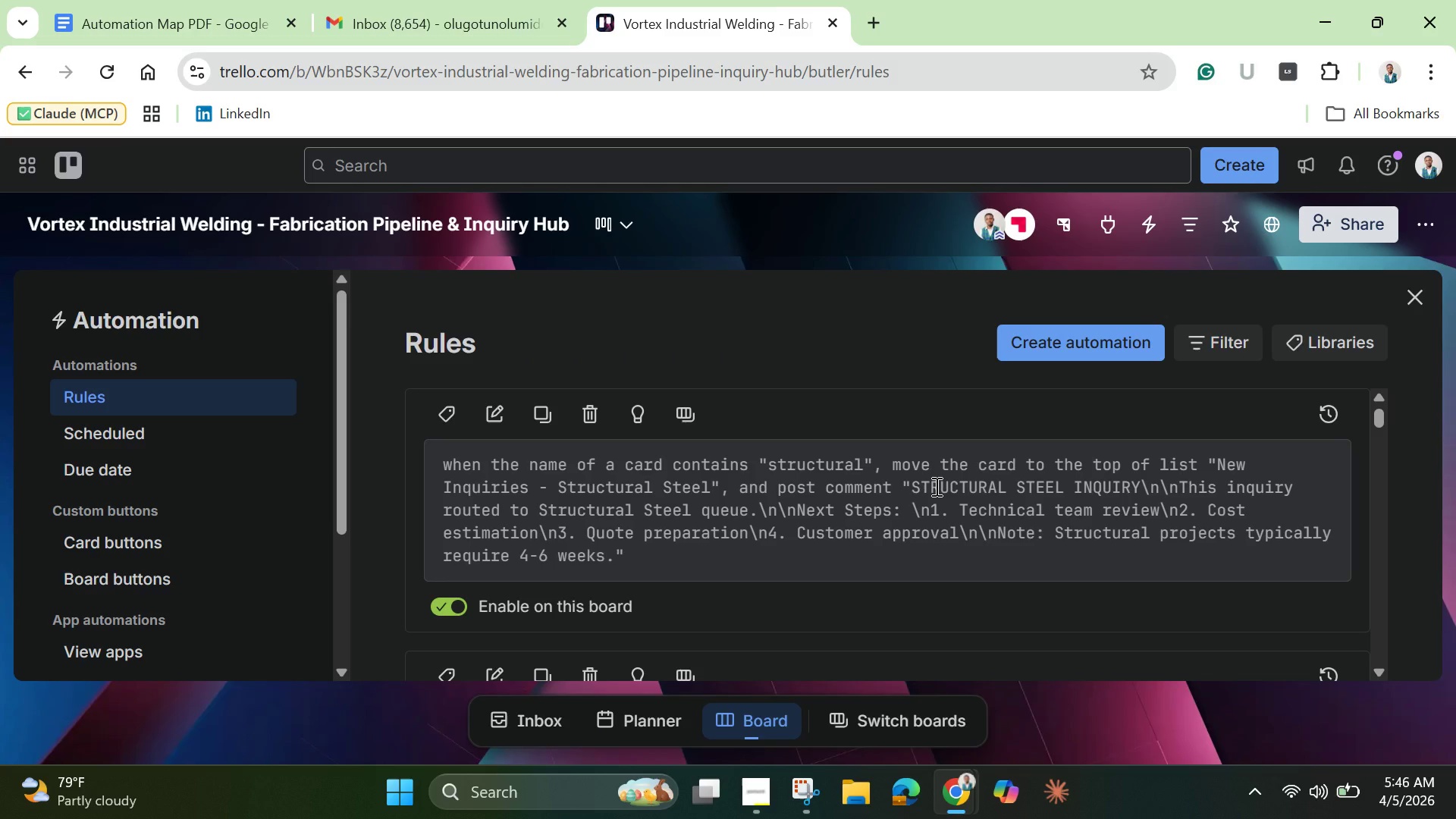 
wait(5.69)
 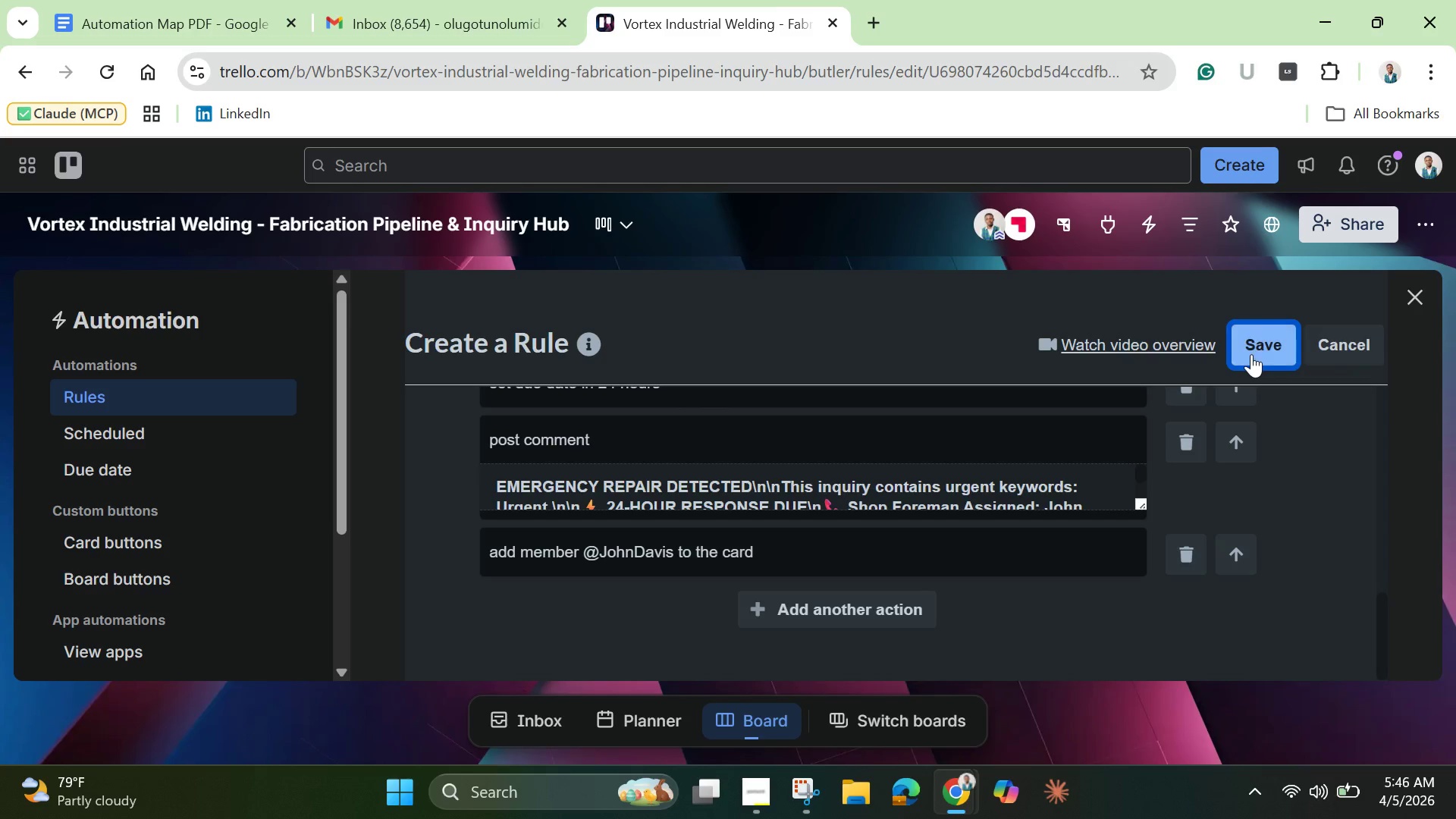 
scroll: coordinate [886, 504], scroll_direction: down, amount: 23.0
 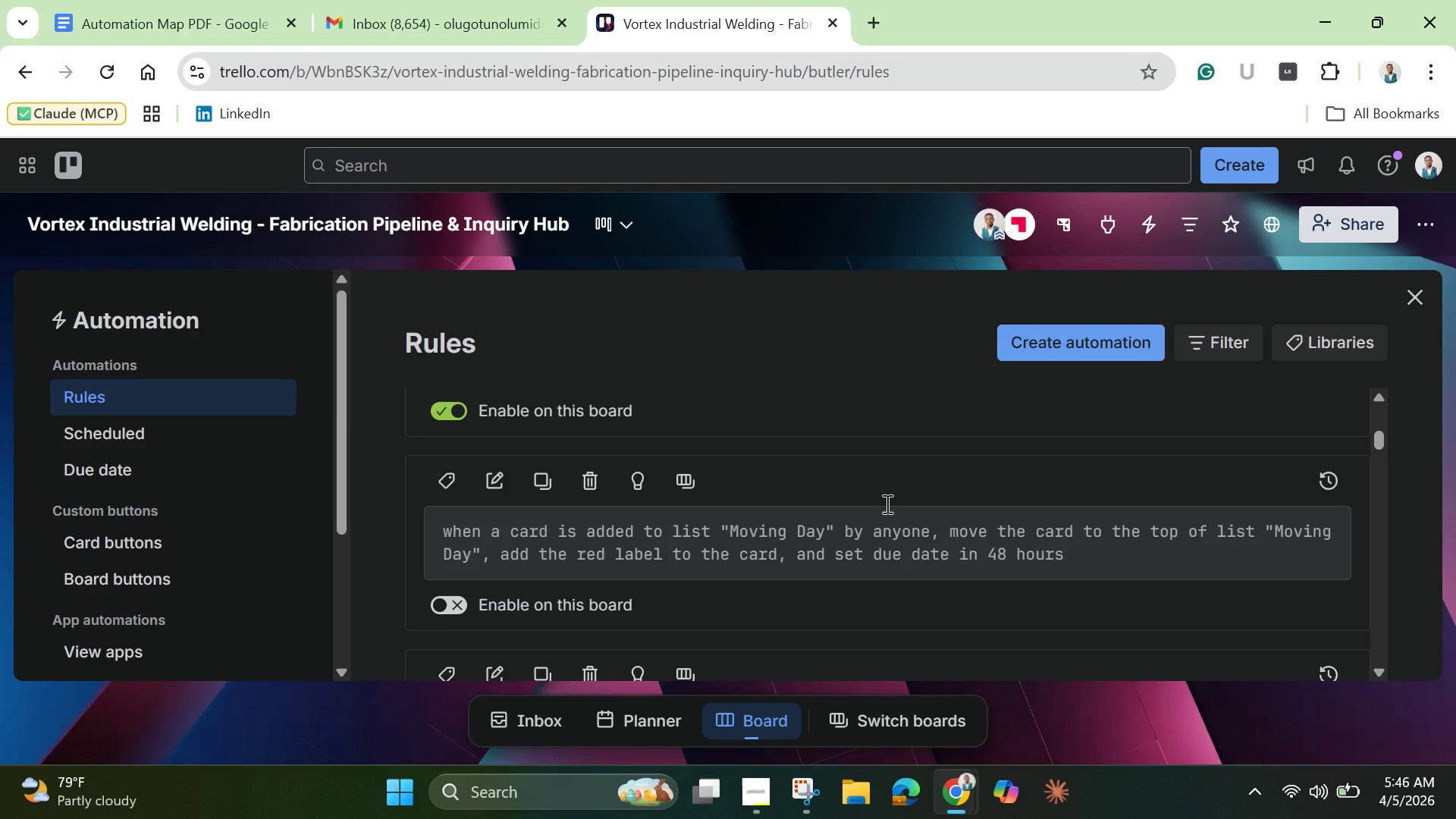 
scroll: coordinate [886, 504], scroll_direction: up, amount: 2.0
 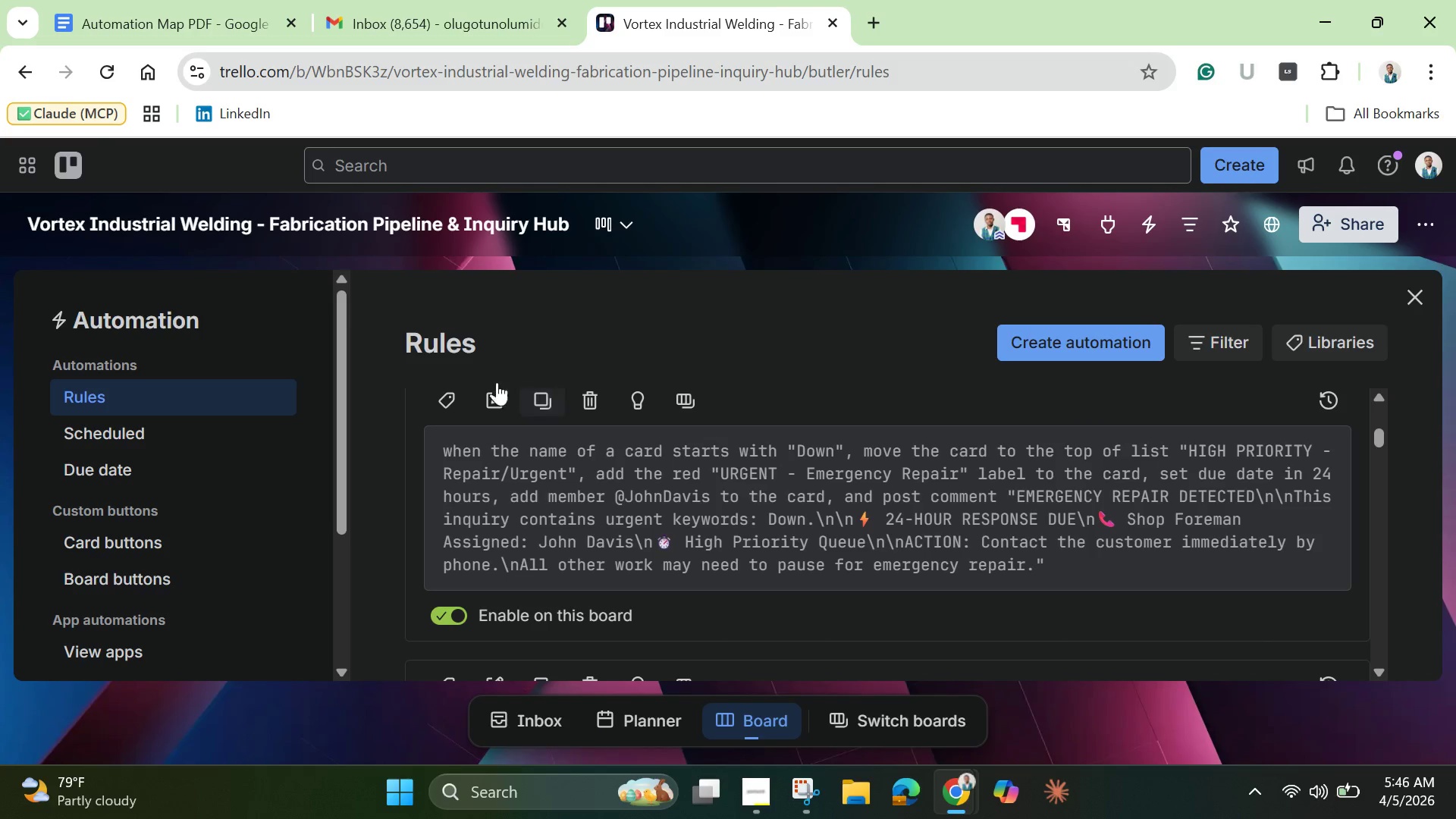 
left_click([481, 396])
 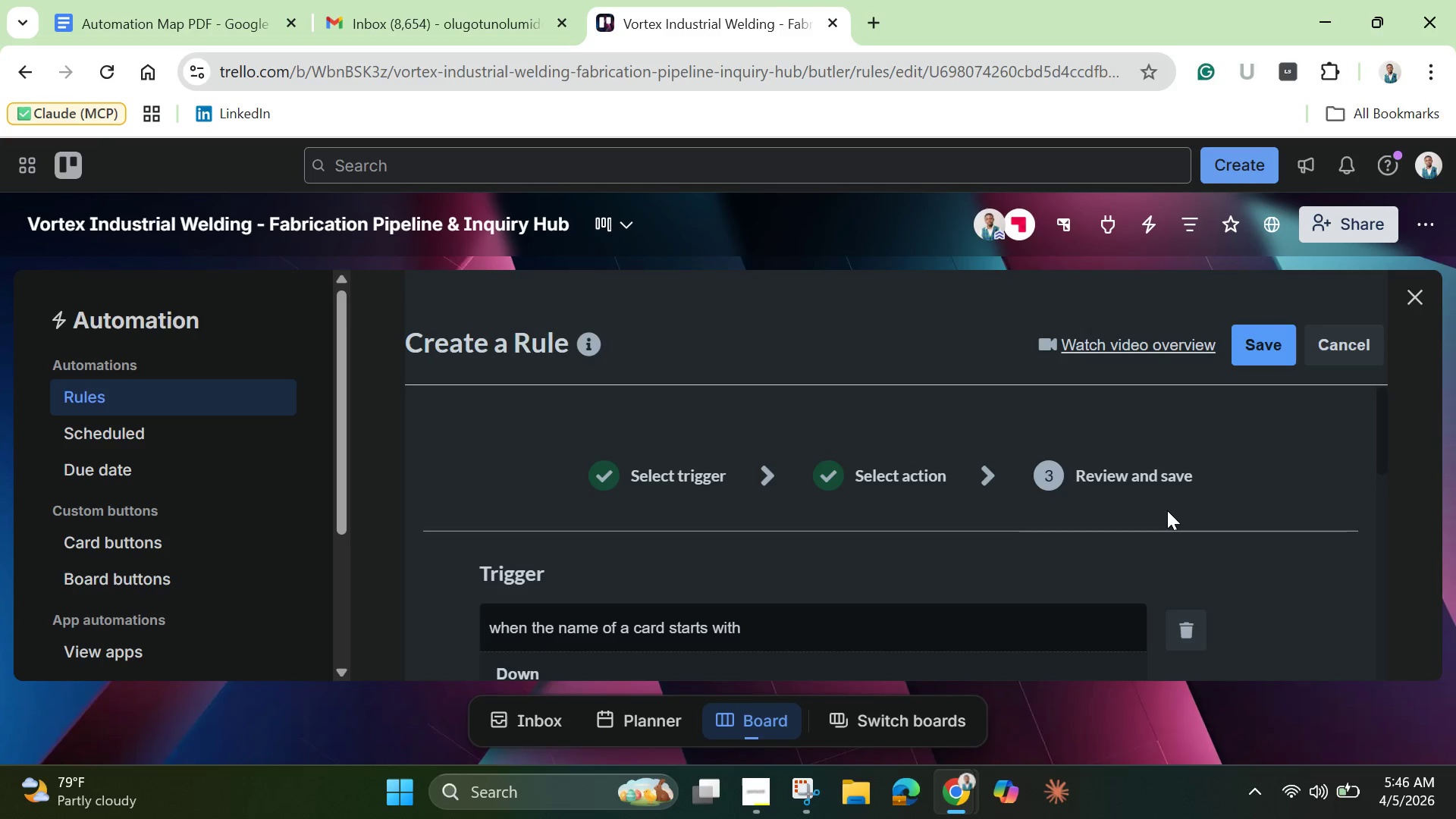 
scroll: coordinate [973, 551], scroll_direction: down, amount: 10.0
 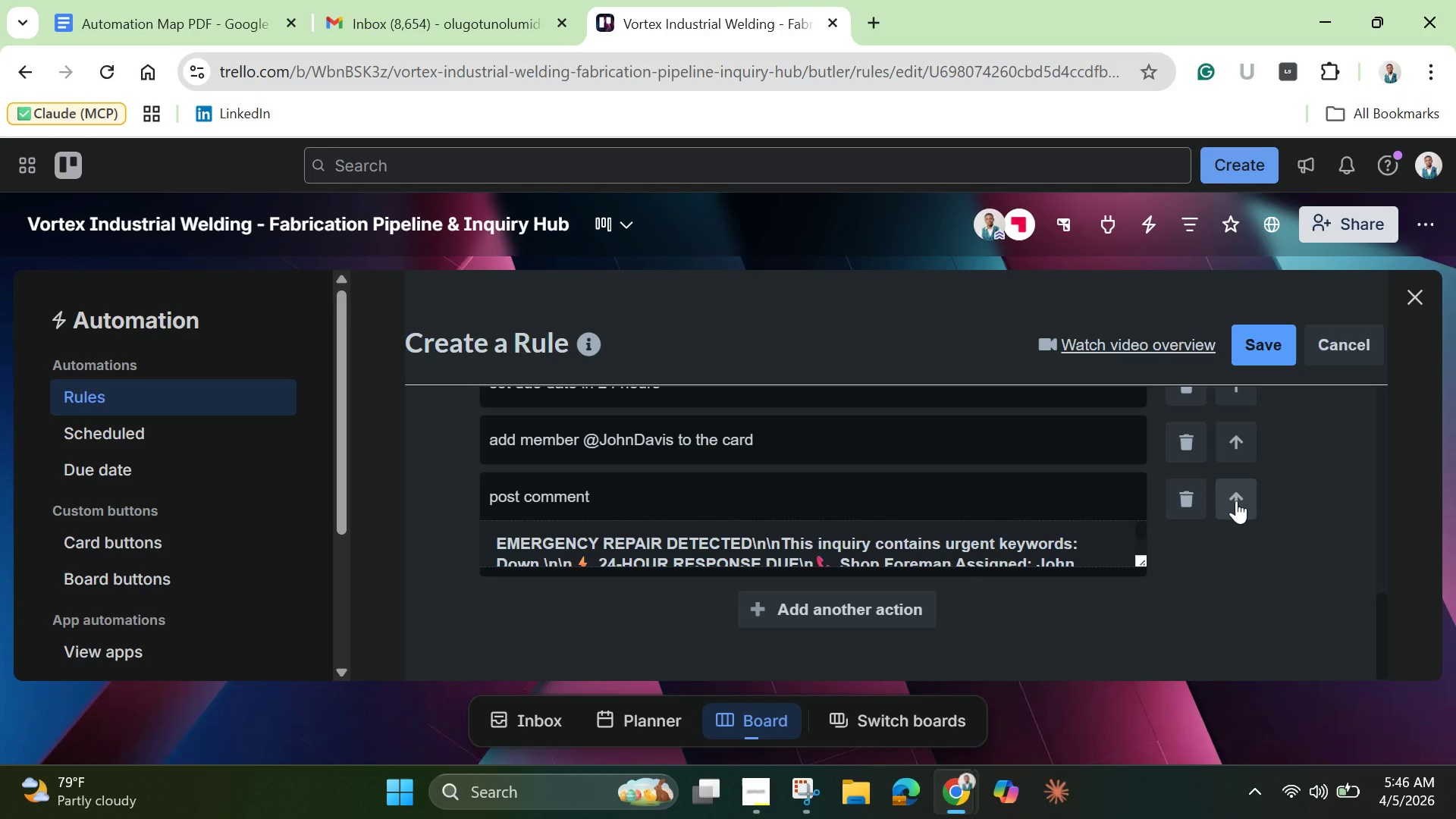 
left_click([1236, 500])
 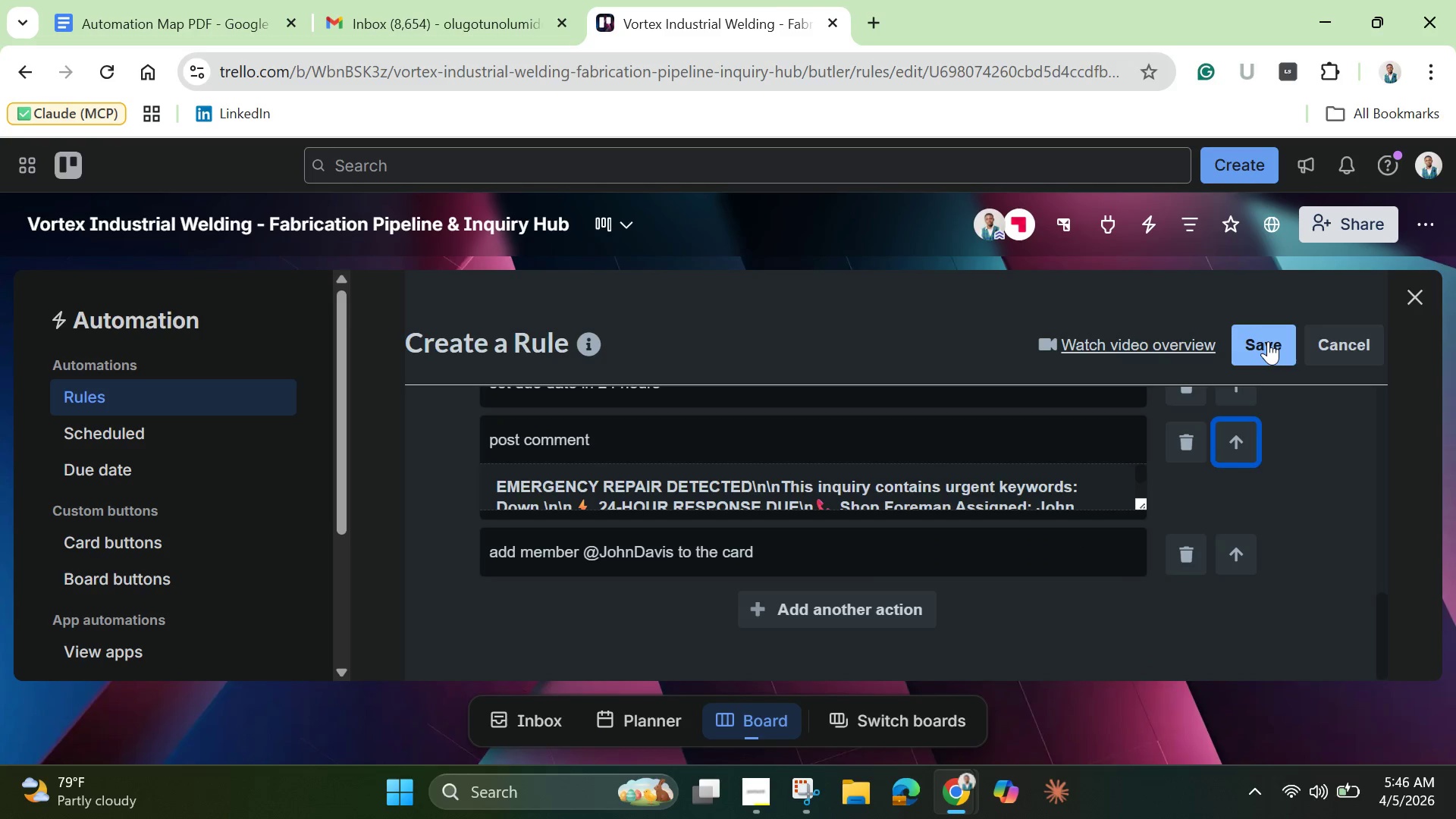 
left_click([1268, 341])
 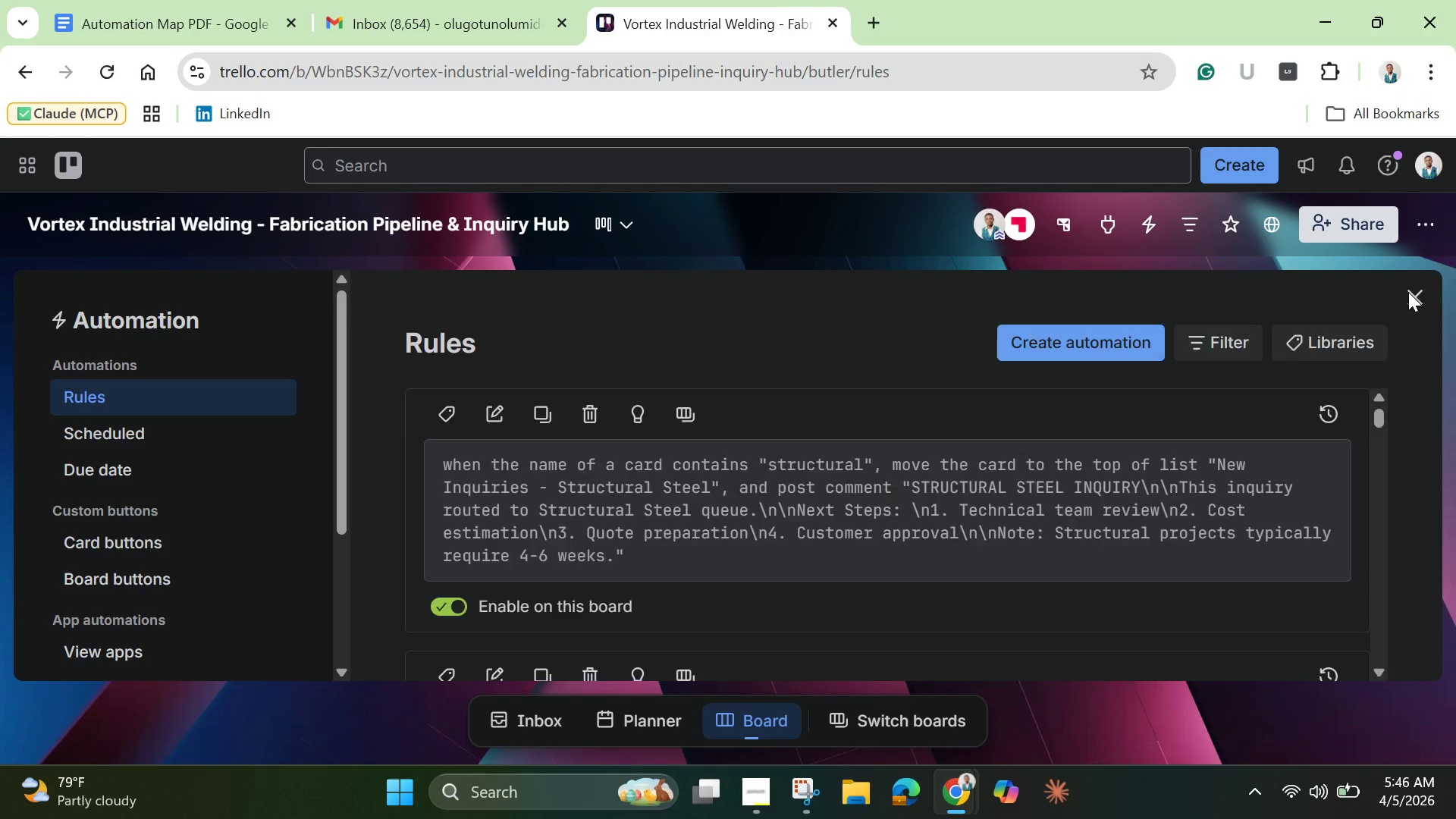 
wait(6.02)
 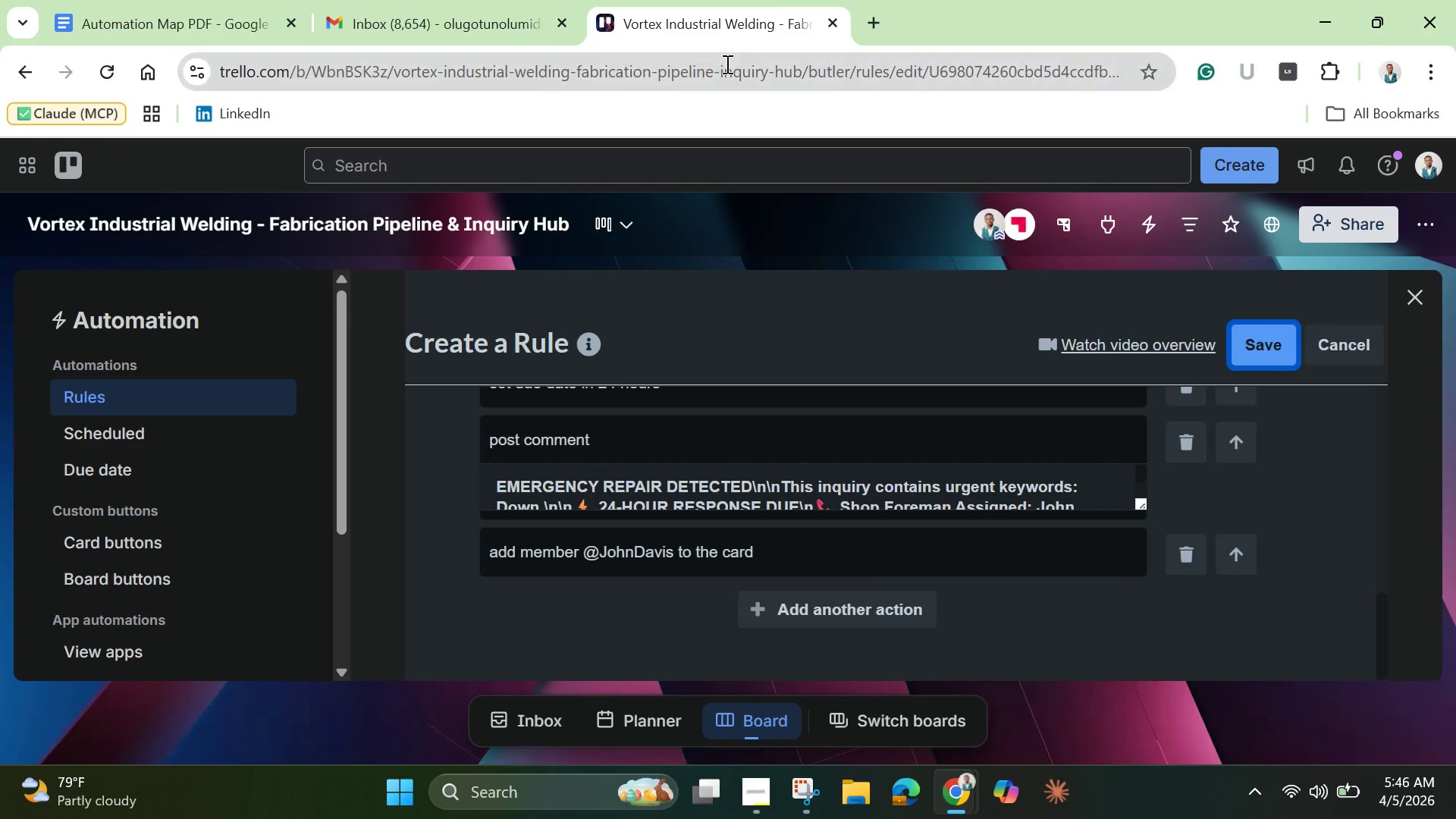 
left_click([1414, 295])
 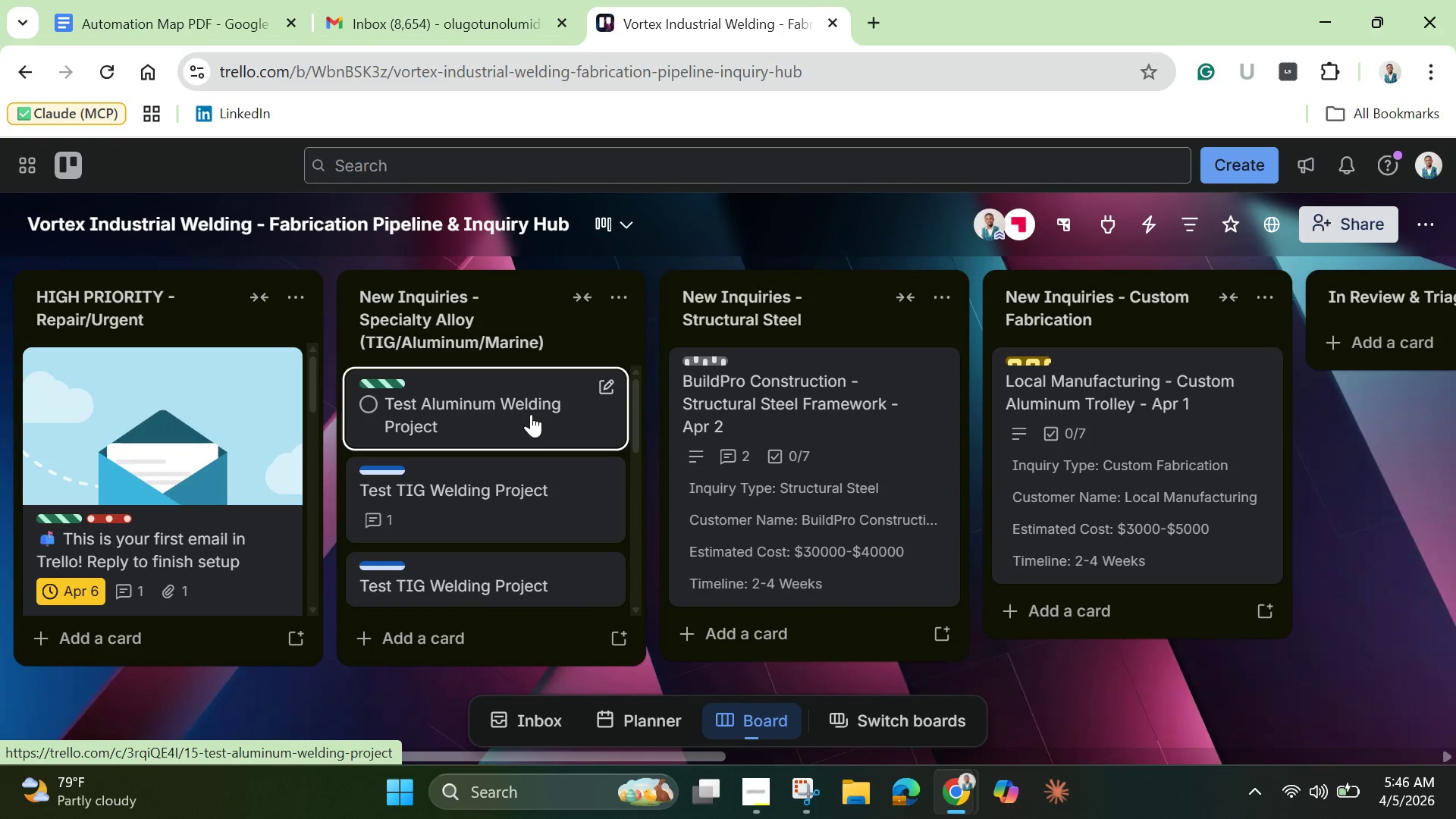 
wait(7.81)
 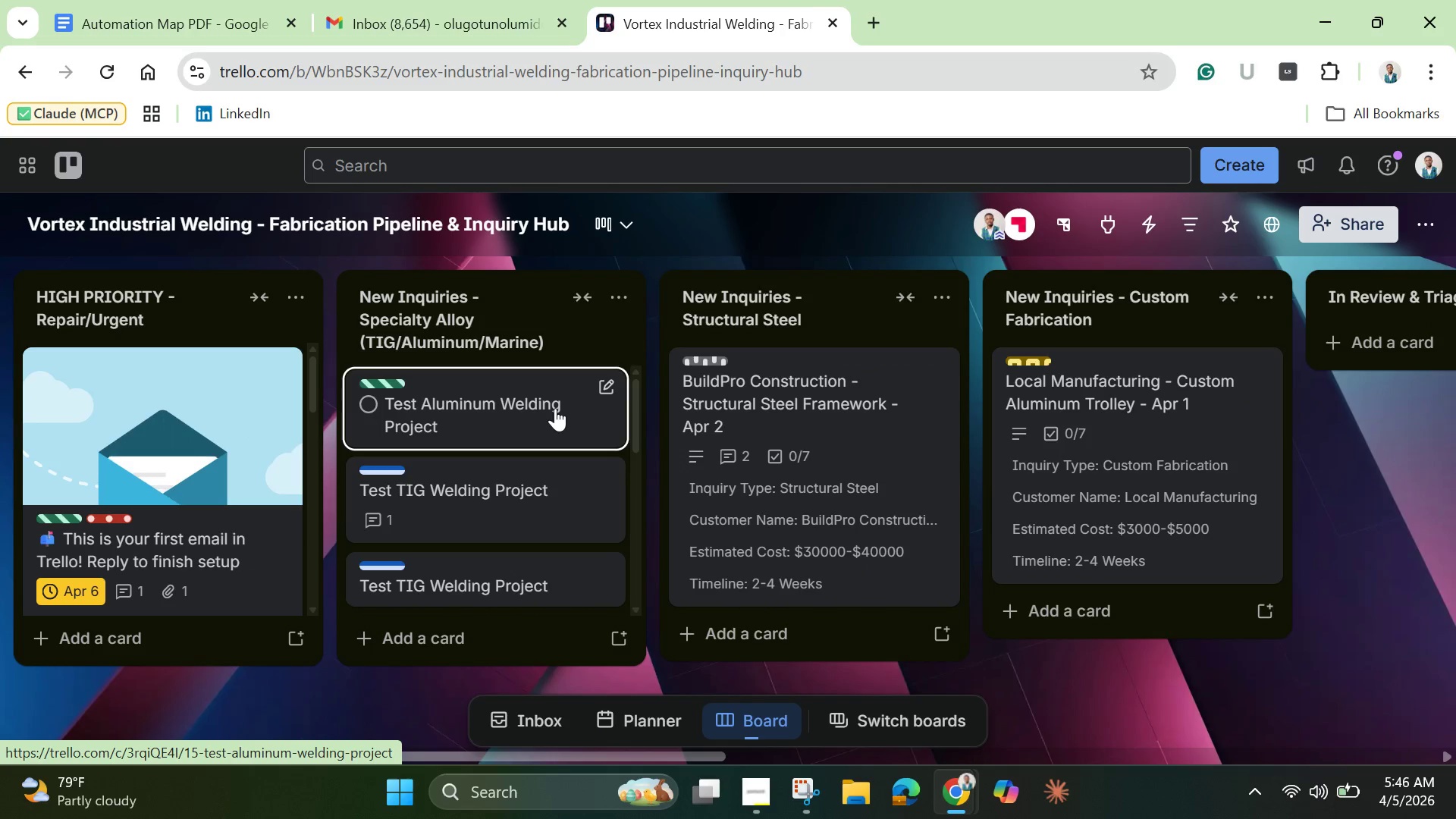 
left_click([180, 639])
 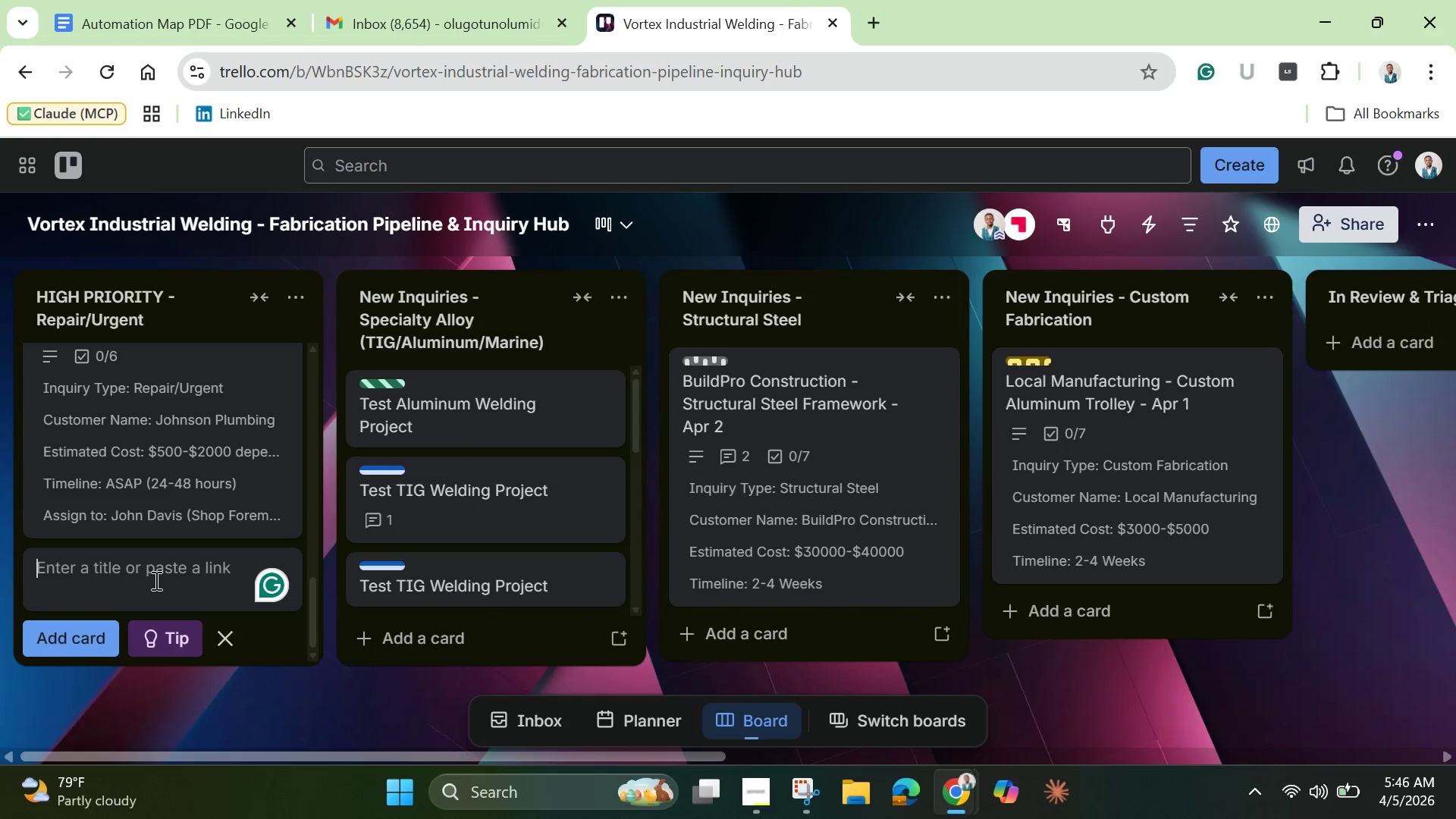 
key(Control+V)
 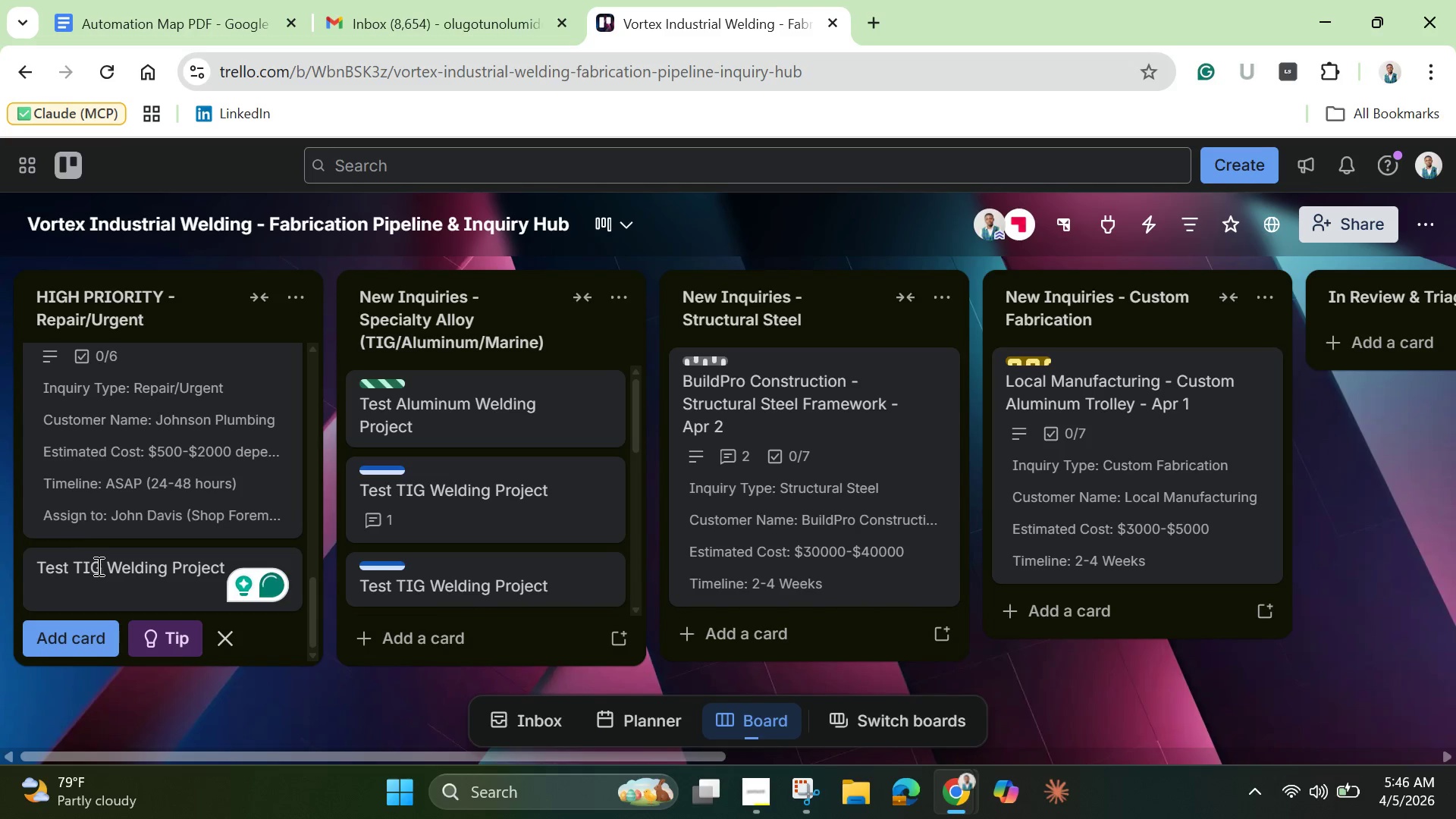 
left_click([97, 566])
 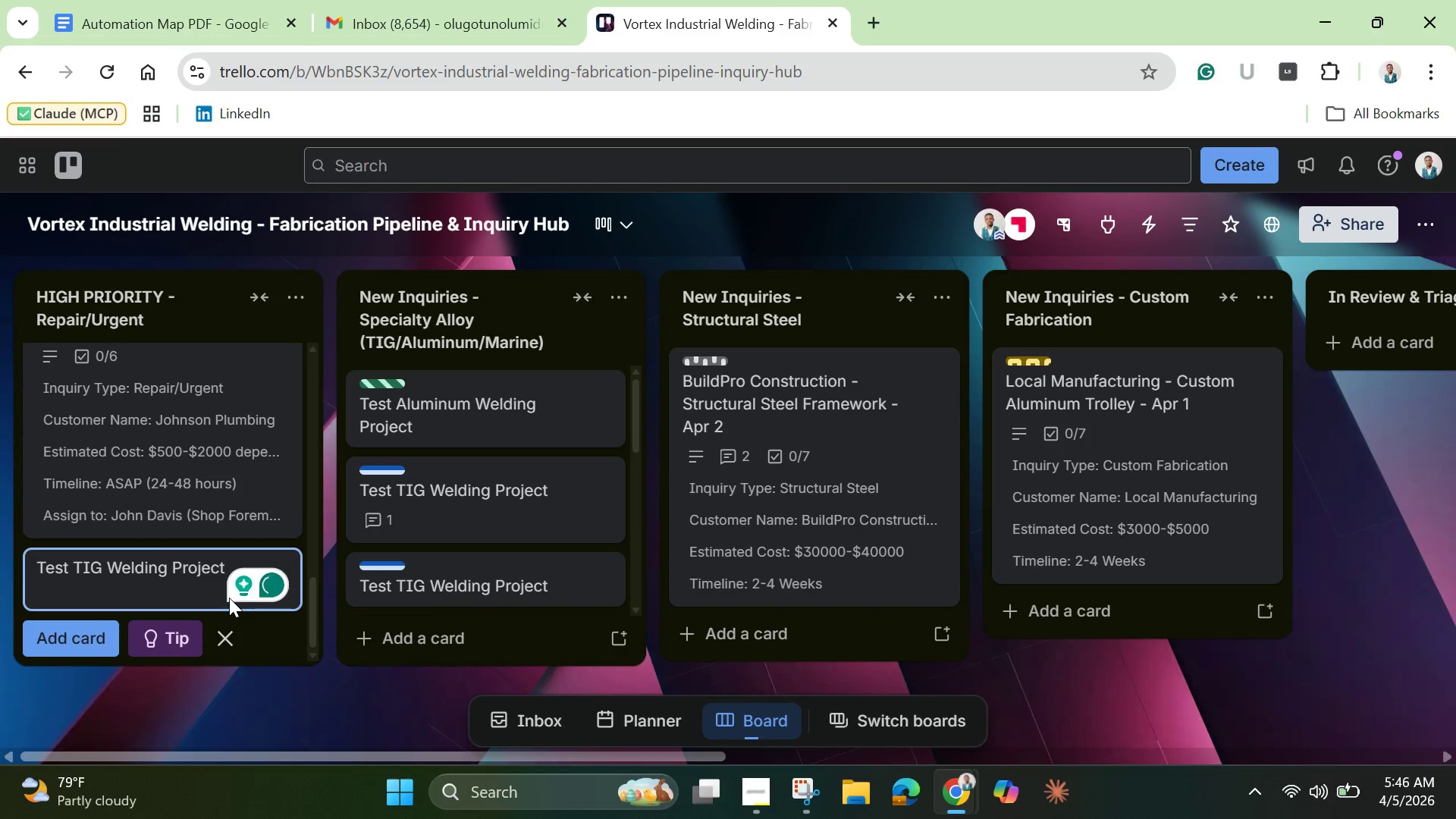 
key(Backspace)
key(Backspace)
key(Backspace)
type(Marine)
 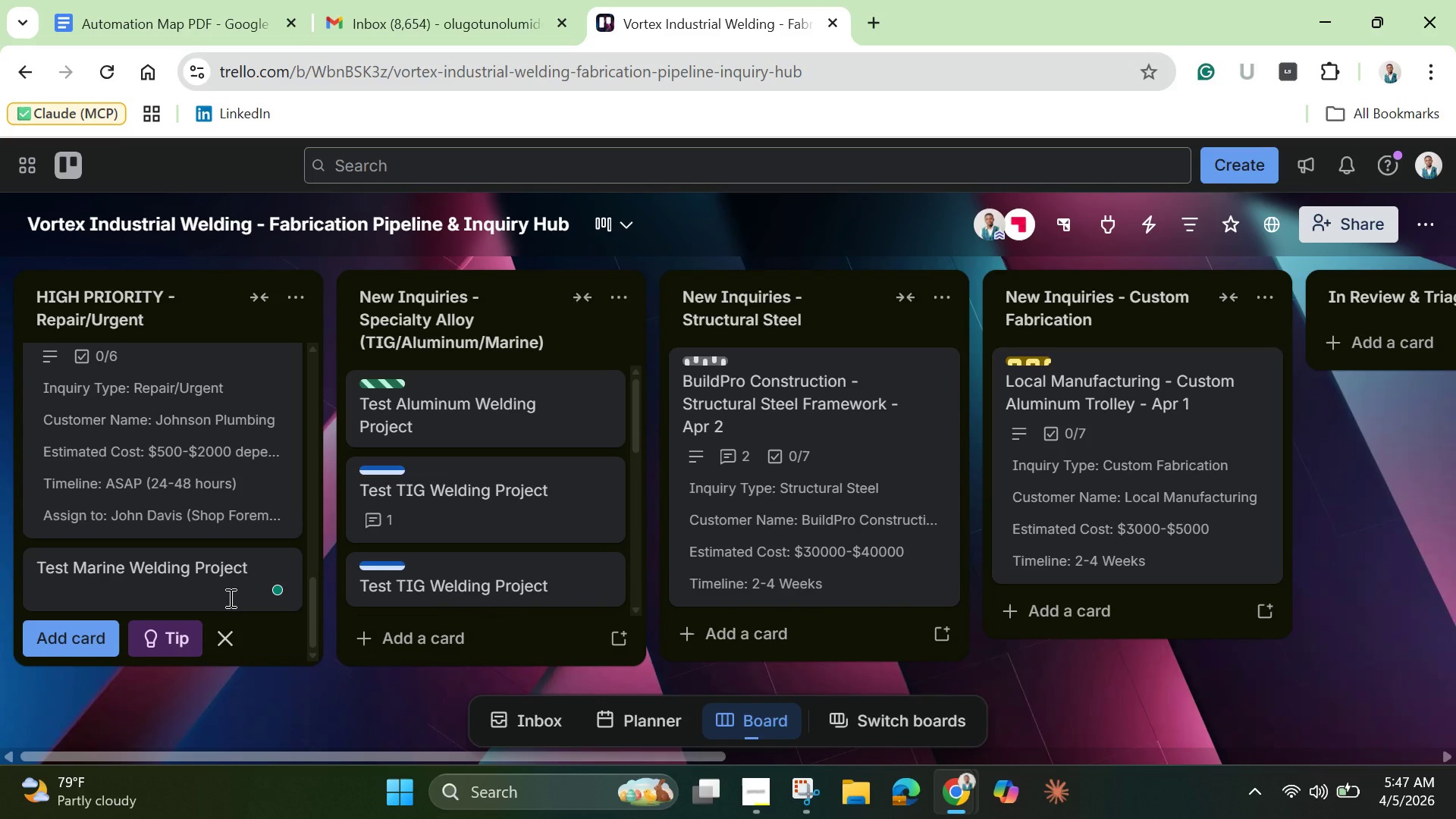 
key(Enter)
 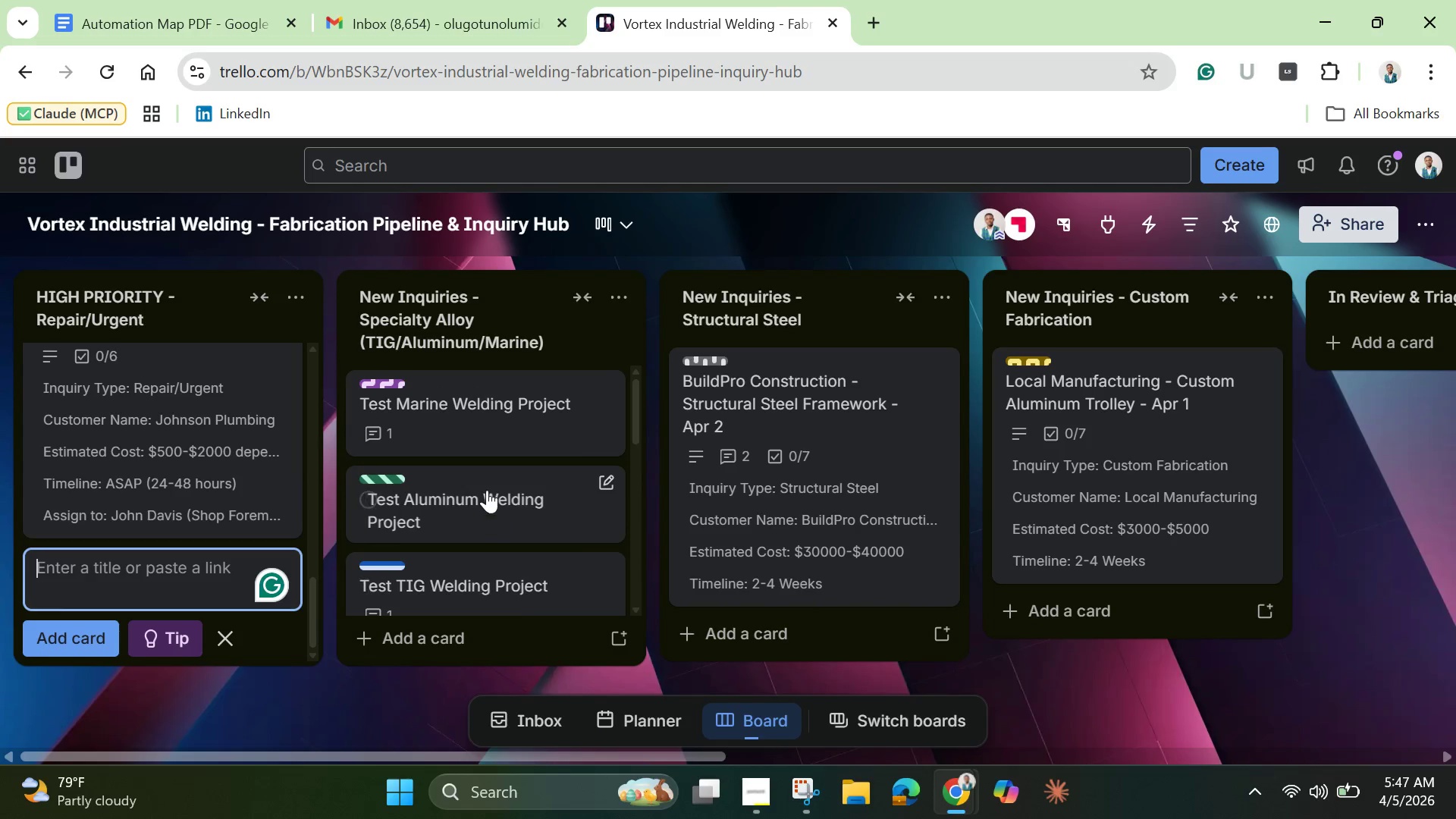 
left_click([488, 424])
 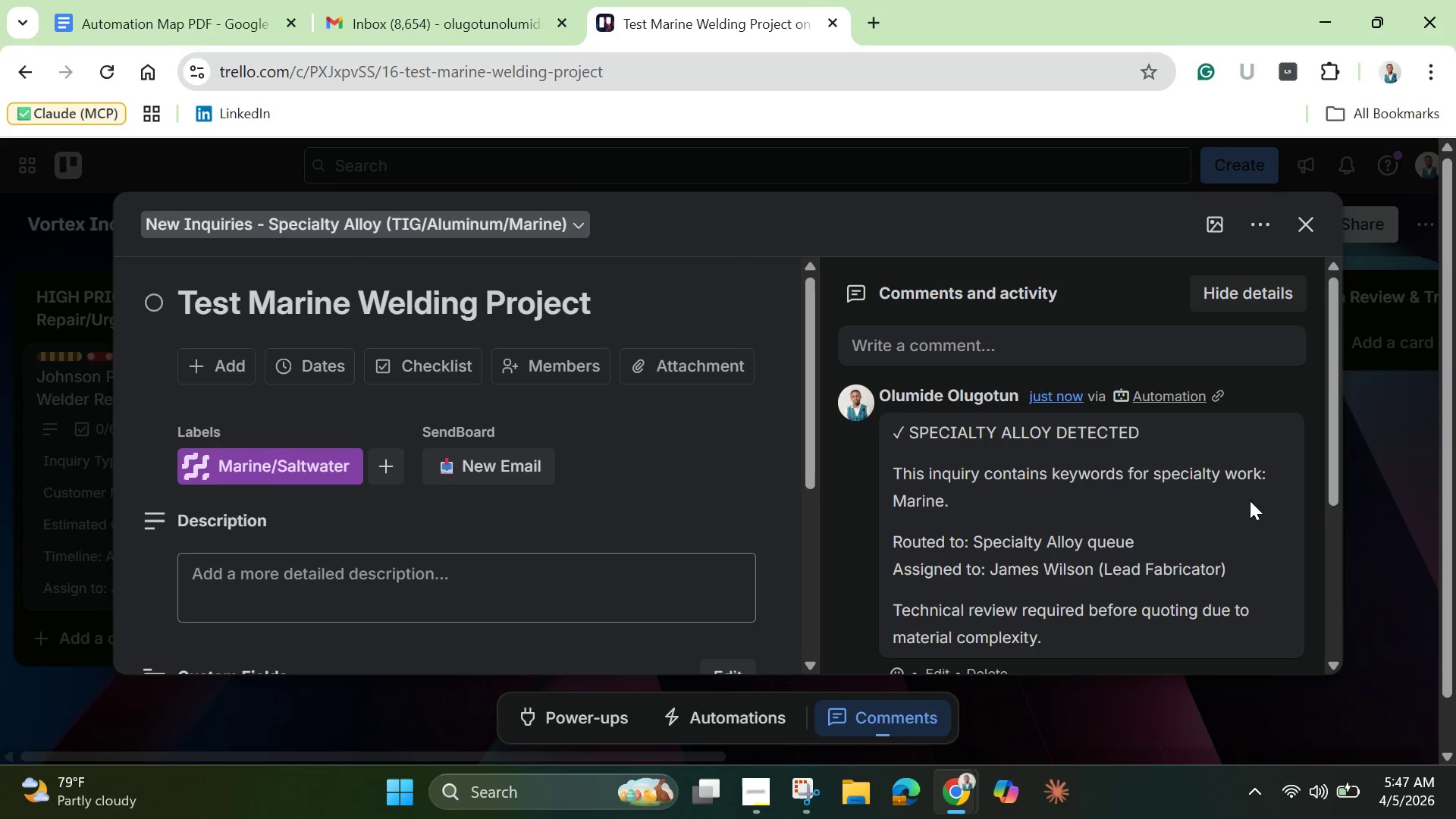 
wait(5.14)
 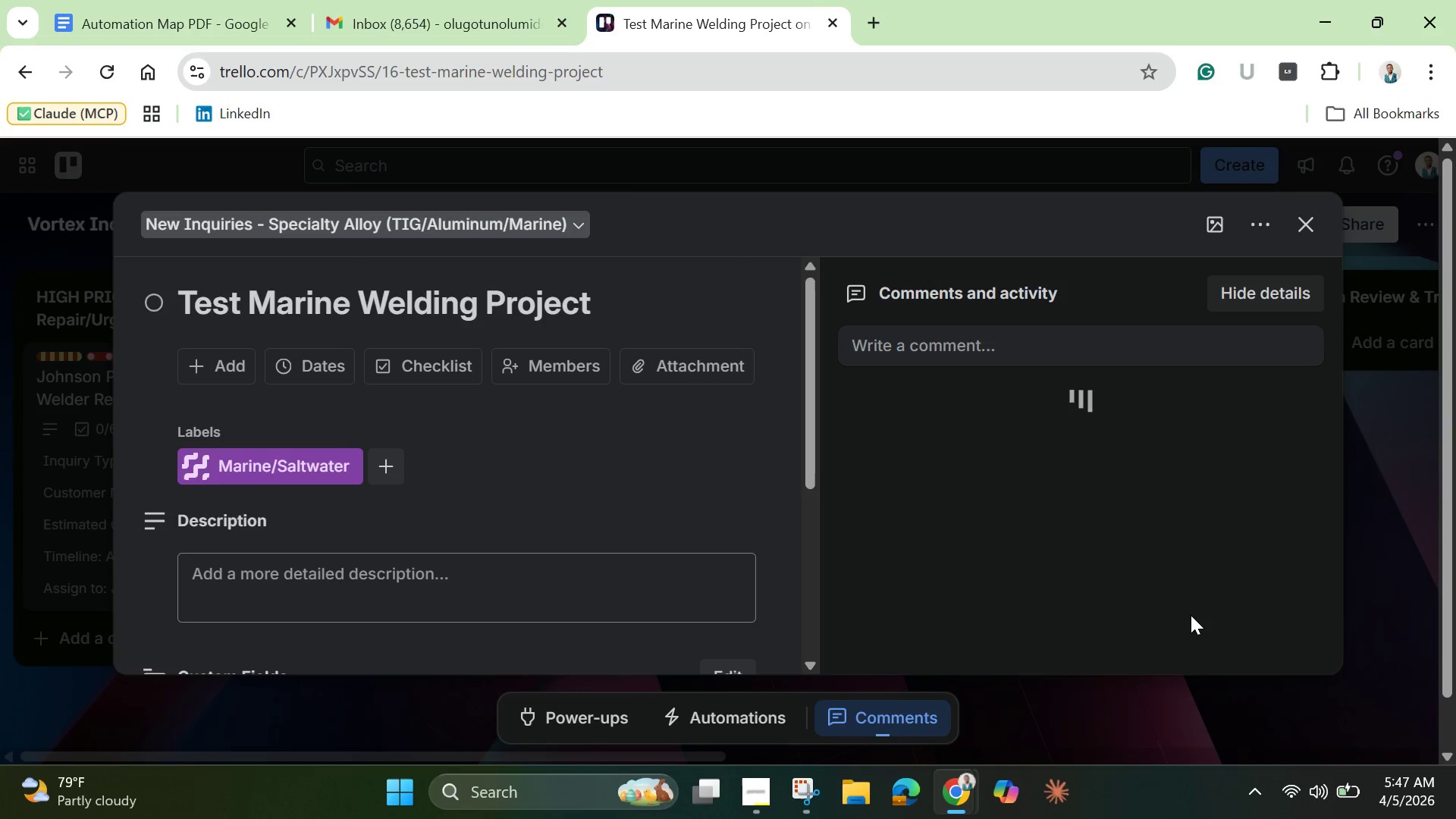 
left_click_drag(start_coordinate=[1335, 473], to_coordinate=[1385, 632])
 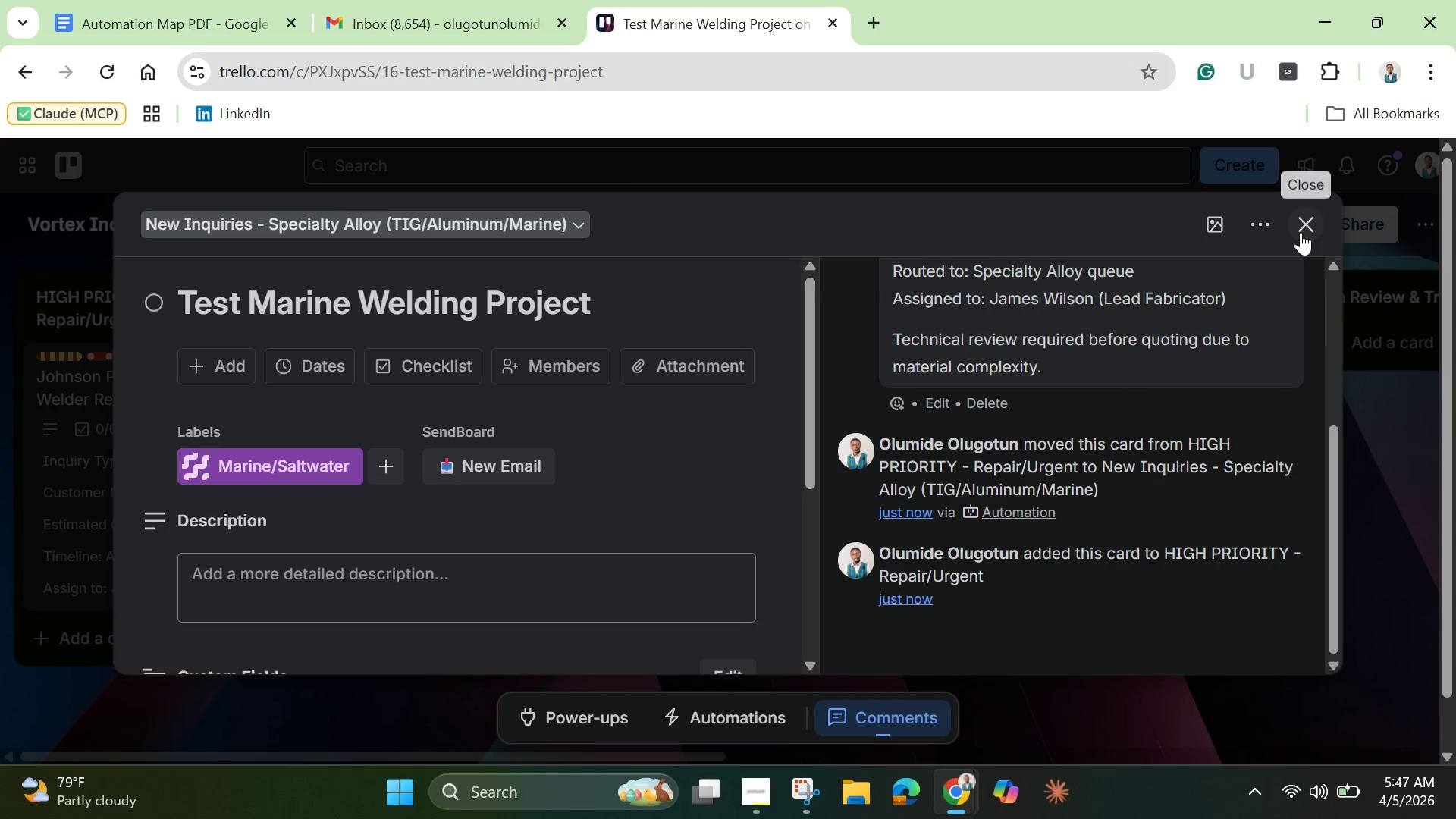 
left_click([1301, 232])
 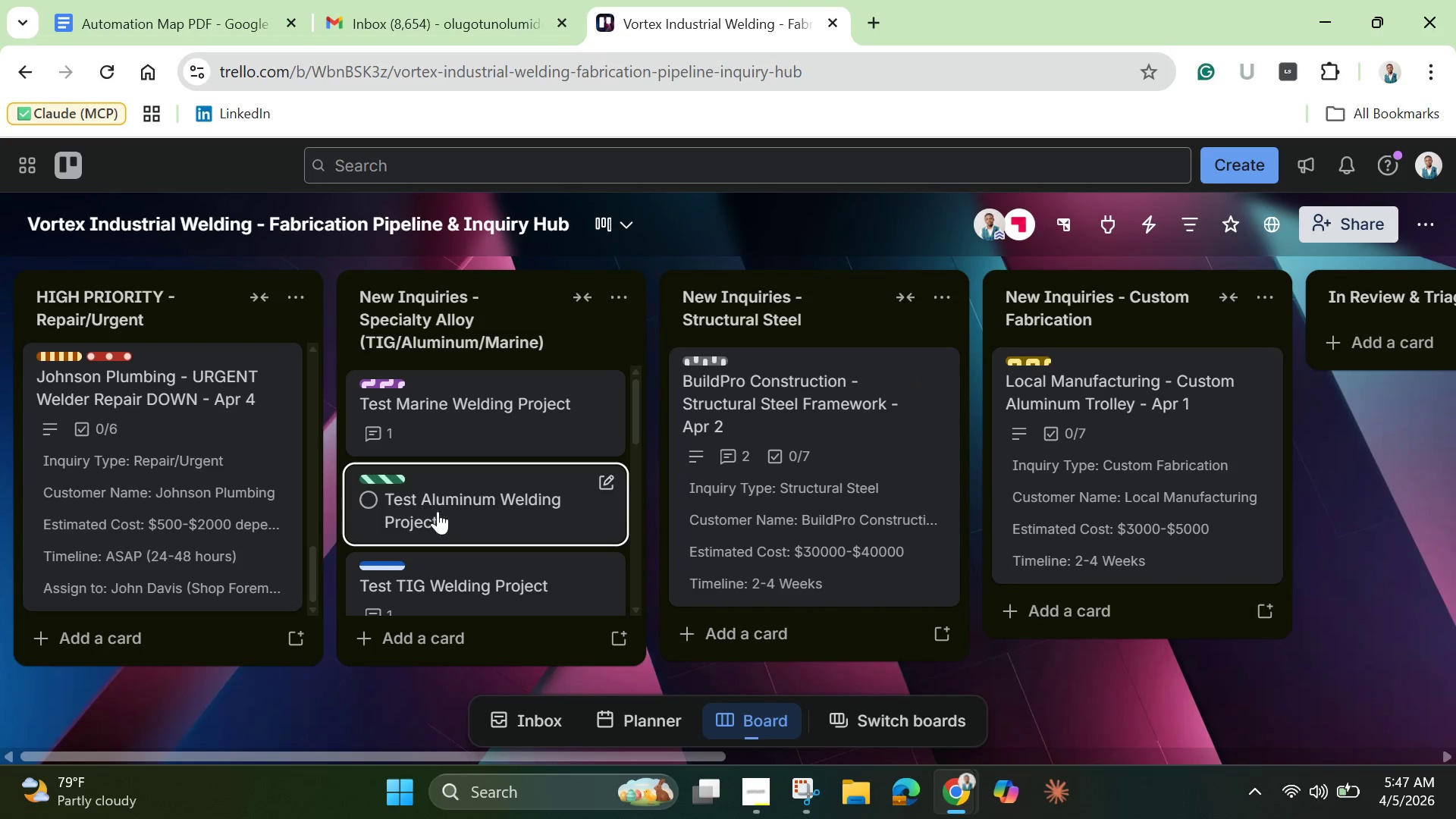 
left_click([439, 514])
 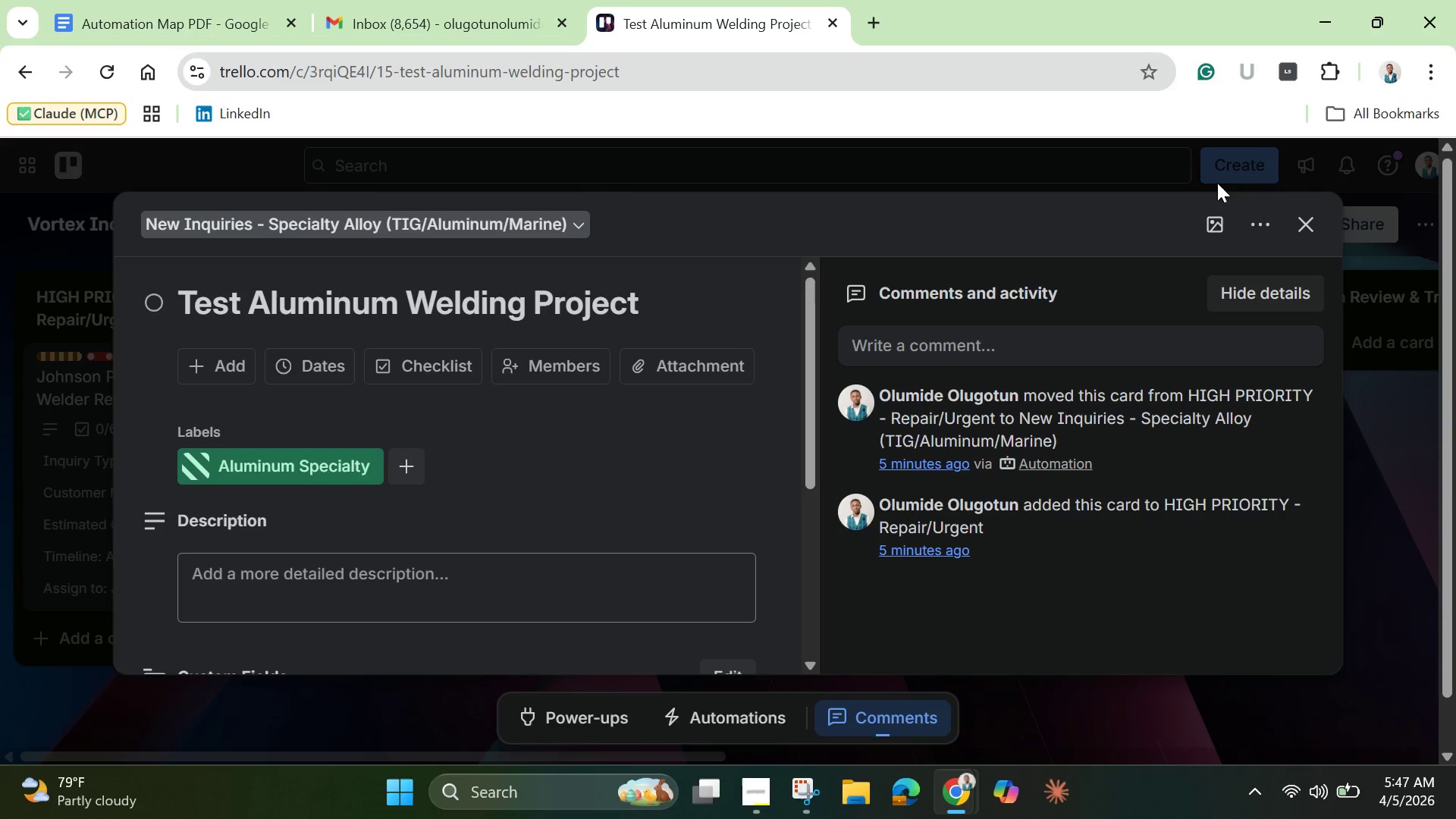 
left_click([1299, 229])
 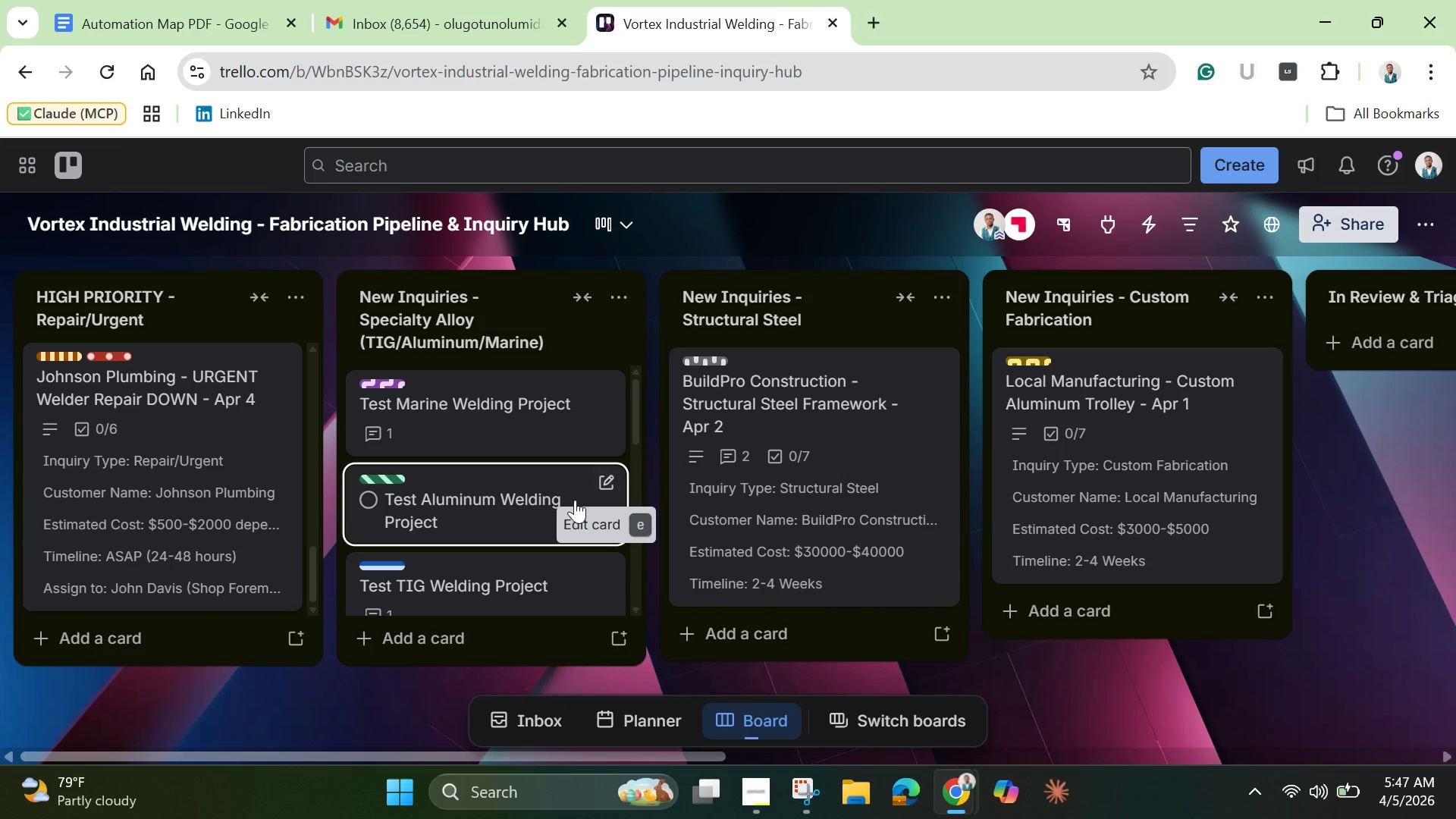 
left_click([574, 501])
 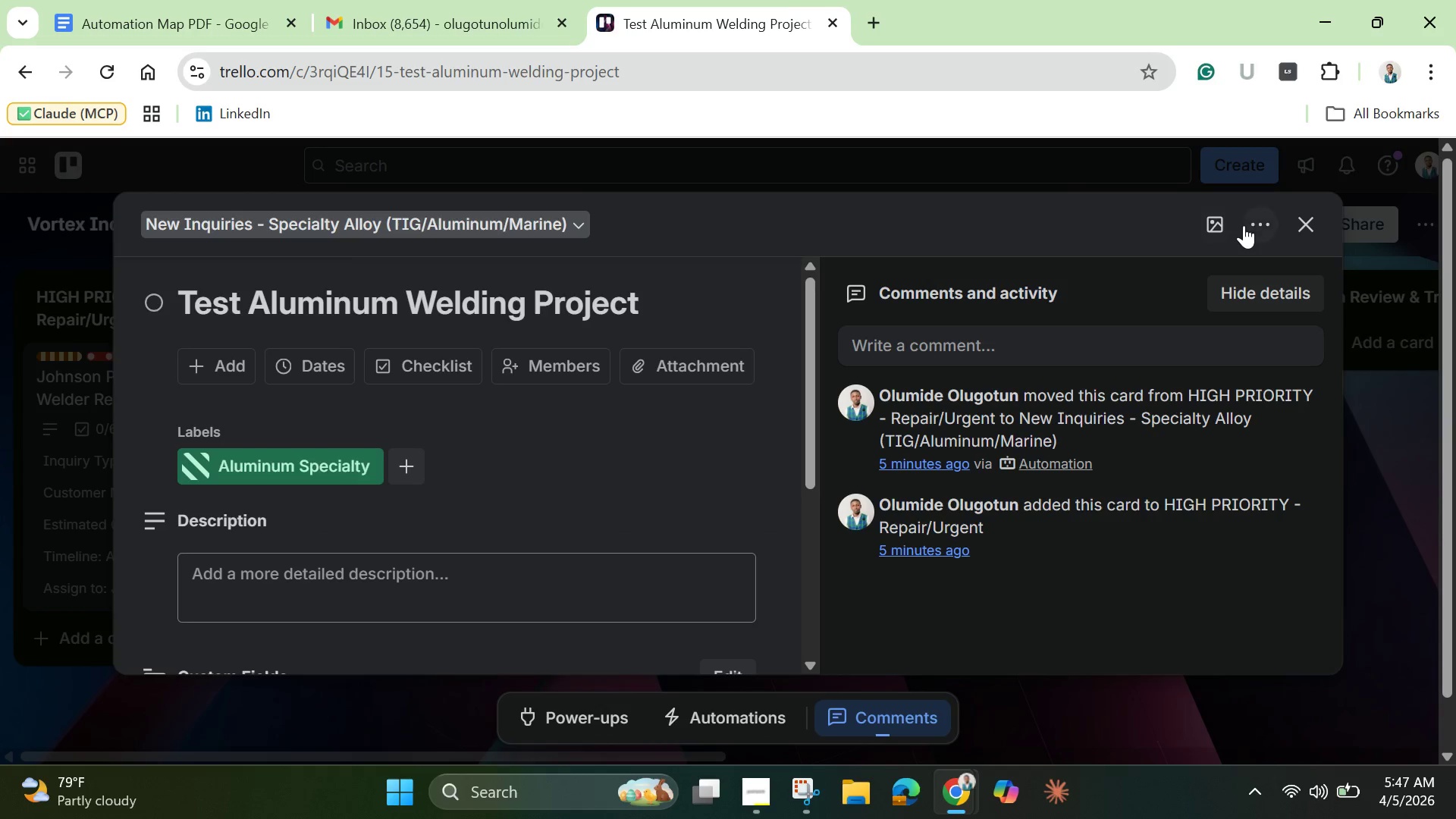 
left_click([1245, 225])
 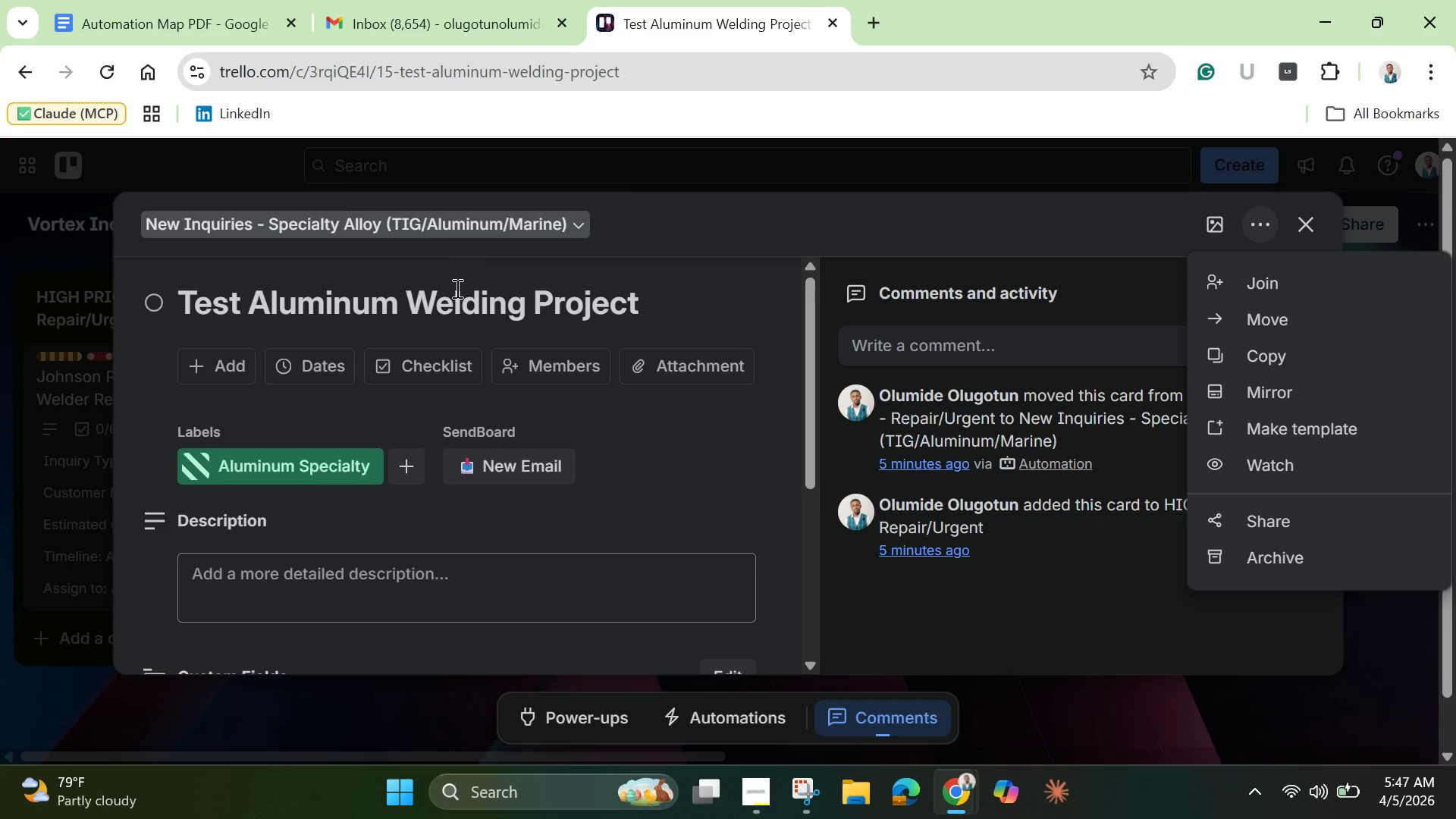 
wait(5.17)
 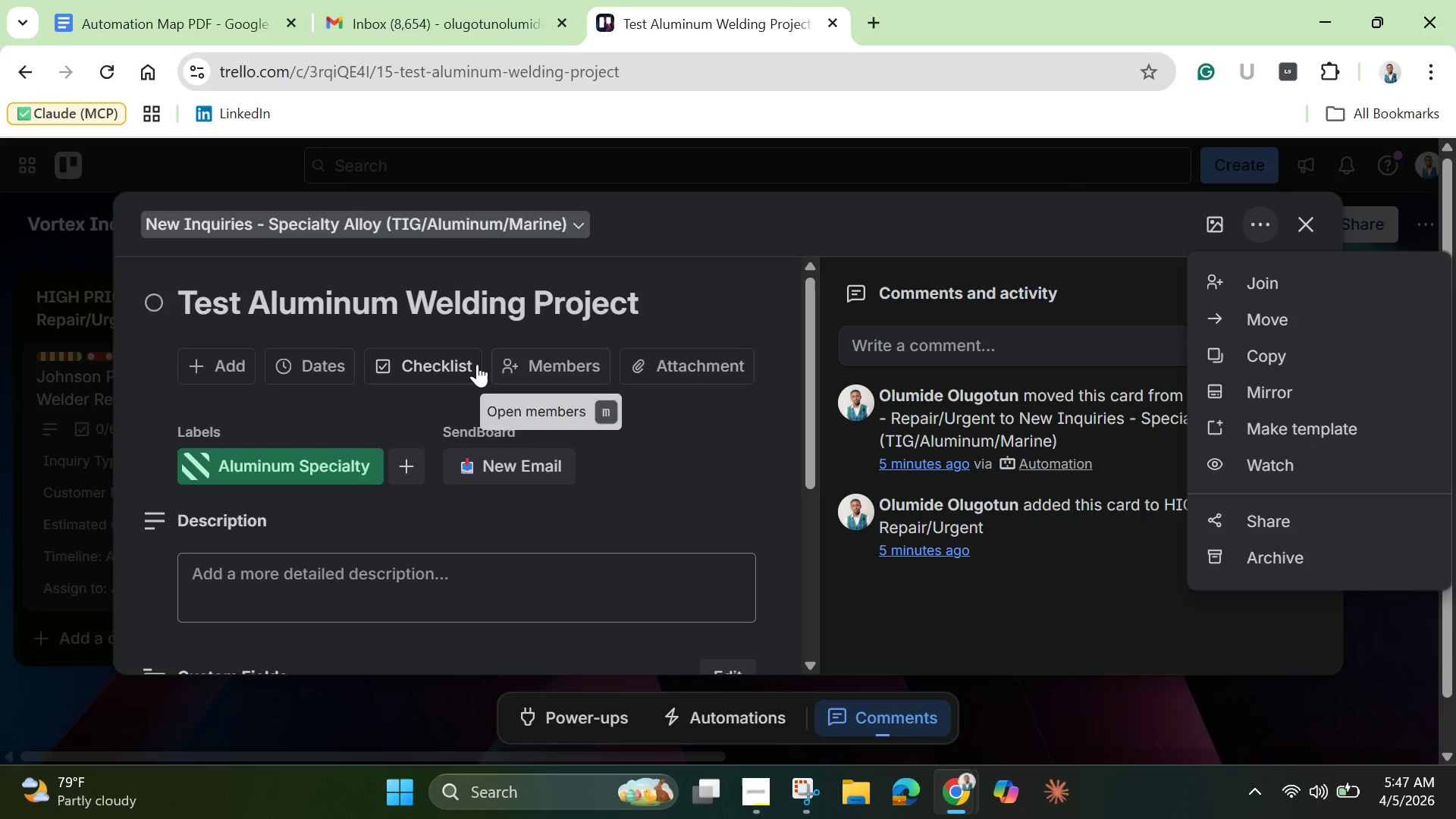 
left_click([179, 298])
 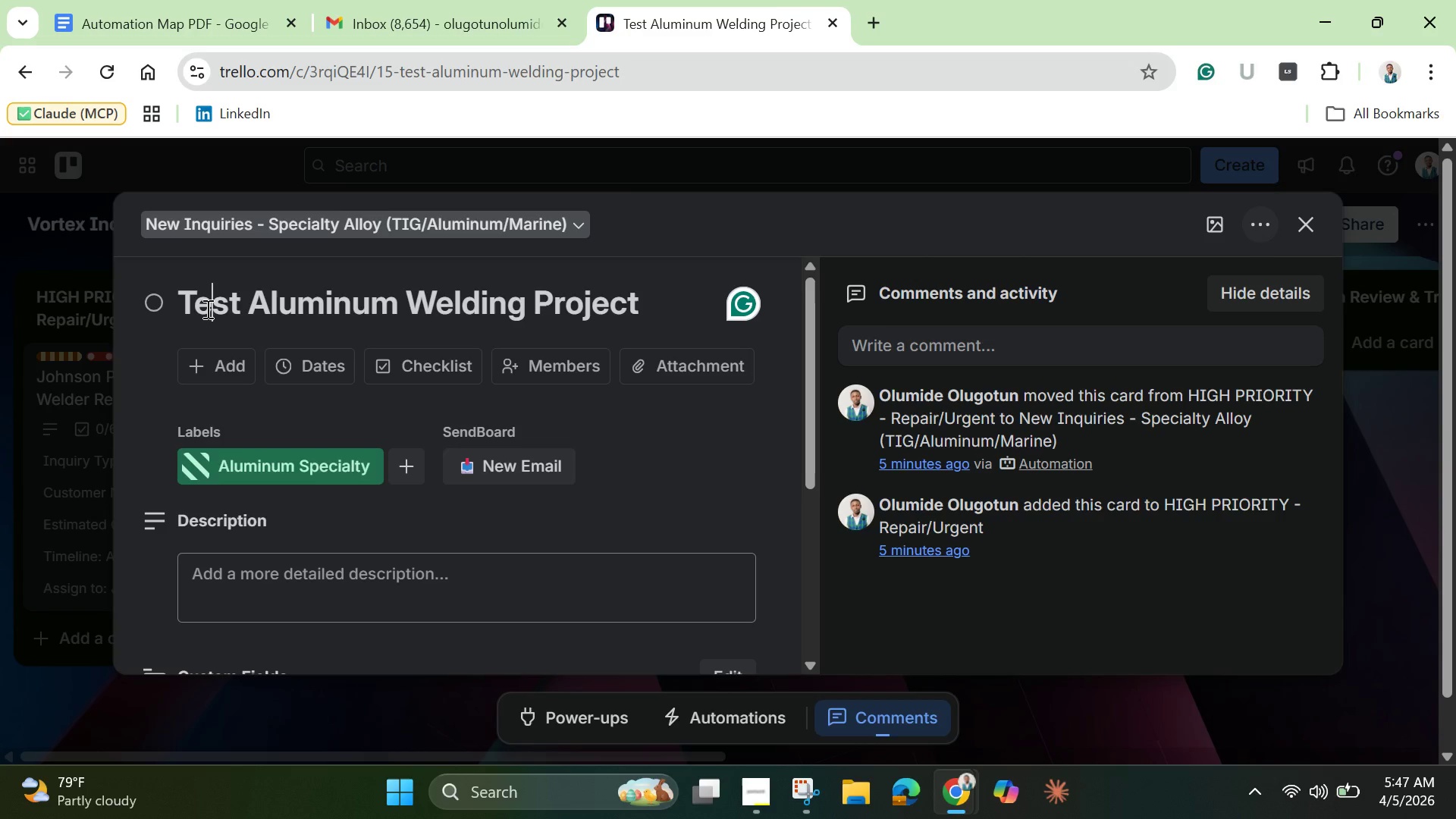 
left_click([206, 309])
 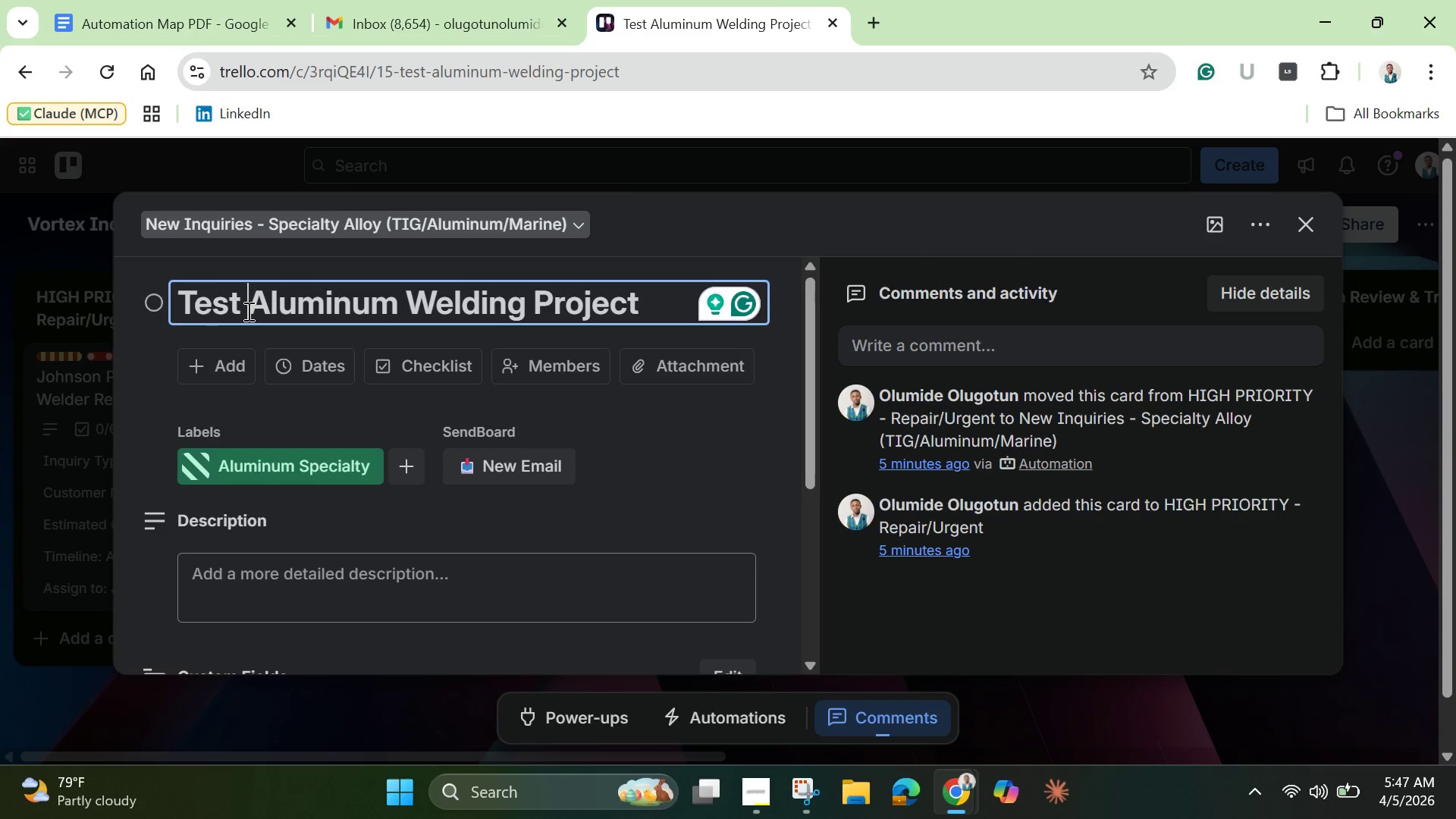 
left_click([247, 311])
 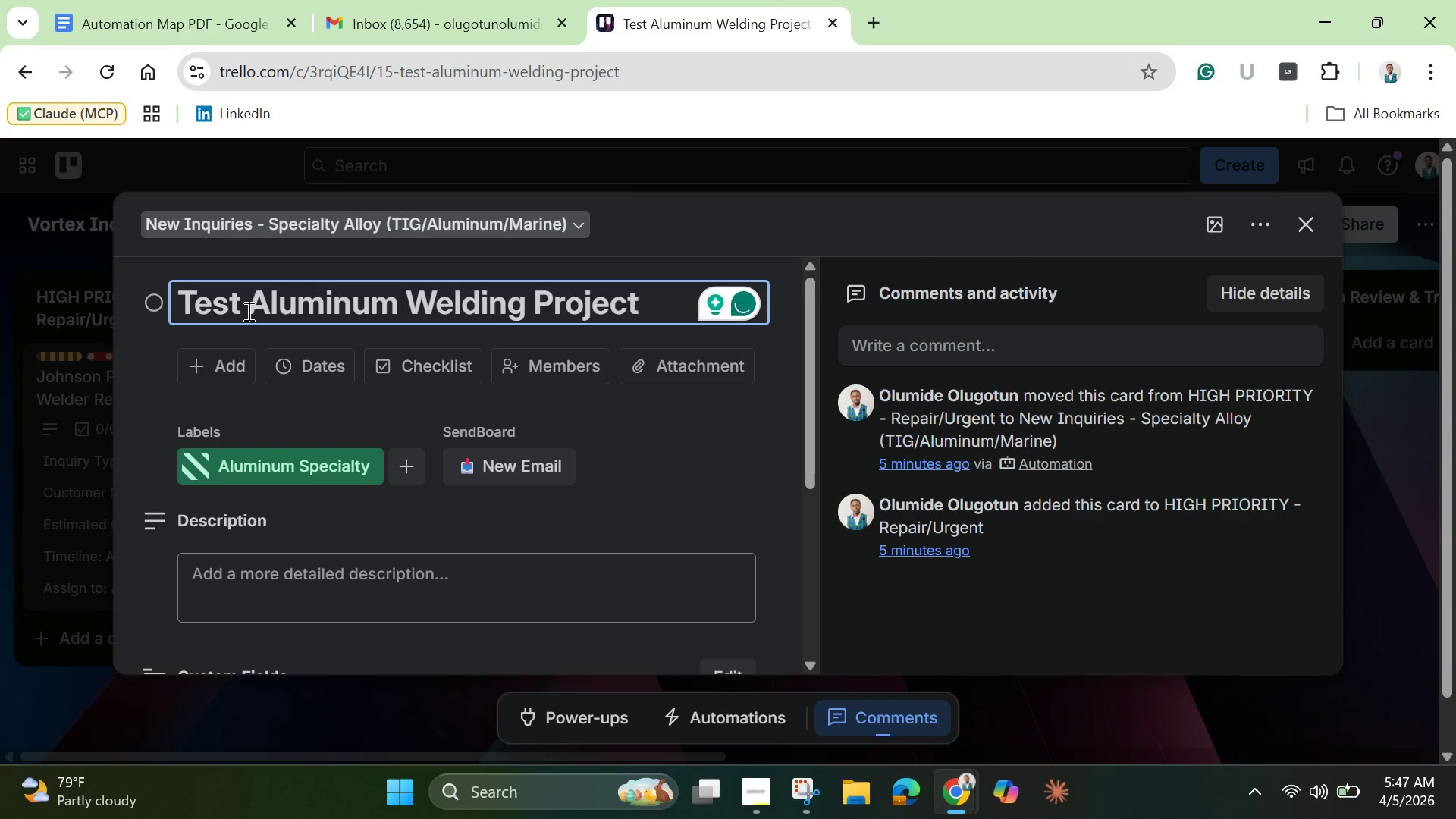 
type(Urgent )
 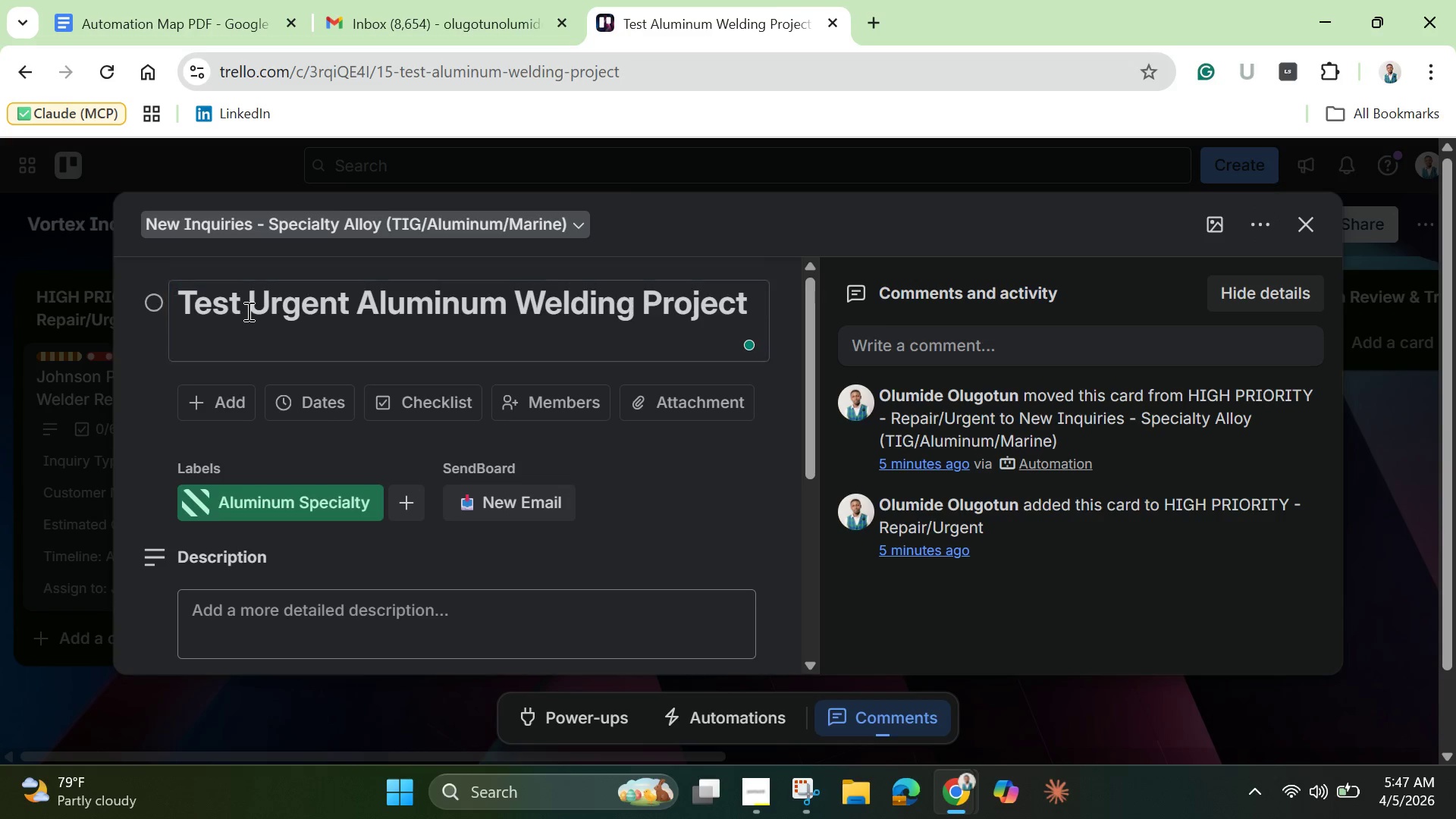 
key(Enter)
 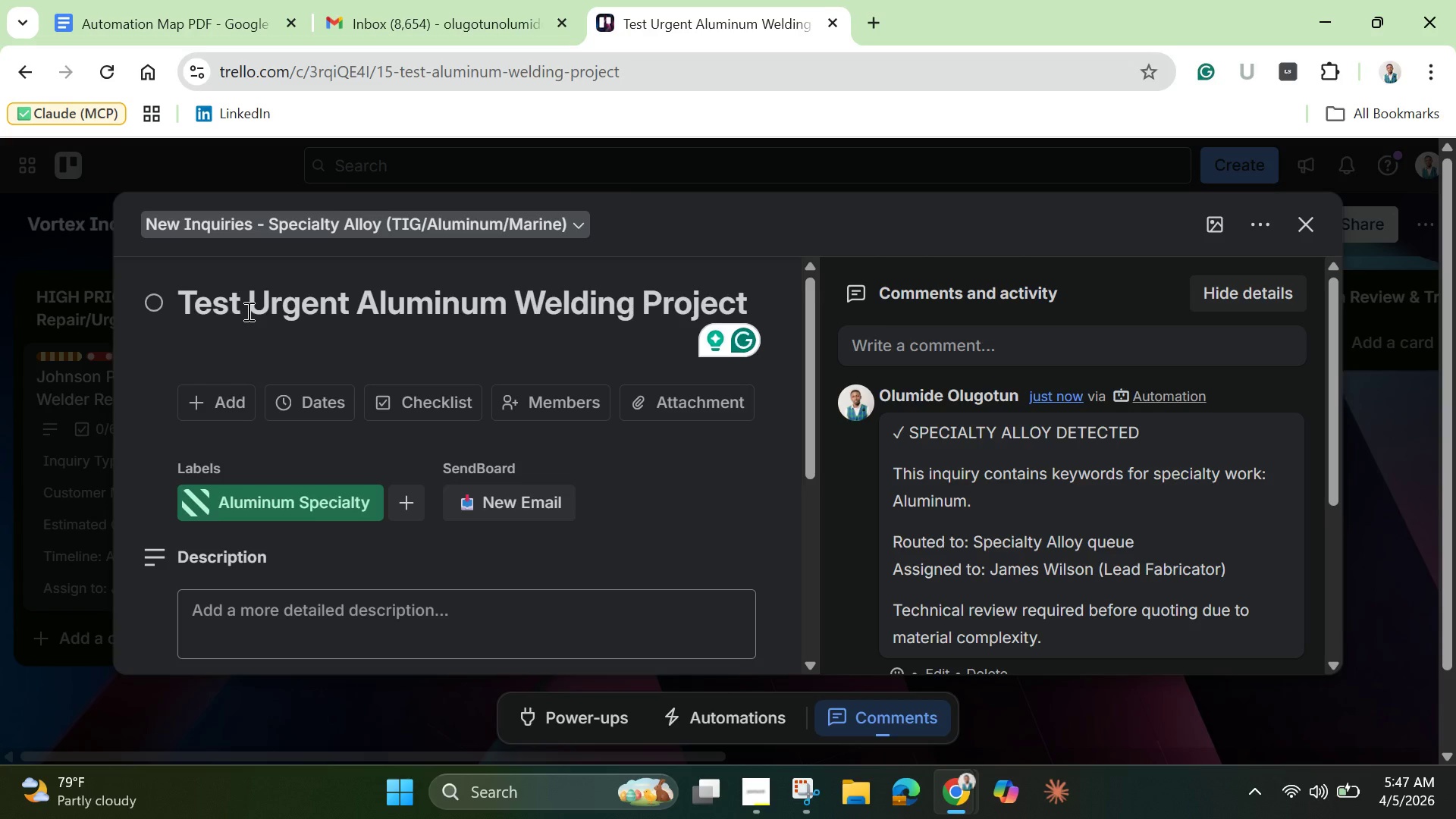 
wait(8.83)
 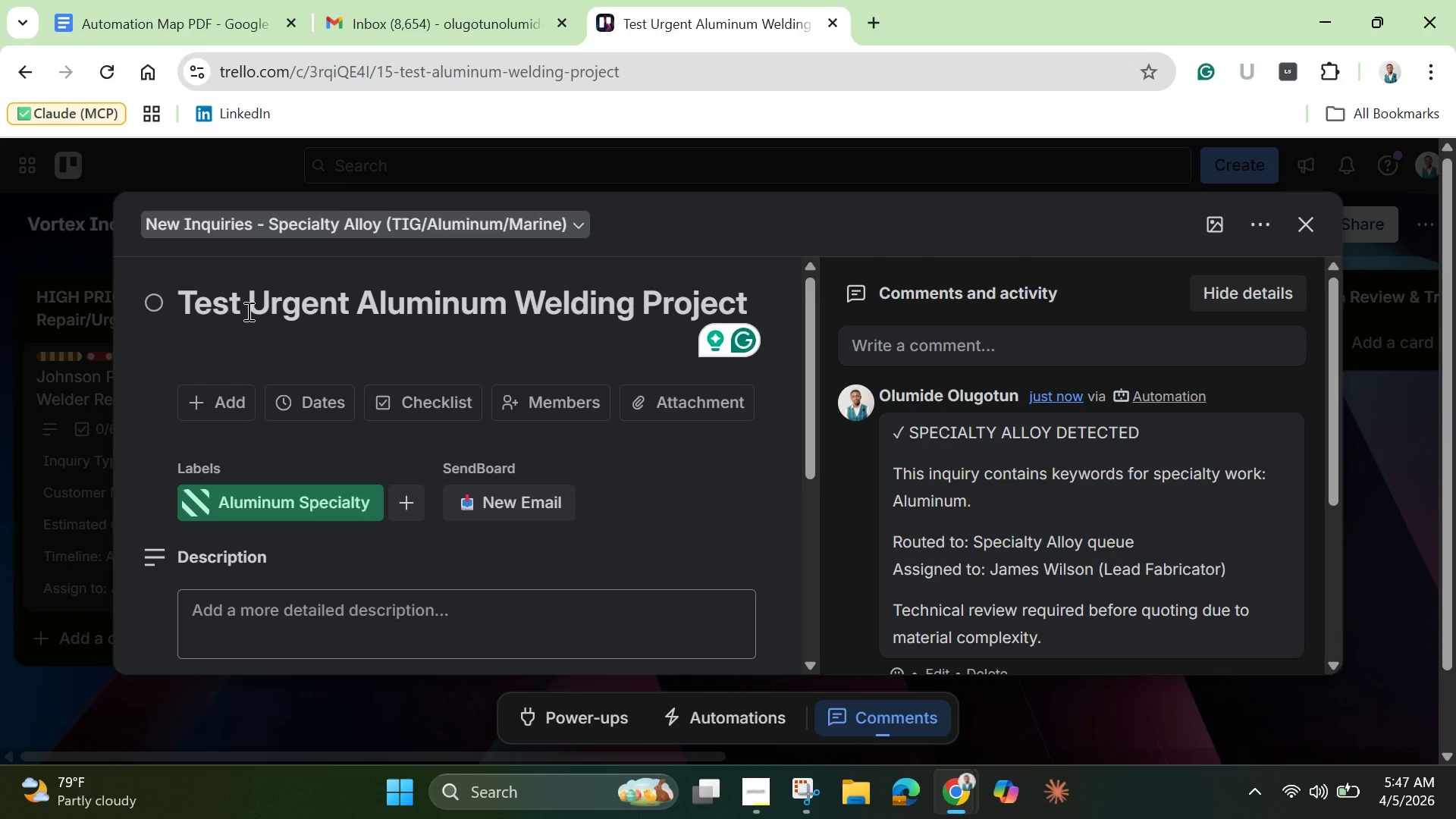 
scroll: coordinate [1087, 560], scroll_direction: down, amount: 2.0
 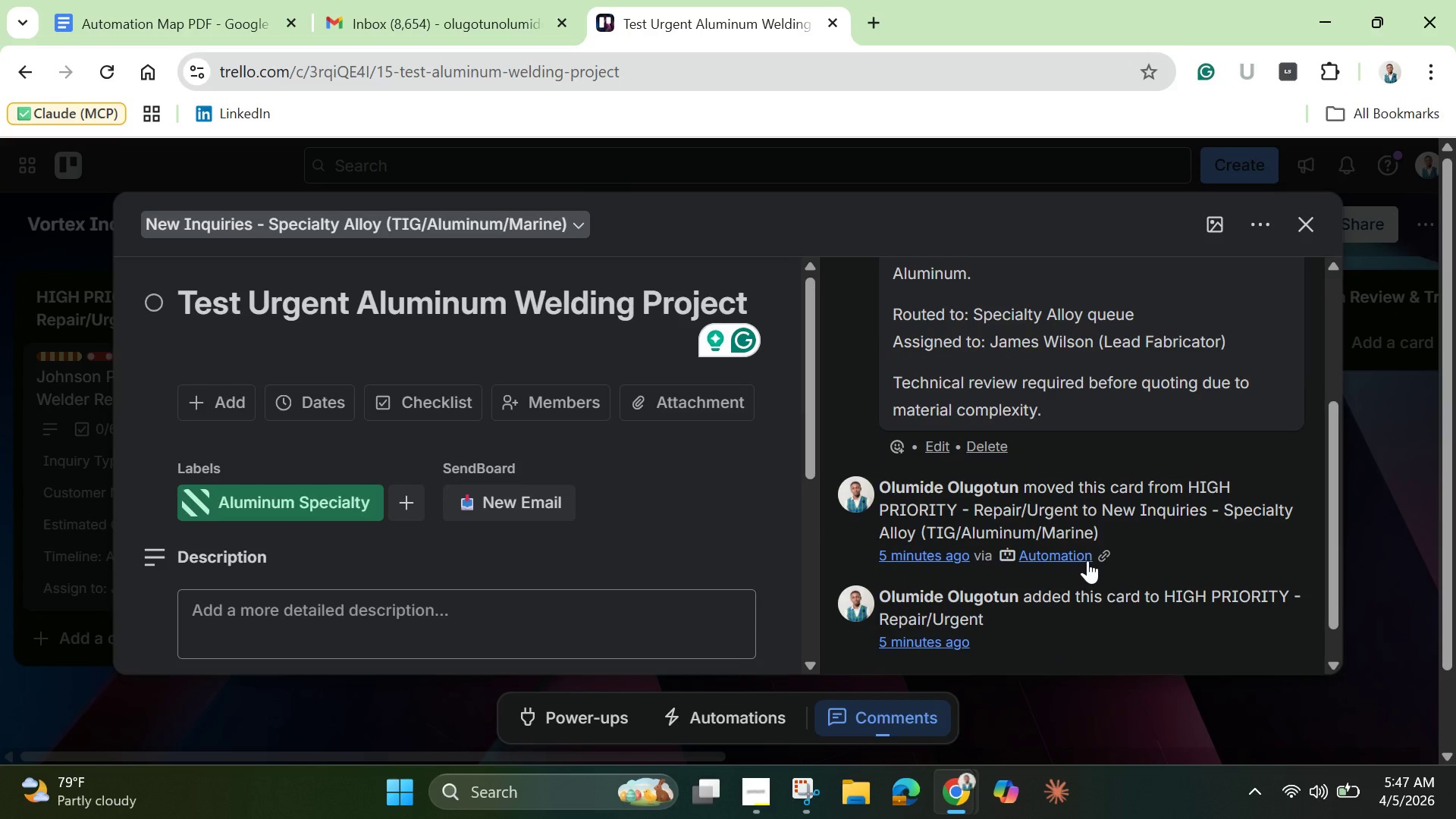 
scroll: coordinate [1087, 560], scroll_direction: up, amount: 1.0
 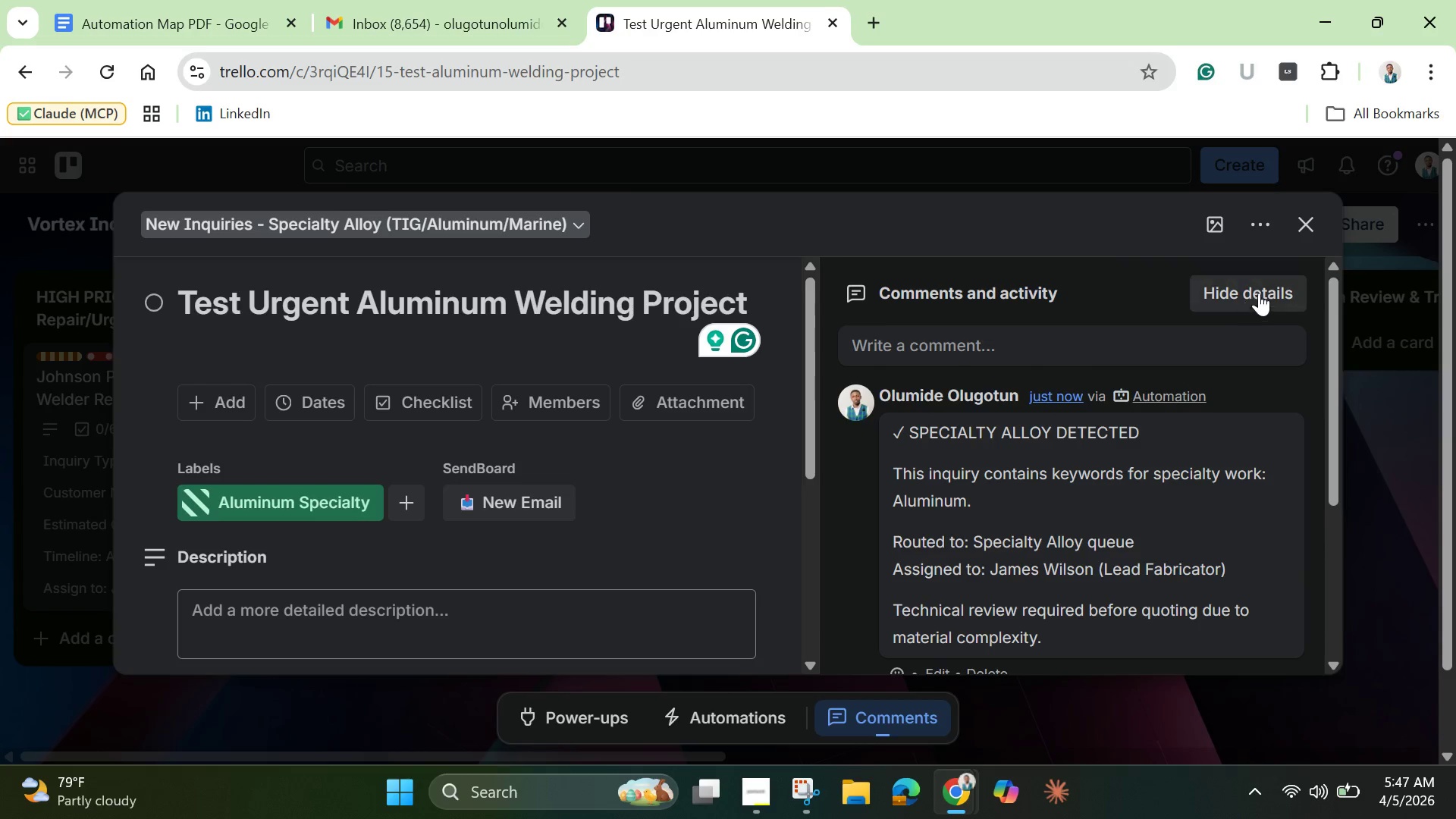 
mouse_move([1285, 250])
 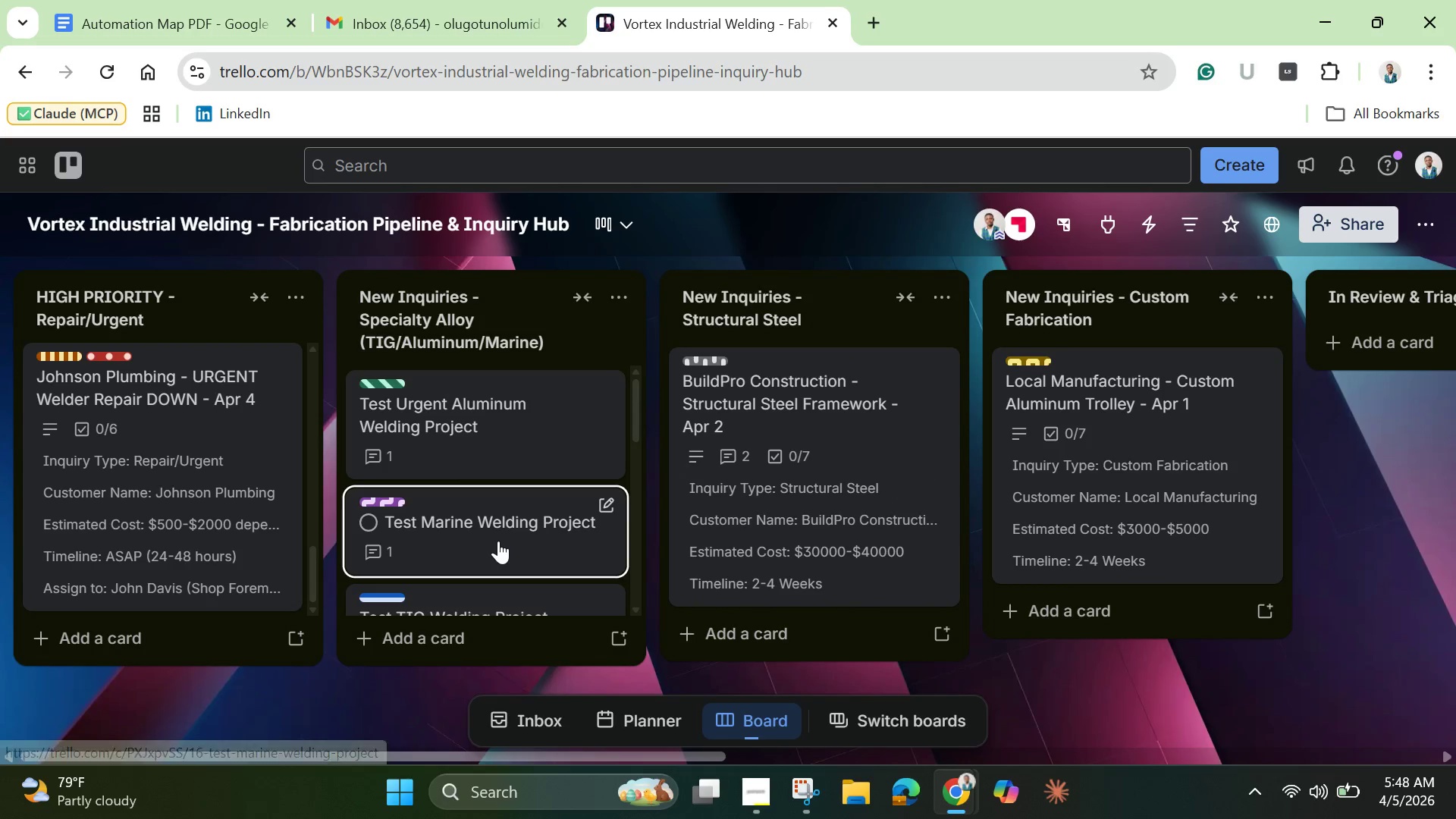 
scroll: coordinate [500, 520], scroll_direction: down, amount: 2.0
 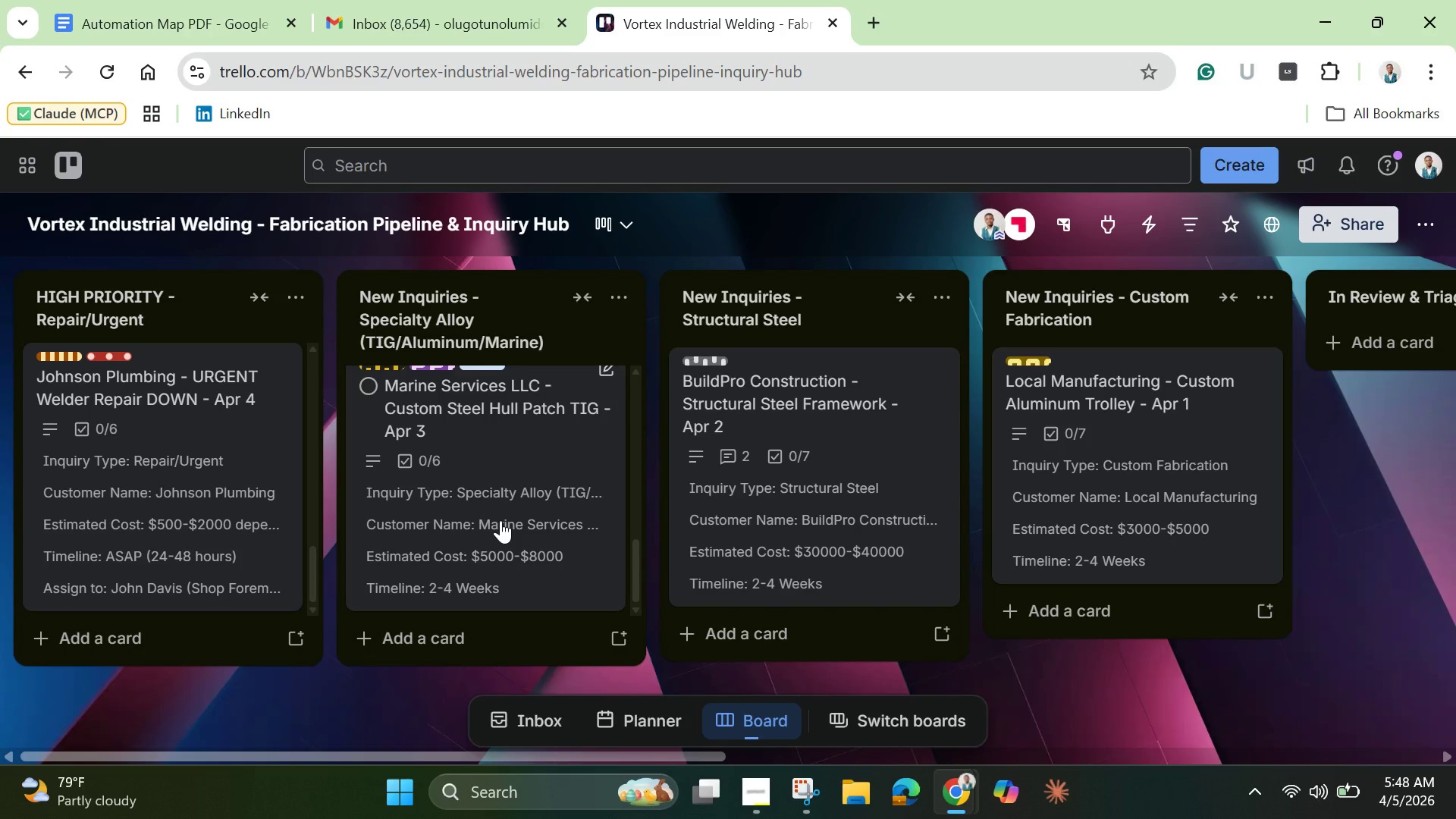 
scroll: coordinate [500, 520], scroll_direction: up, amount: 10.0
 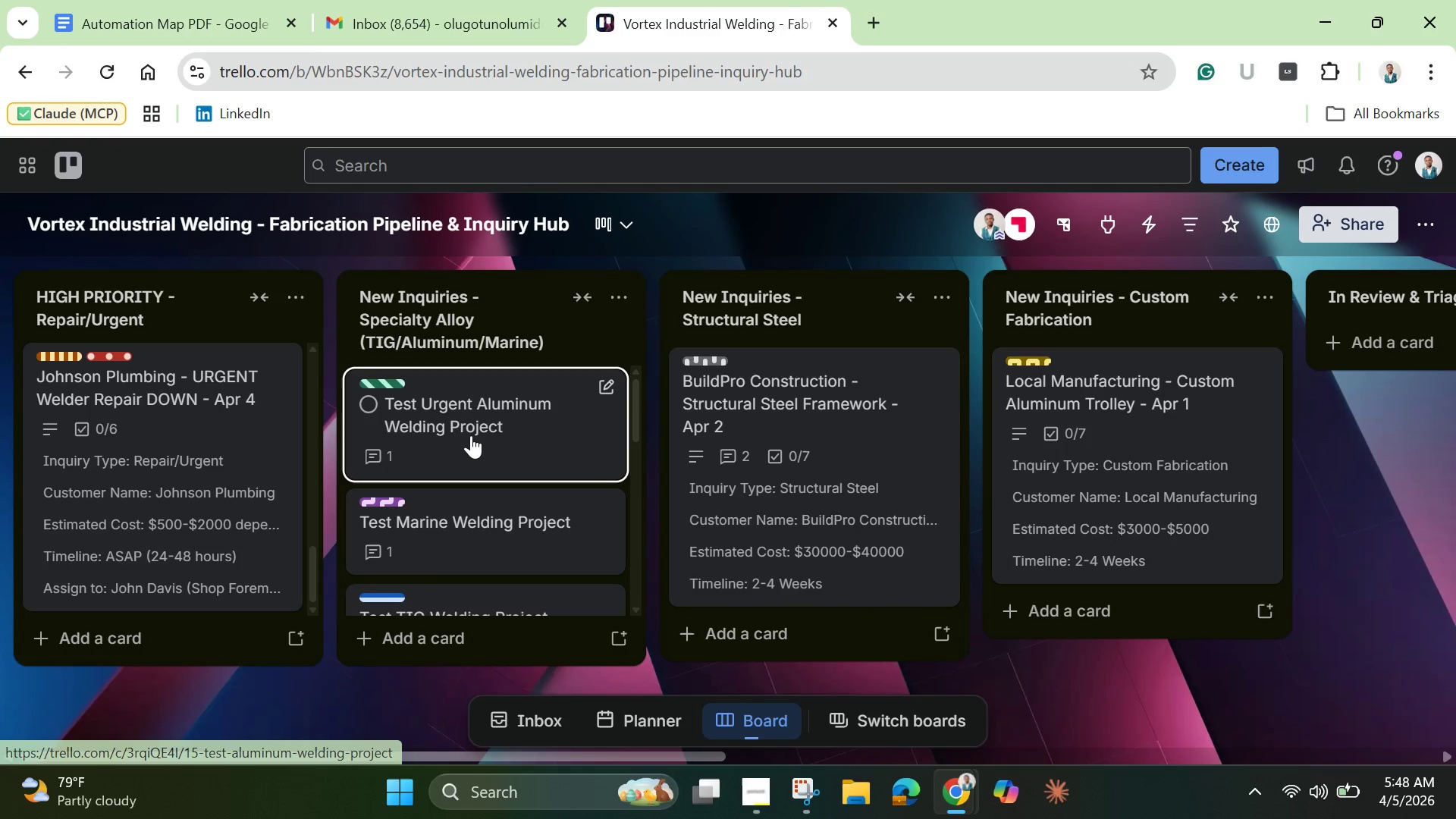 
left_click([471, 435])
 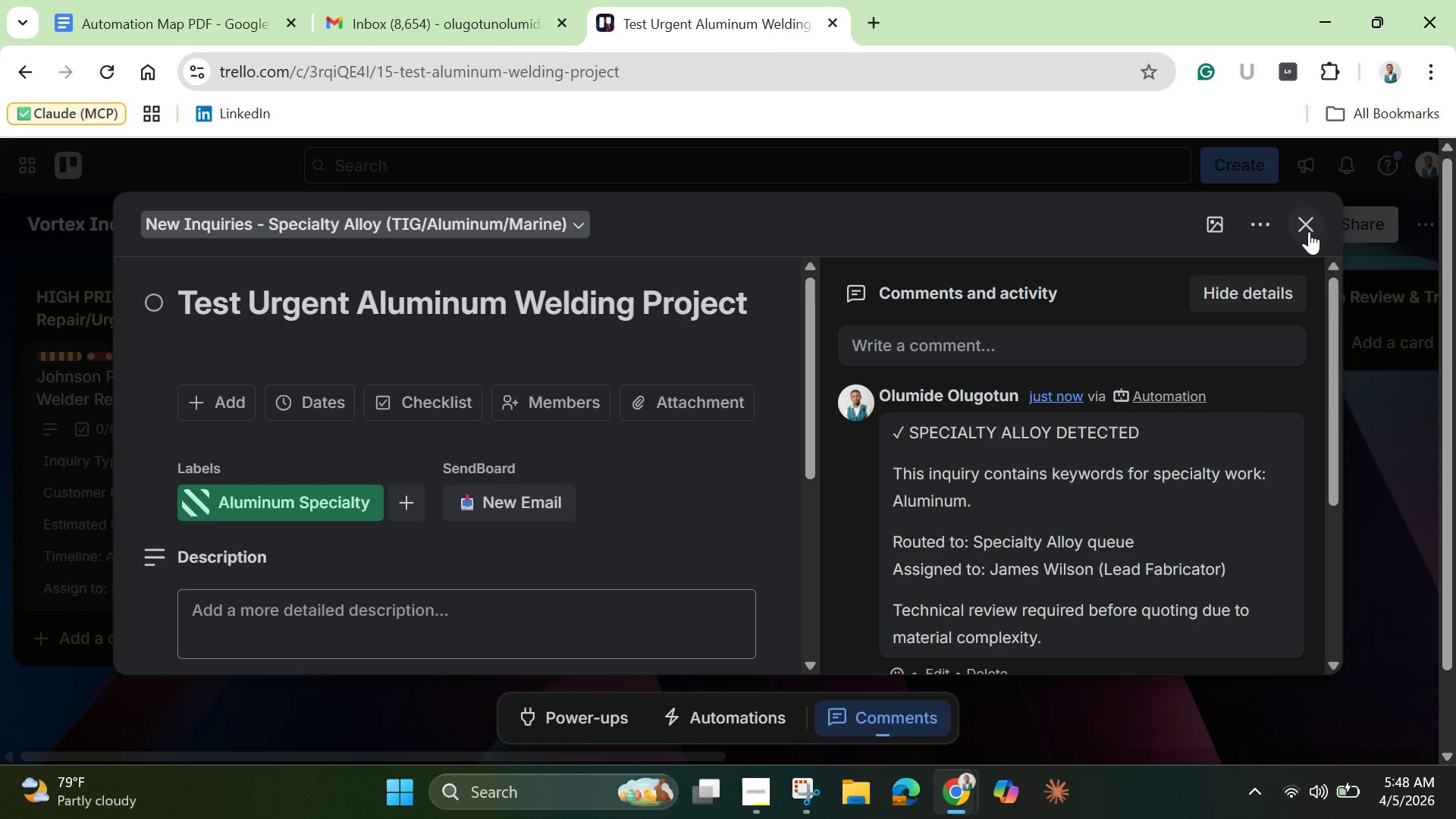 
left_click([1305, 227])
 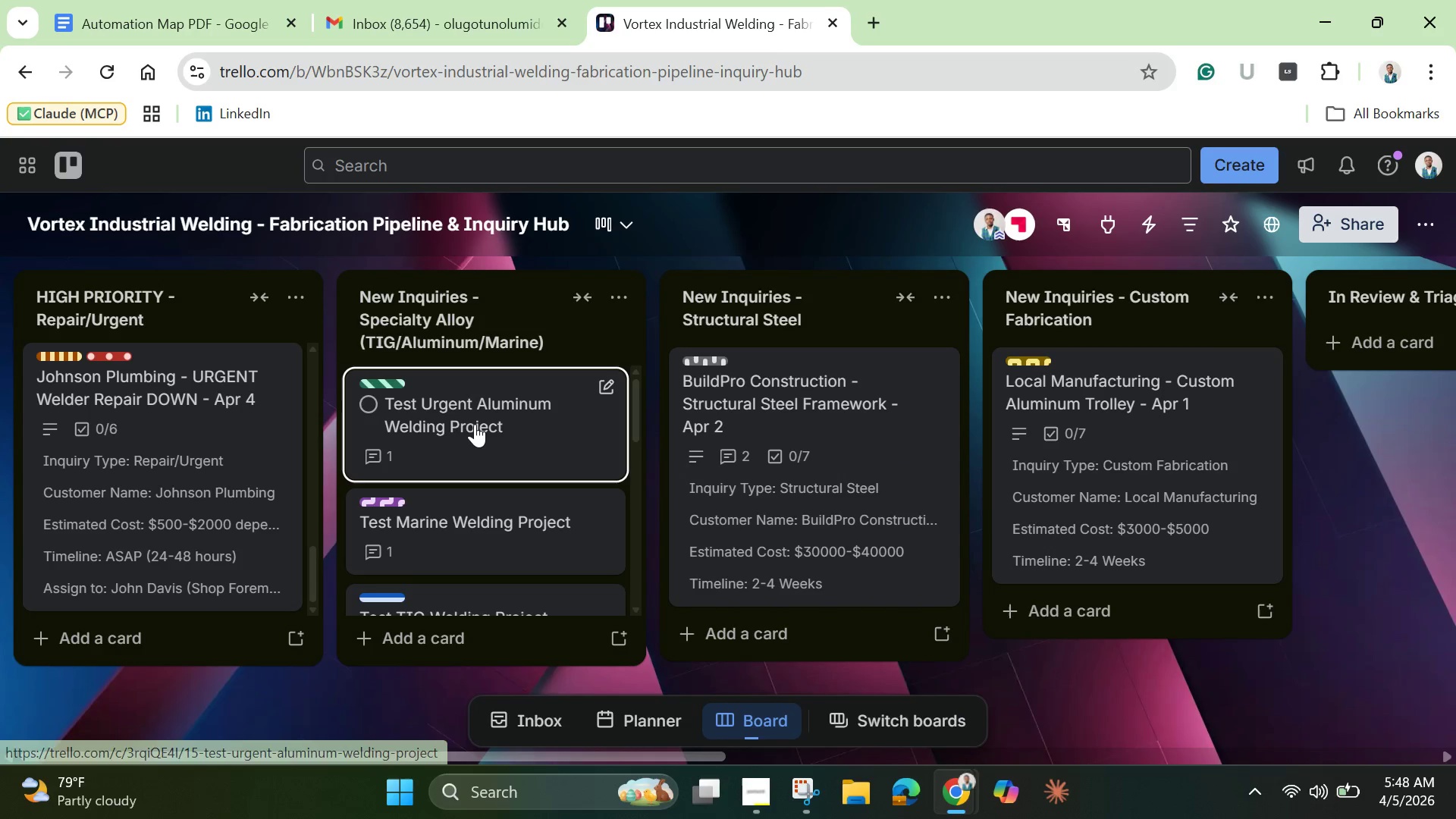 
right_click([475, 424])
 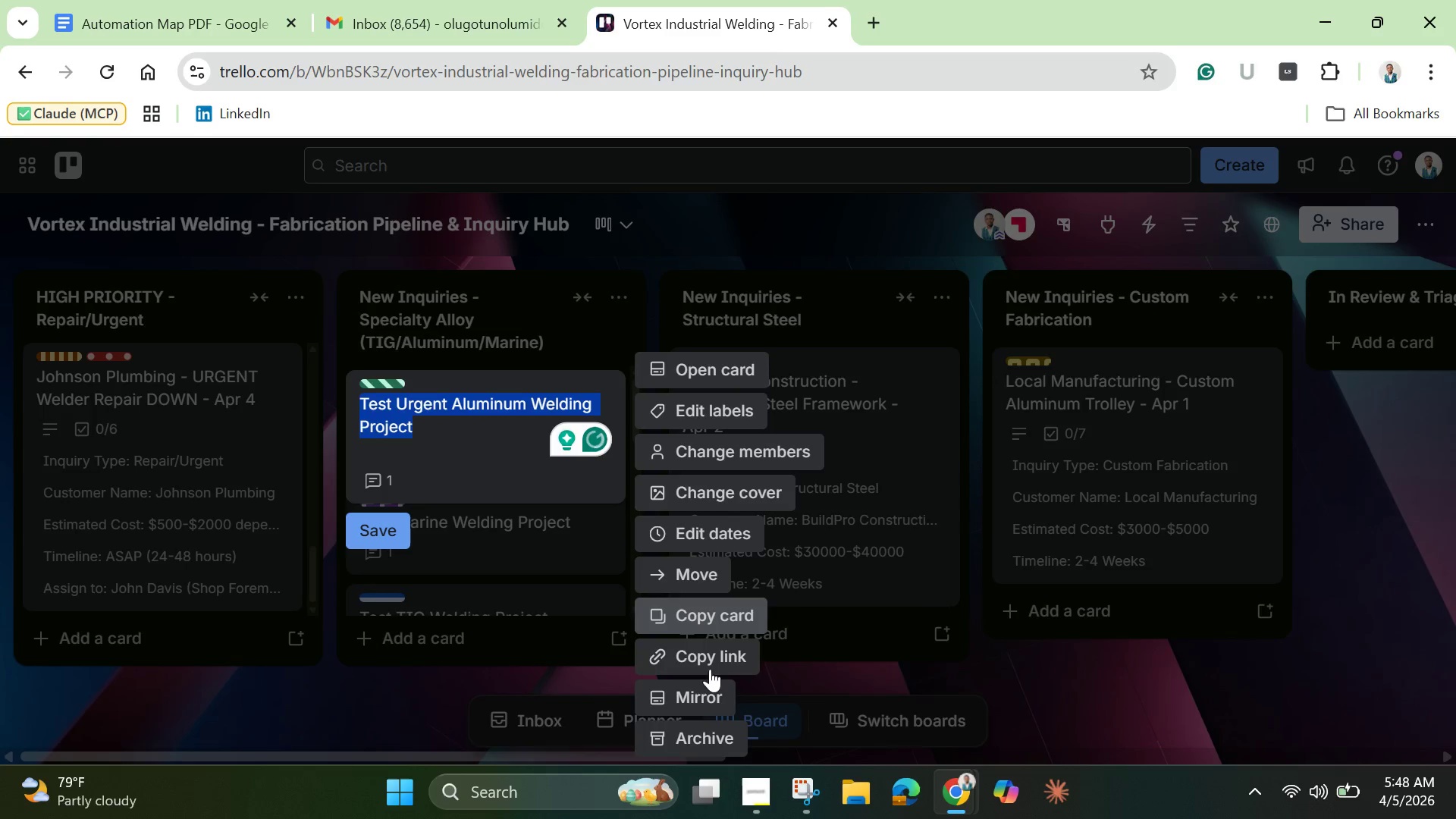 
left_click([706, 736])
 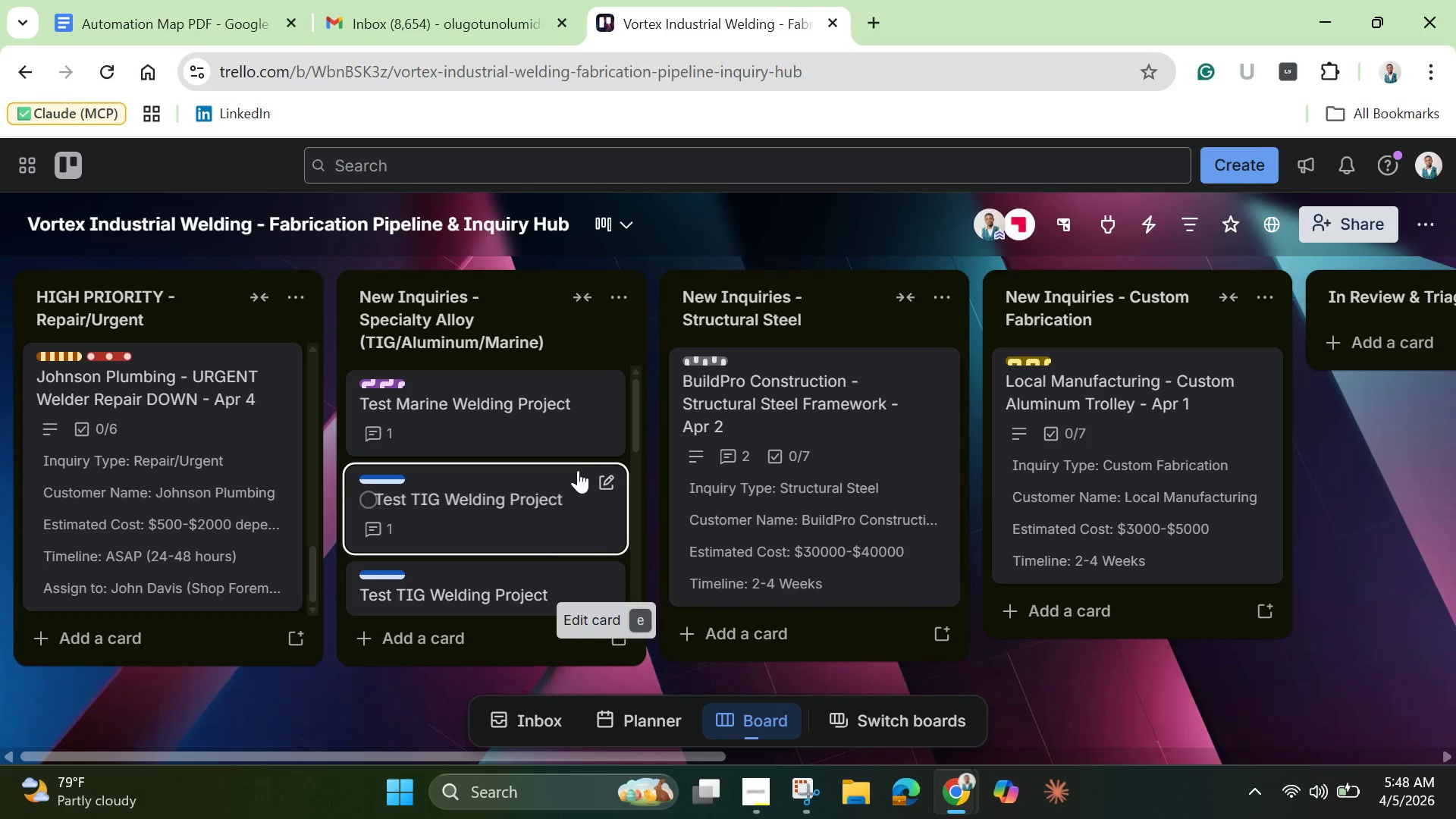 
left_click([551, 424])
 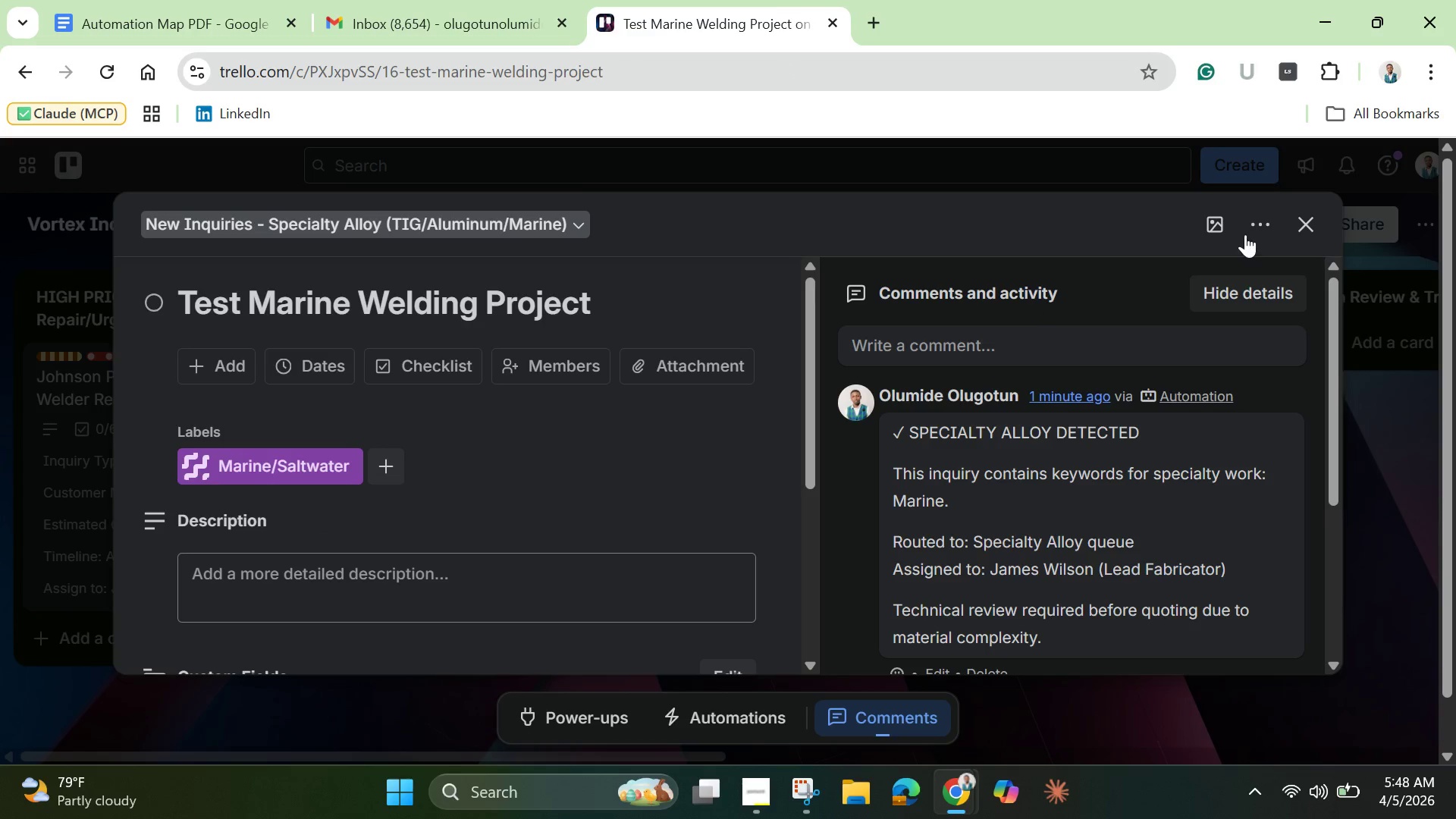 
left_click([1260, 222])
 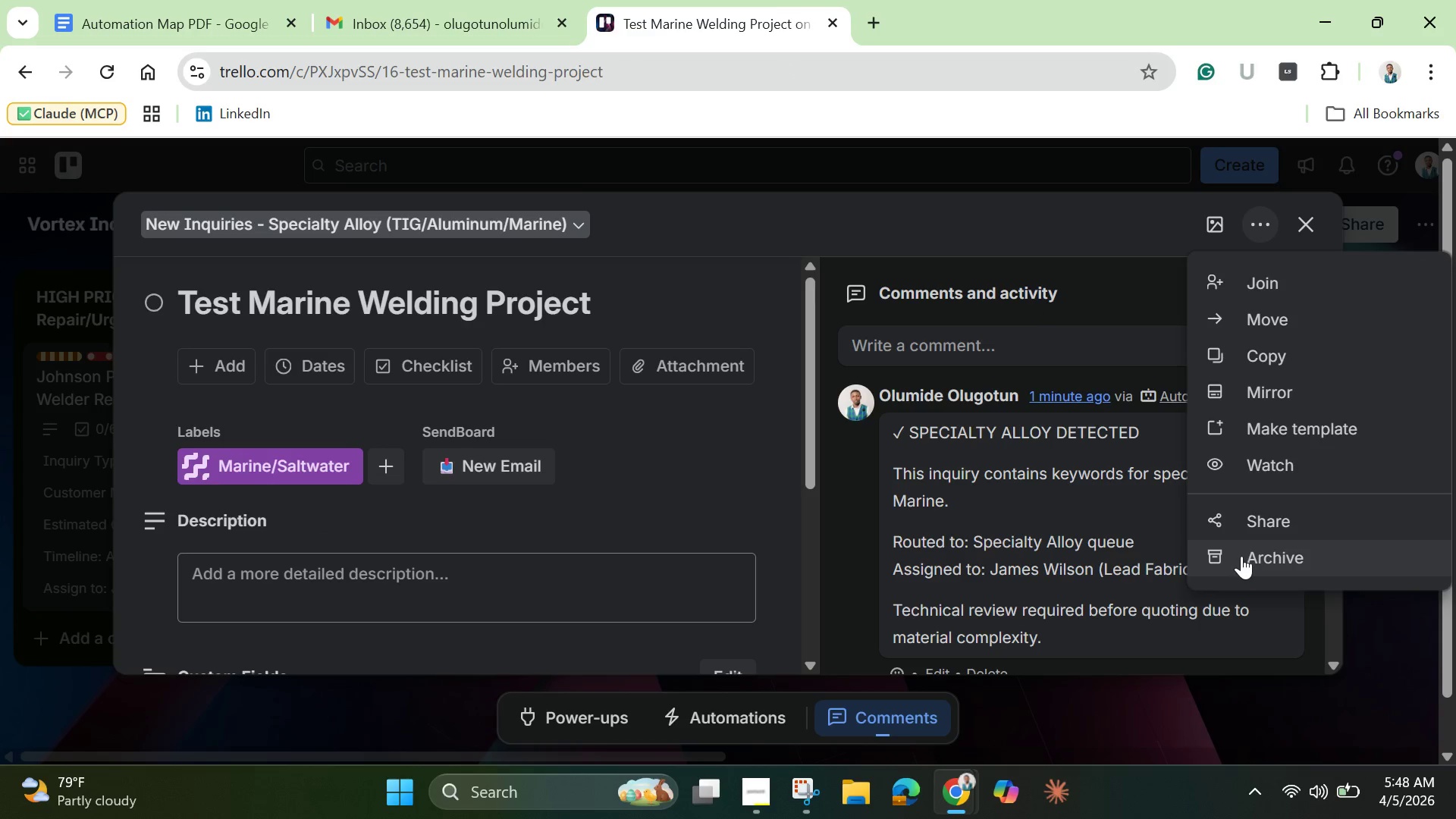 
left_click([1243, 553])
 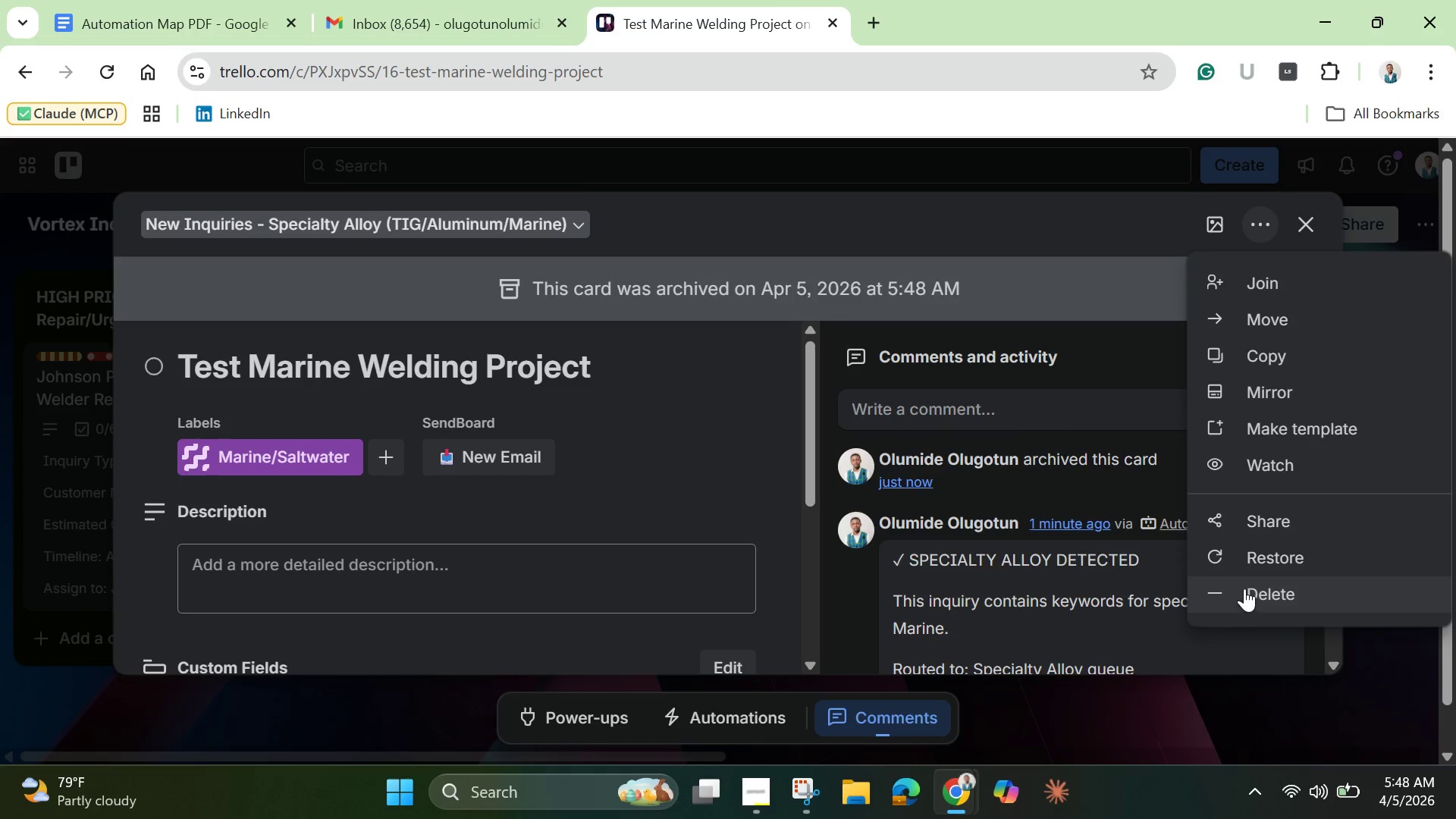 
left_click([1244, 584])
 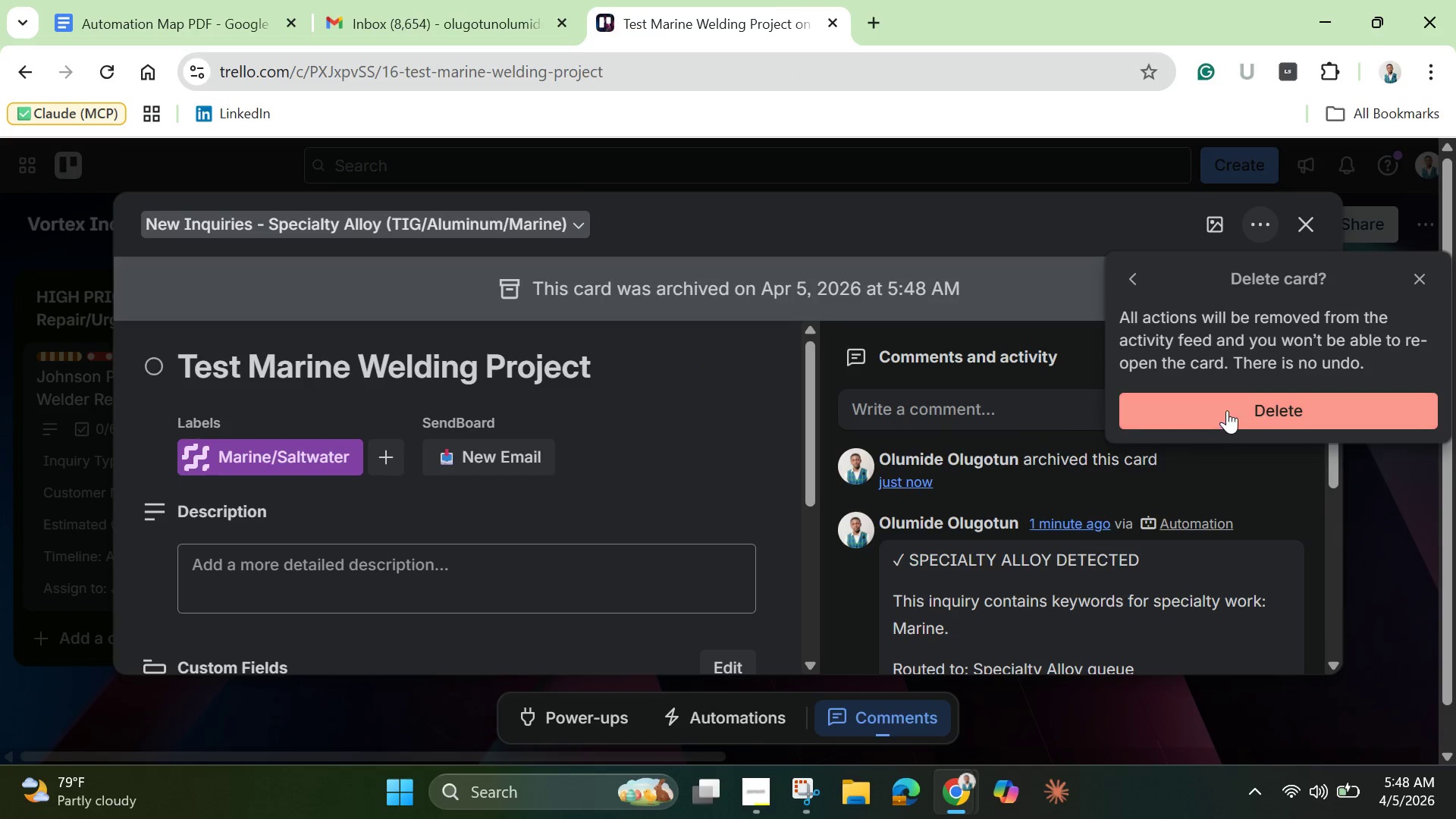 
left_click([1227, 410])
 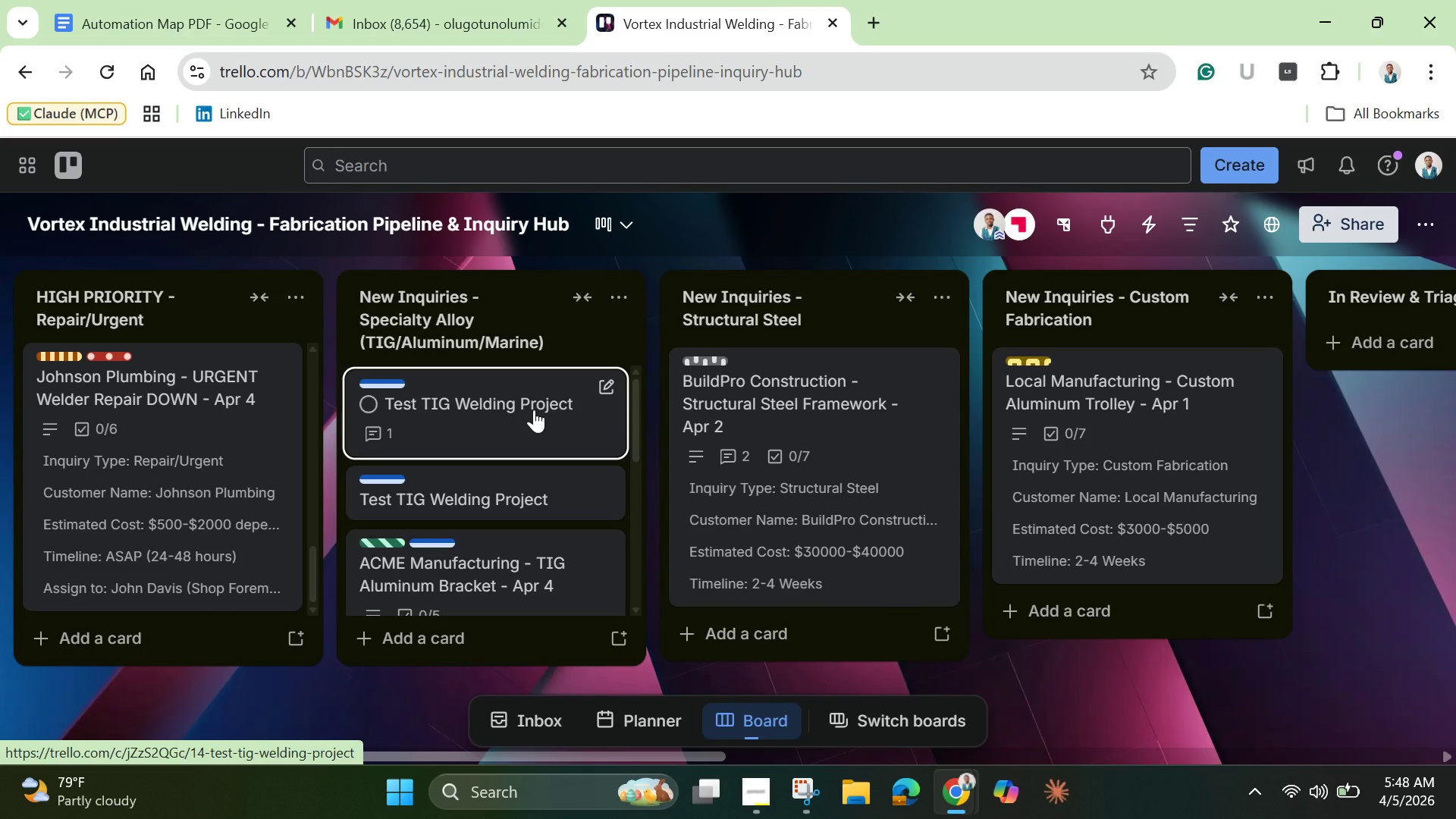 
left_click([534, 410])
 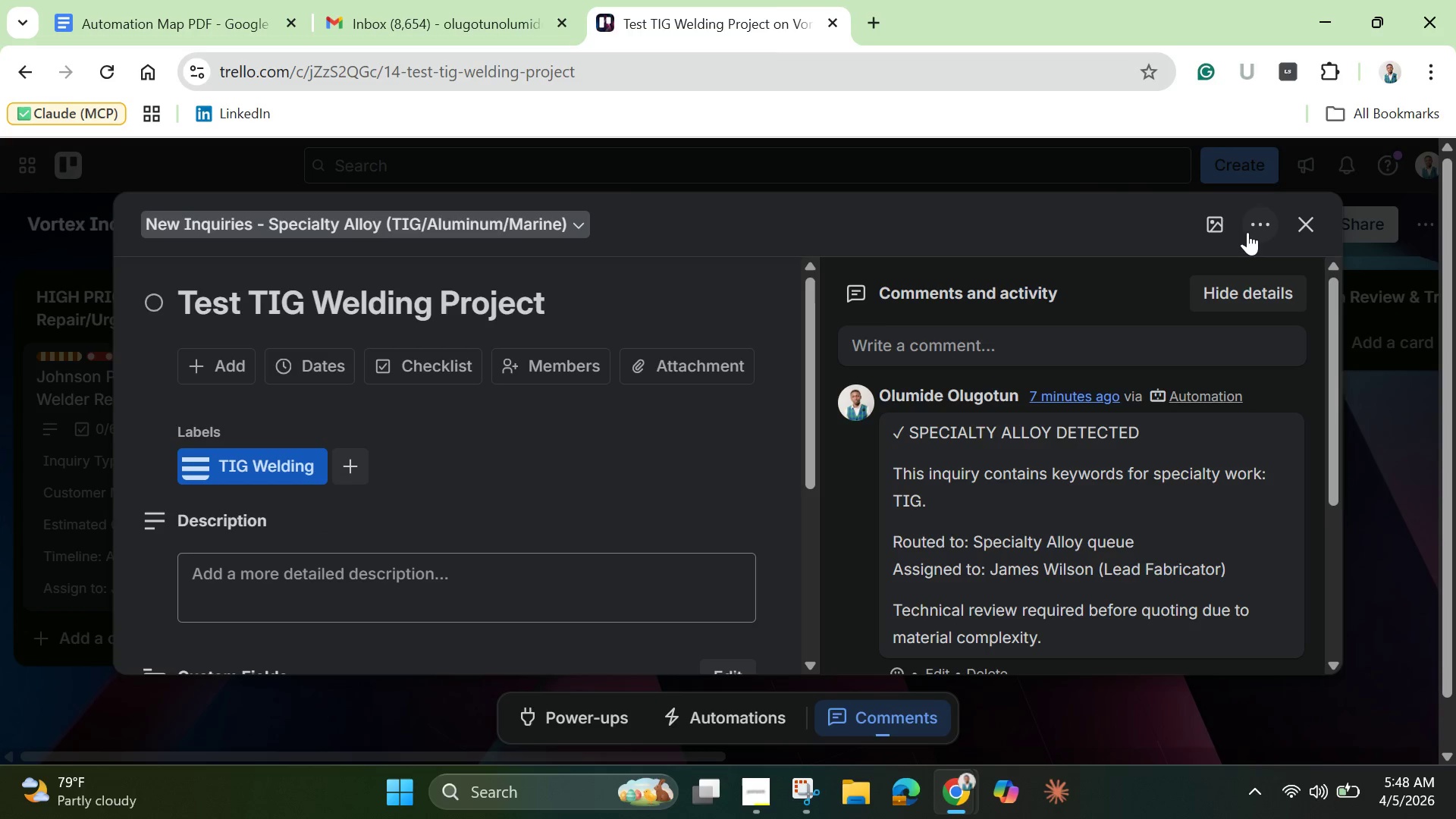 
left_click([1252, 226])
 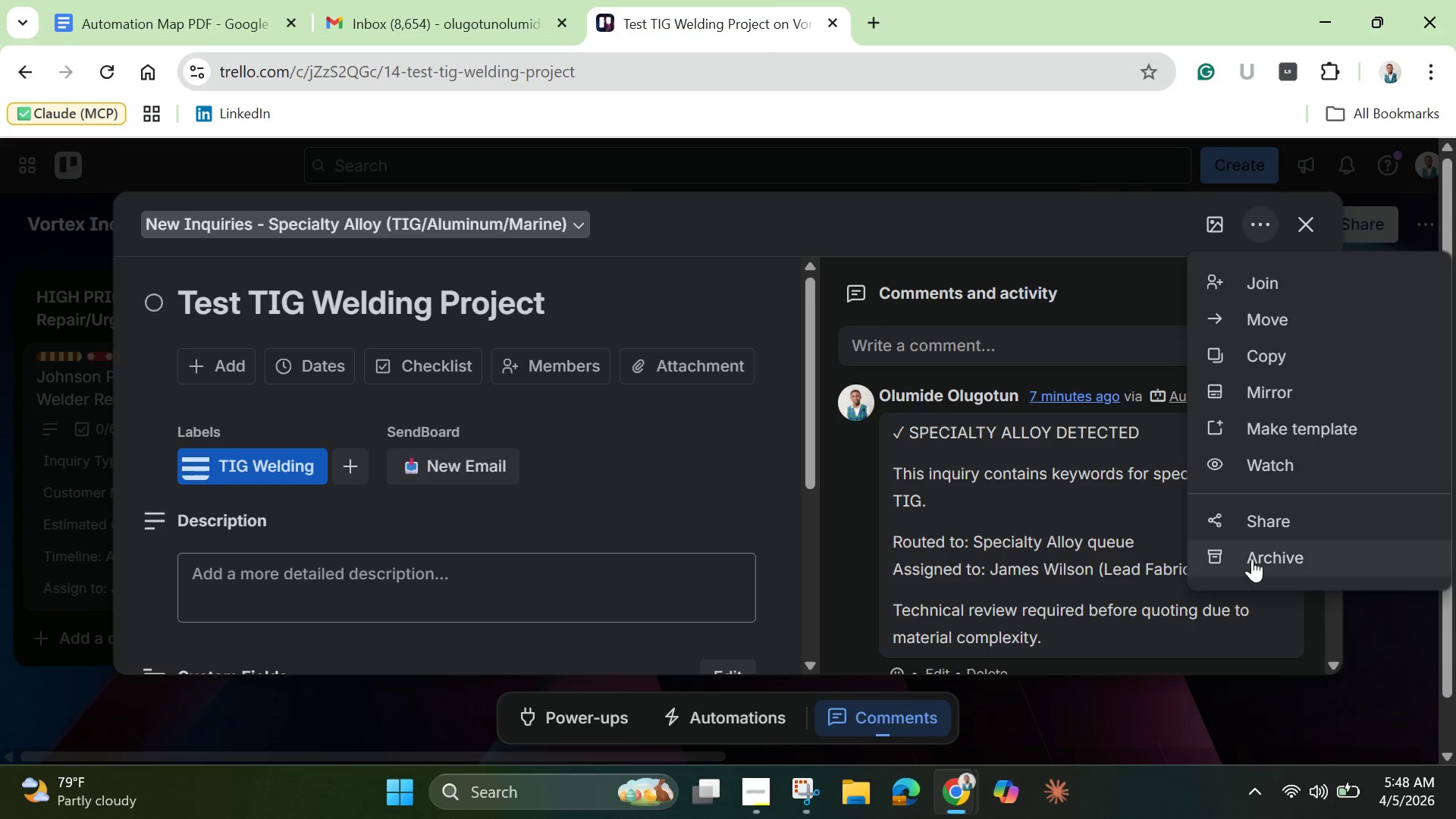 
left_click([1252, 559])
 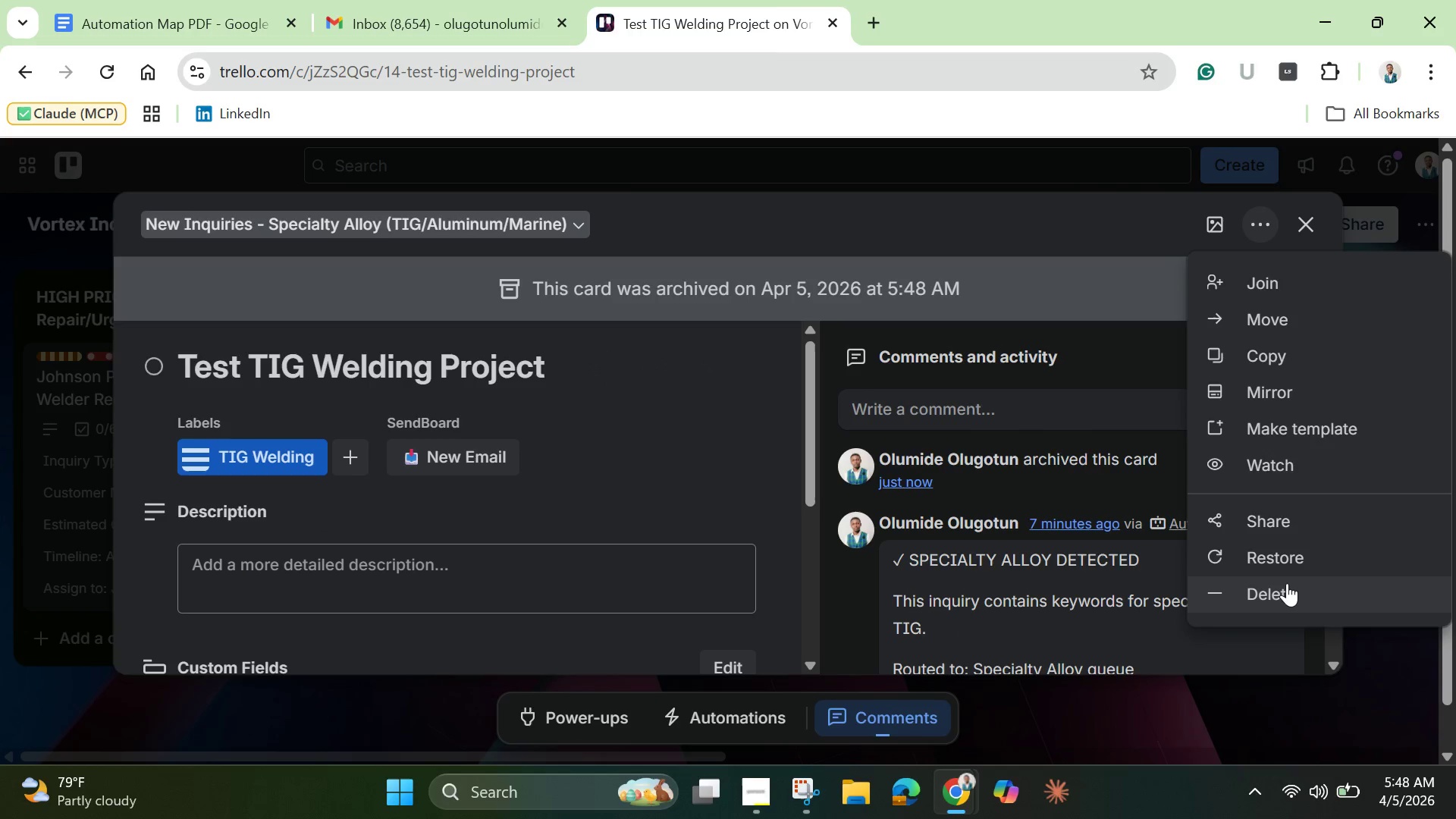 
left_click([1298, 592])
 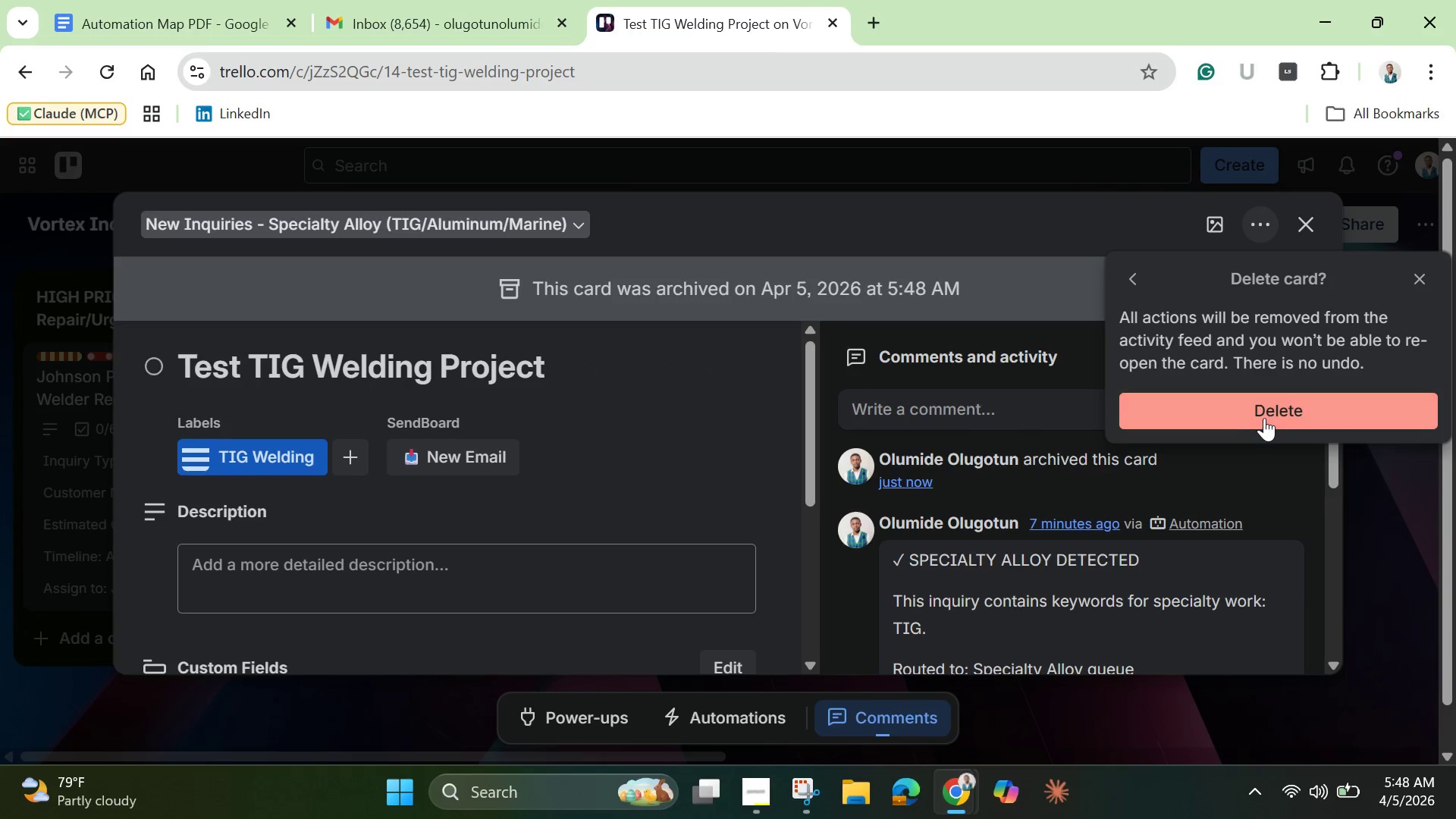 
left_click([1264, 416])
 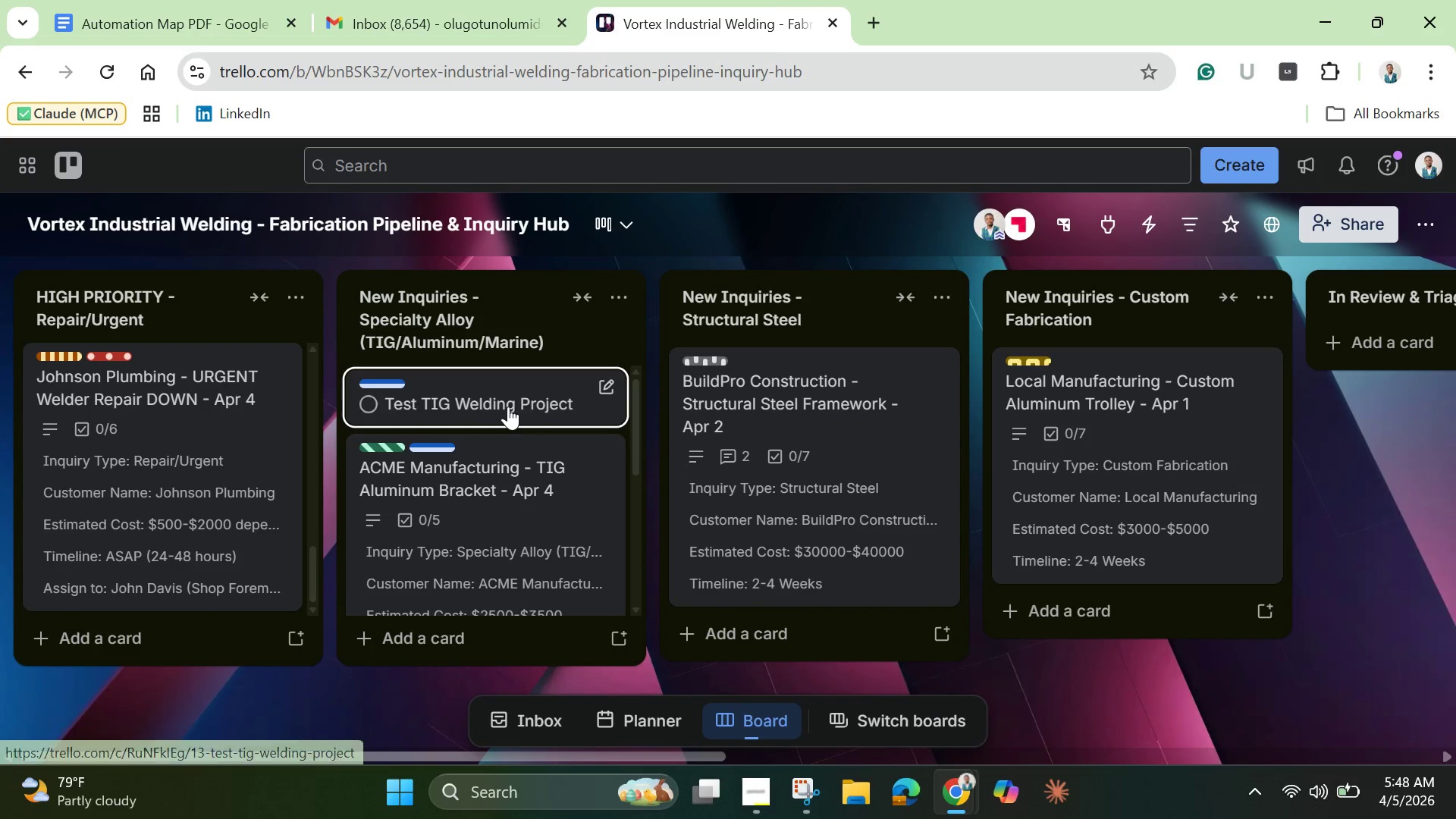 
left_click([508, 406])
 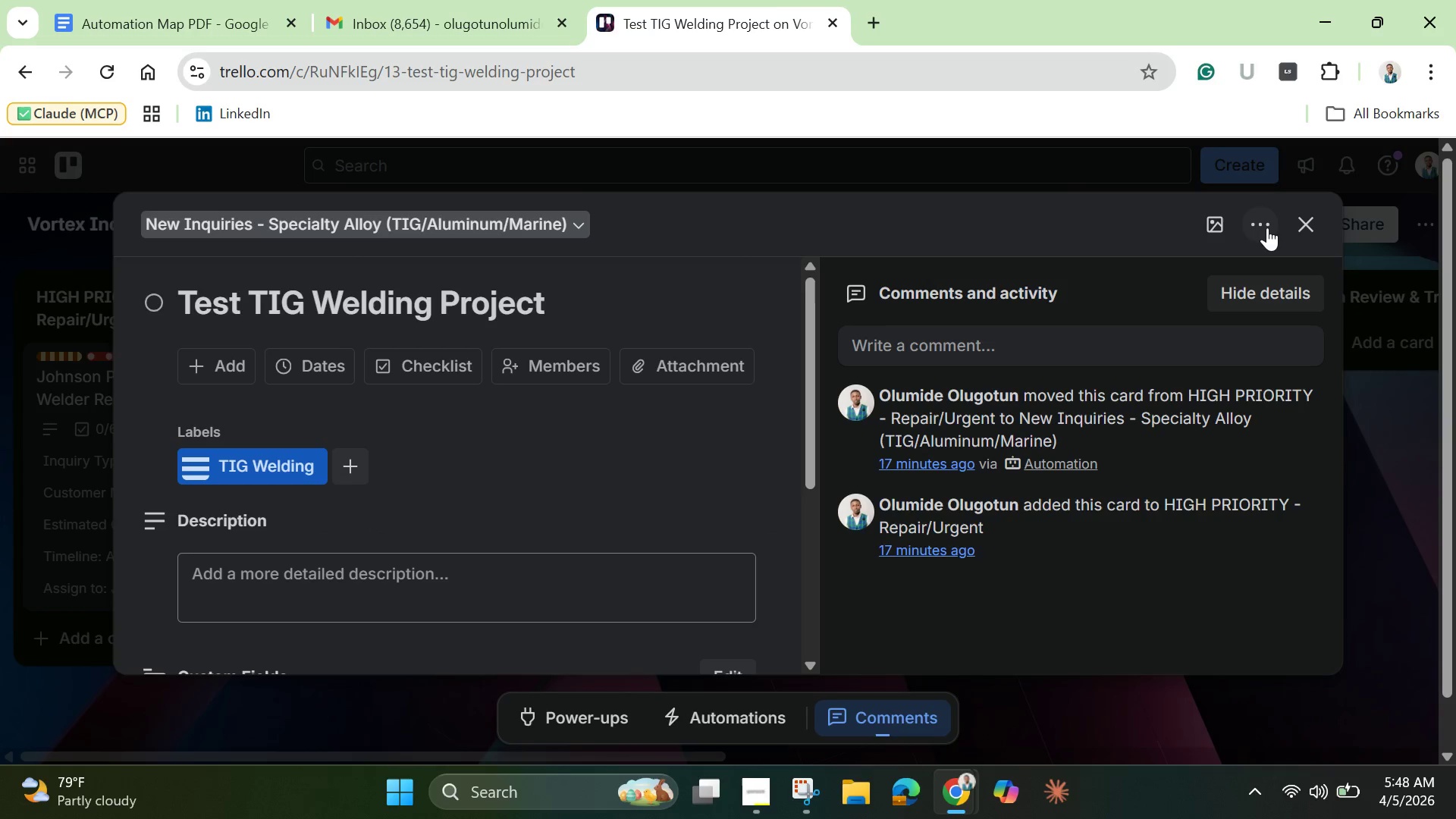 
left_click([1269, 228])
 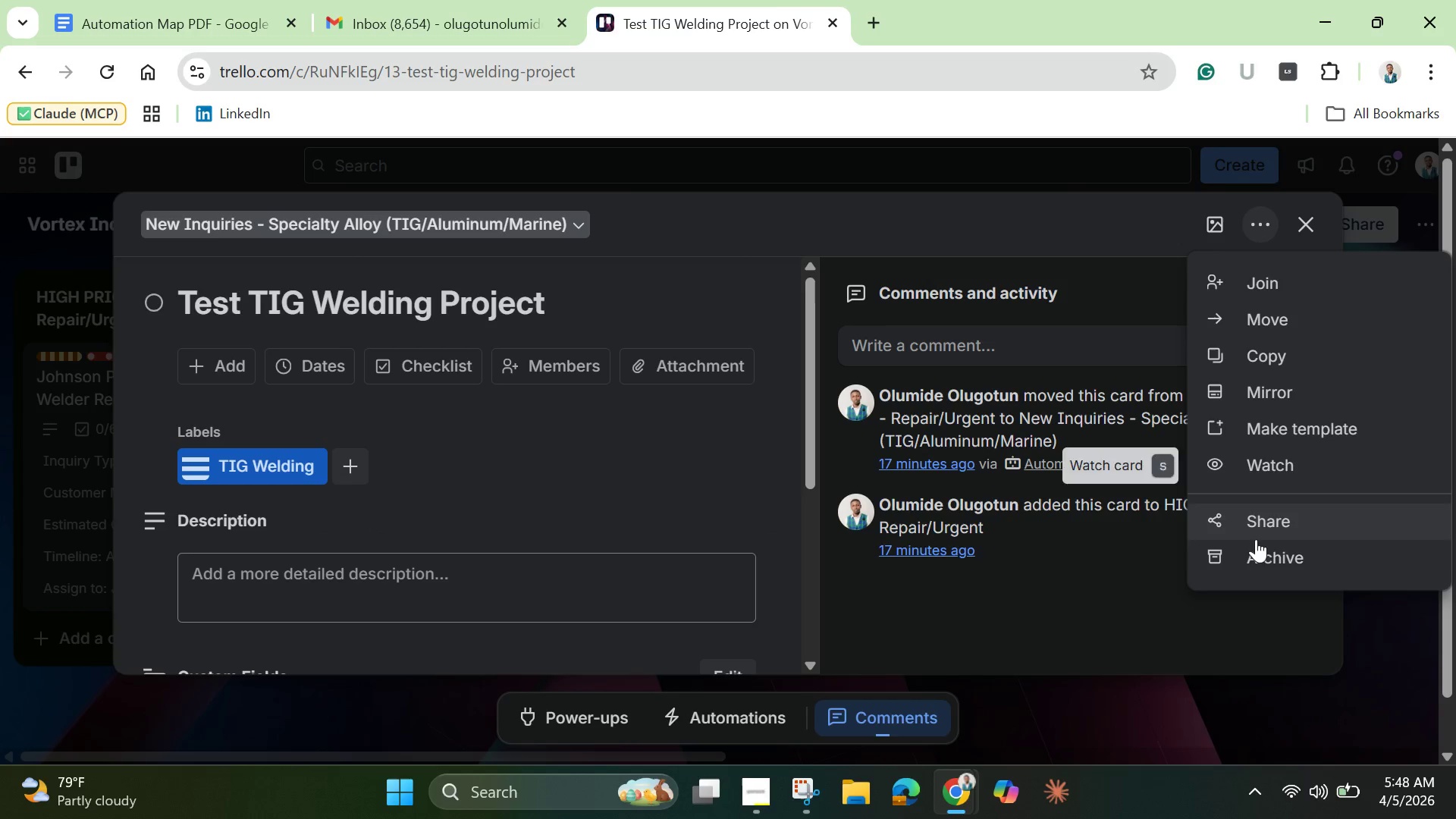 
scroll: coordinate [1256, 541], scroll_direction: down, amount: 3.0
 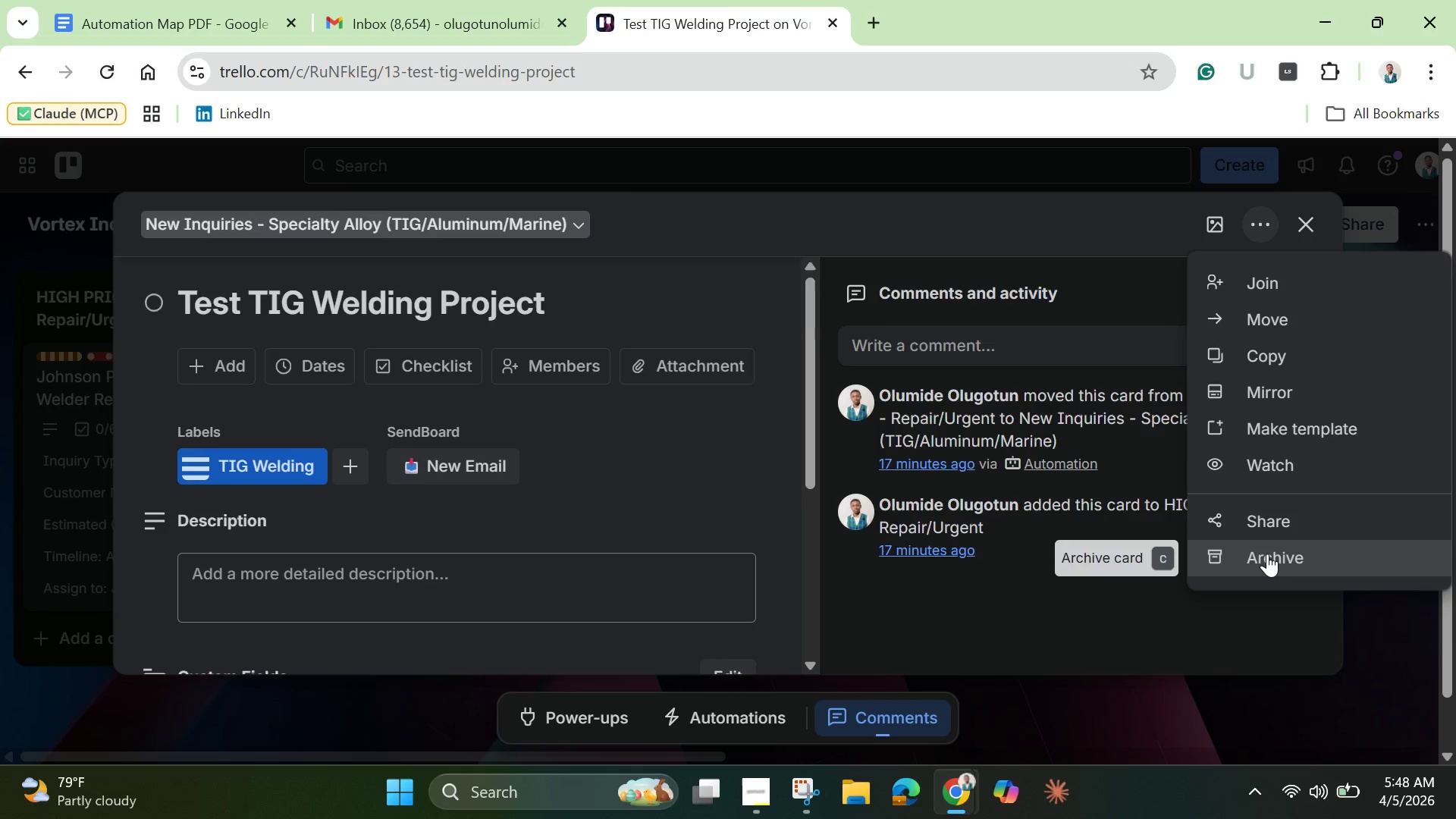 
left_click([1267, 554])
 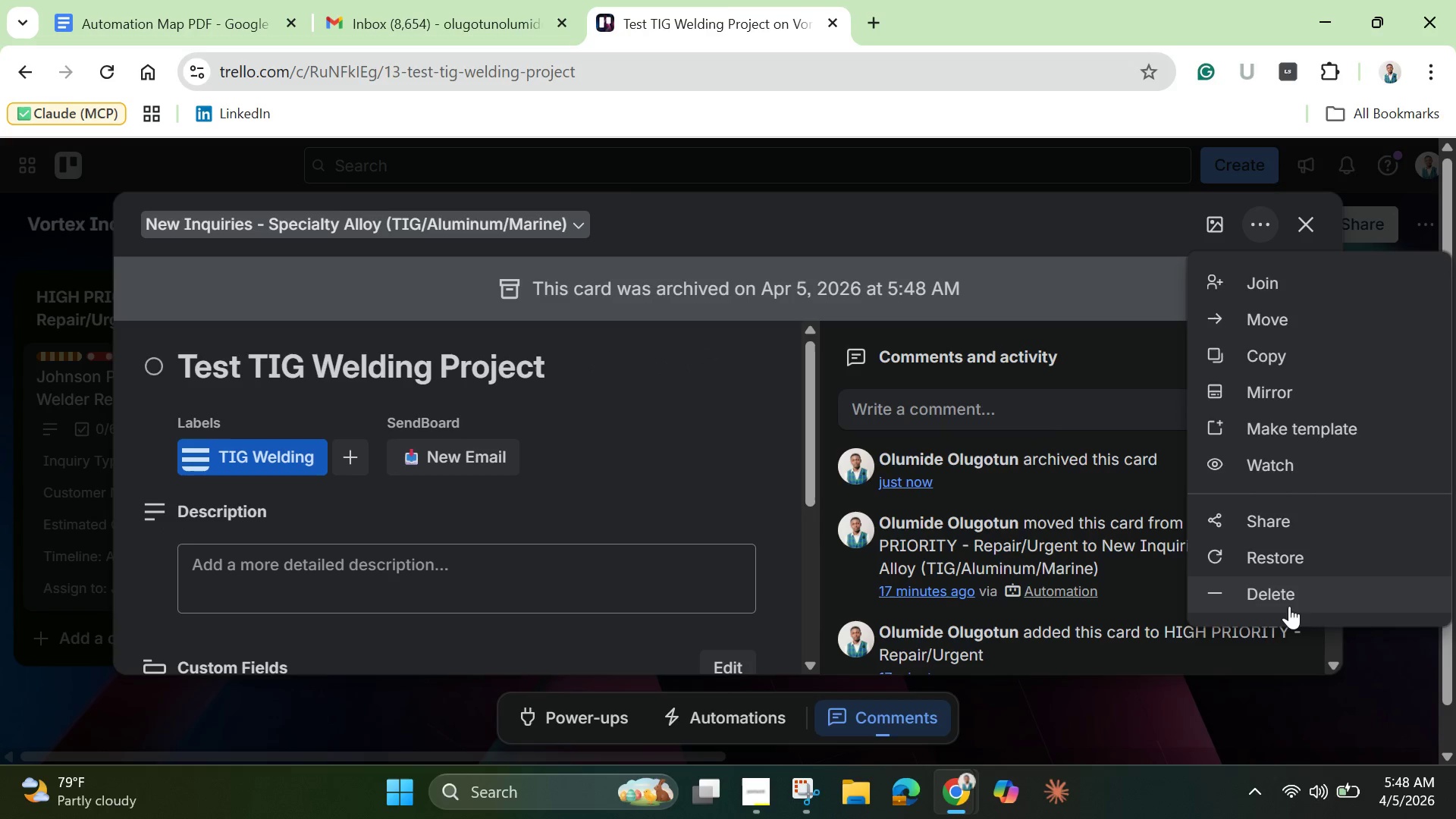 
left_click([1284, 597])
 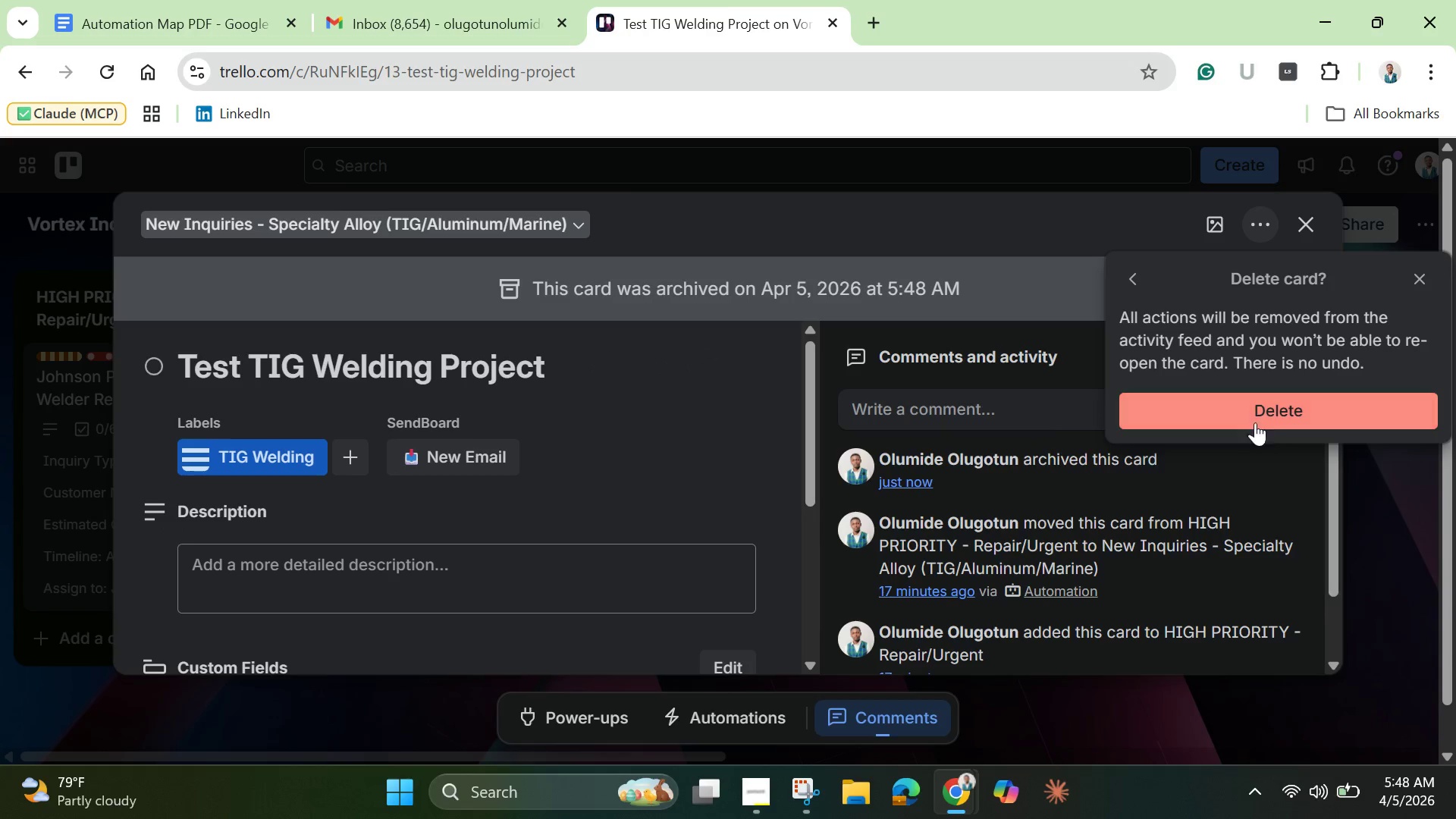 
left_click([1247, 413])
 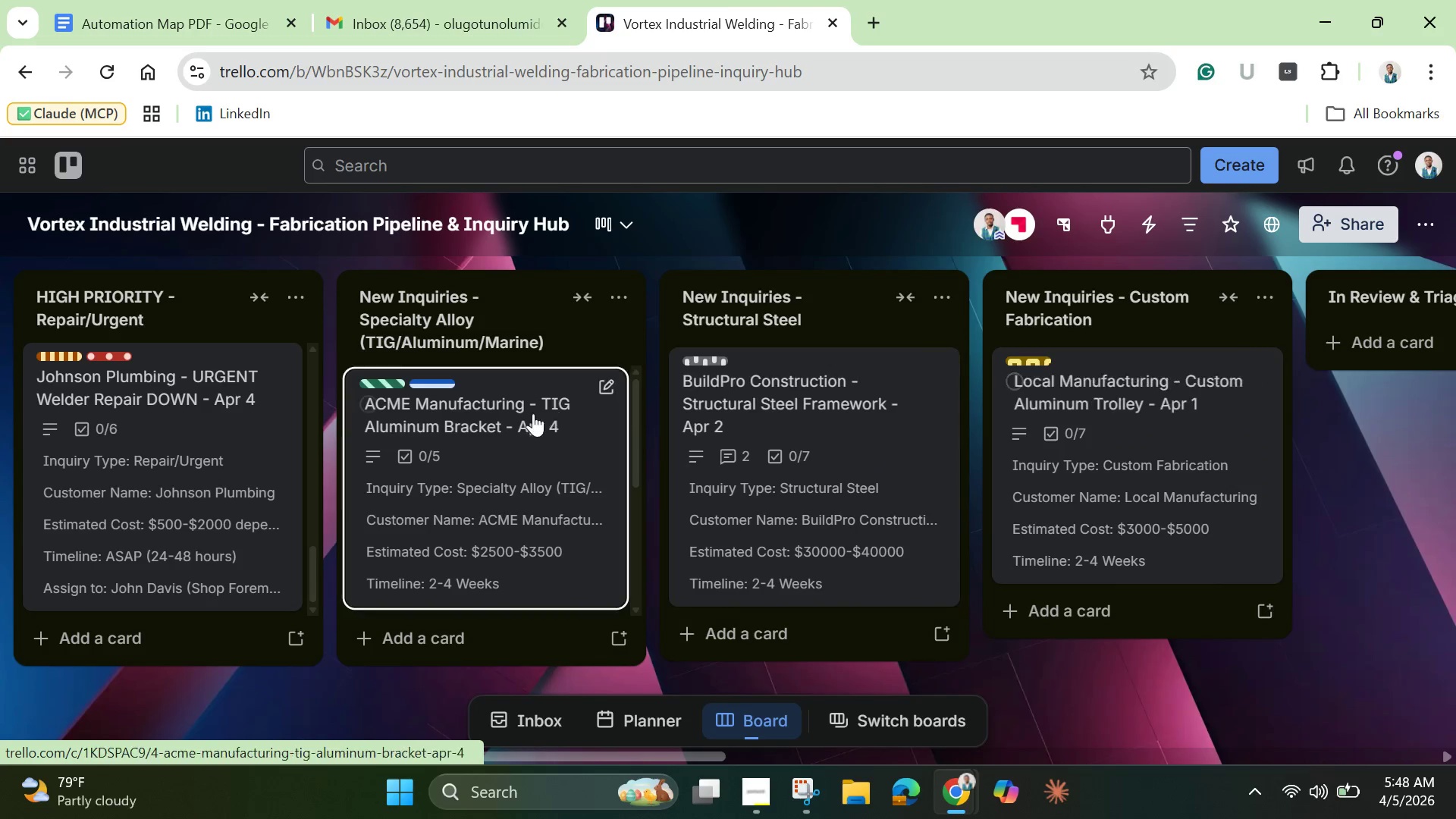 
scroll: coordinate [530, 435], scroll_direction: down, amount: 4.0
 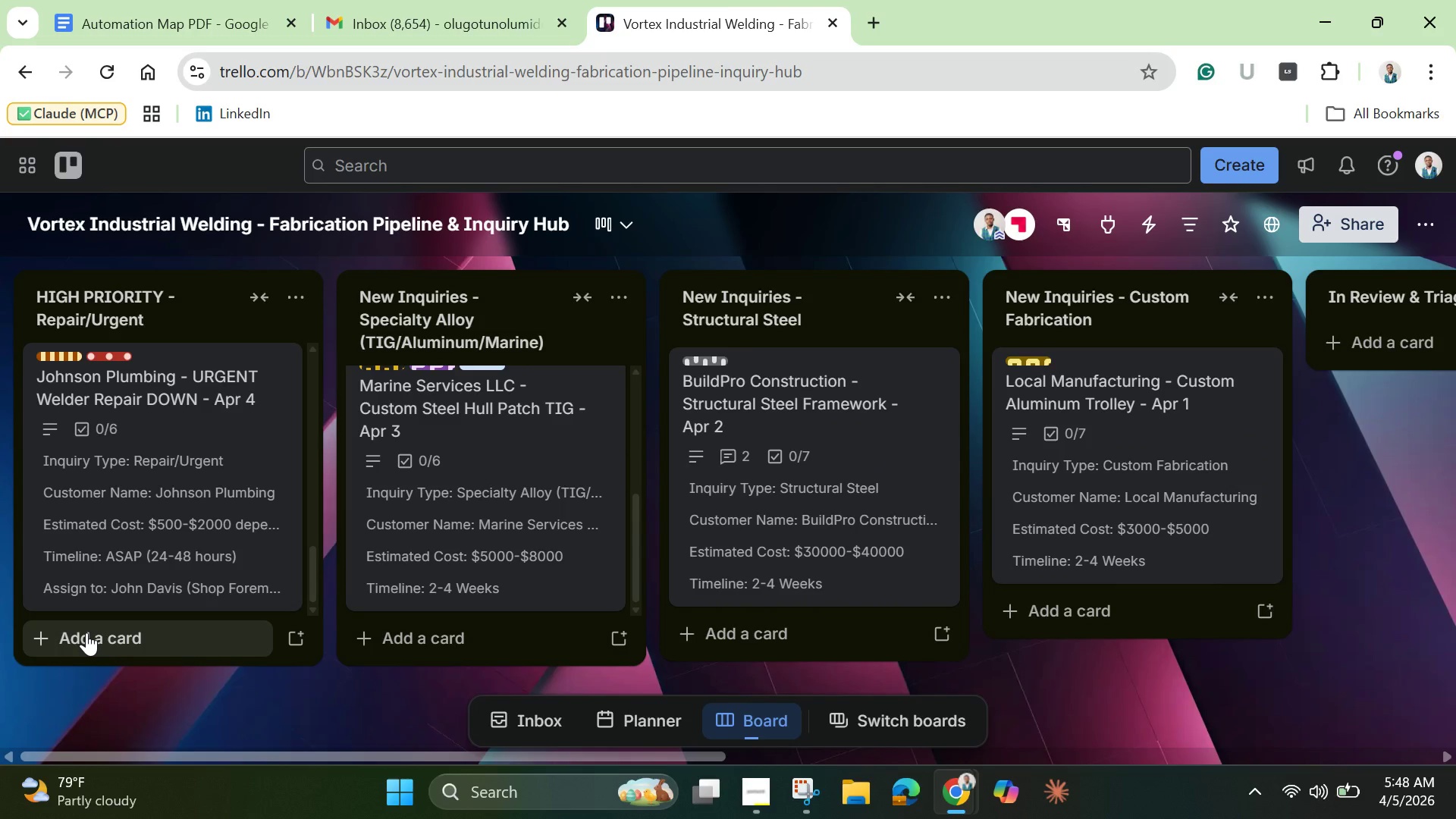 
left_click([89, 632])
 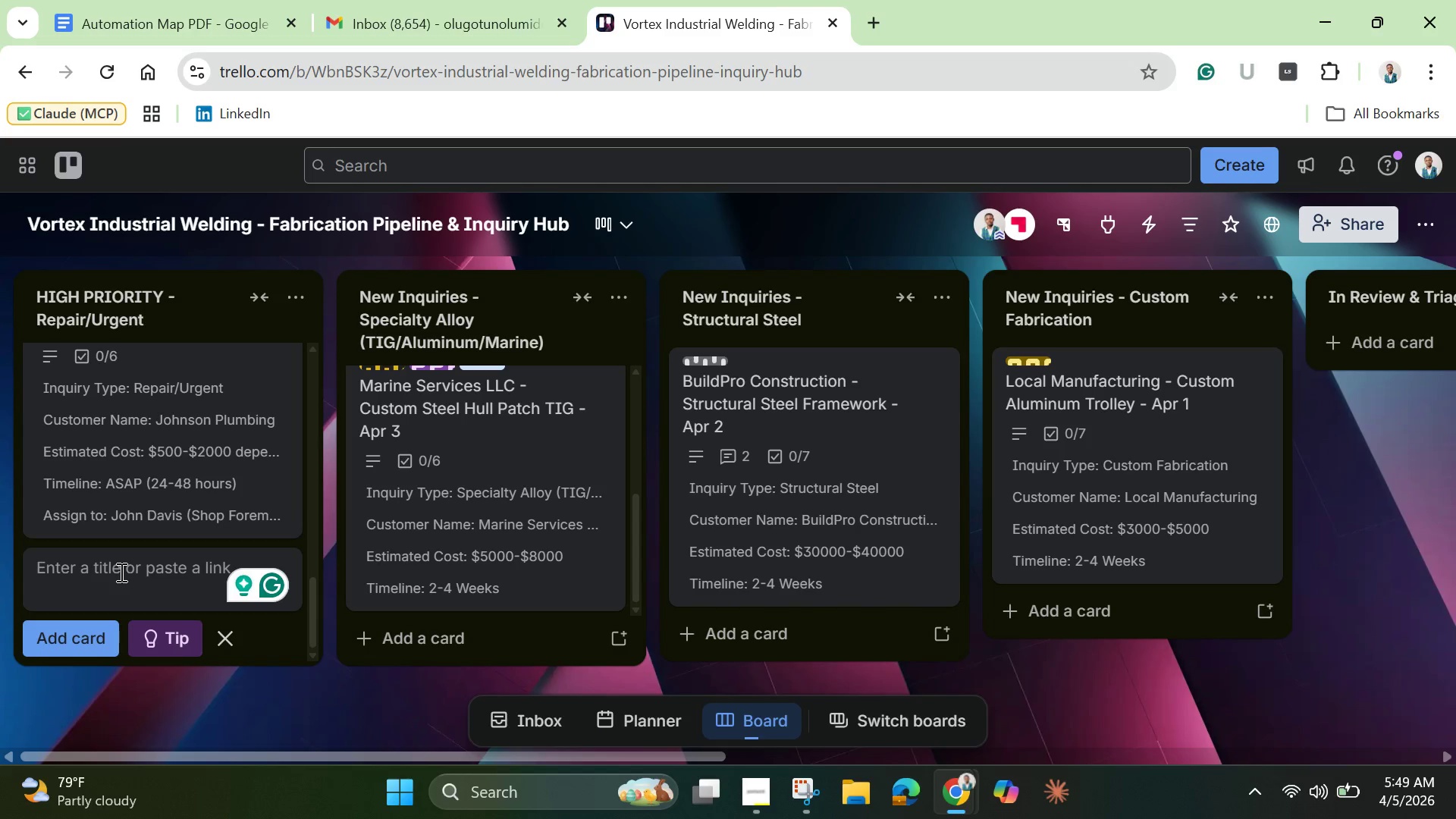 
wait(32.97)
 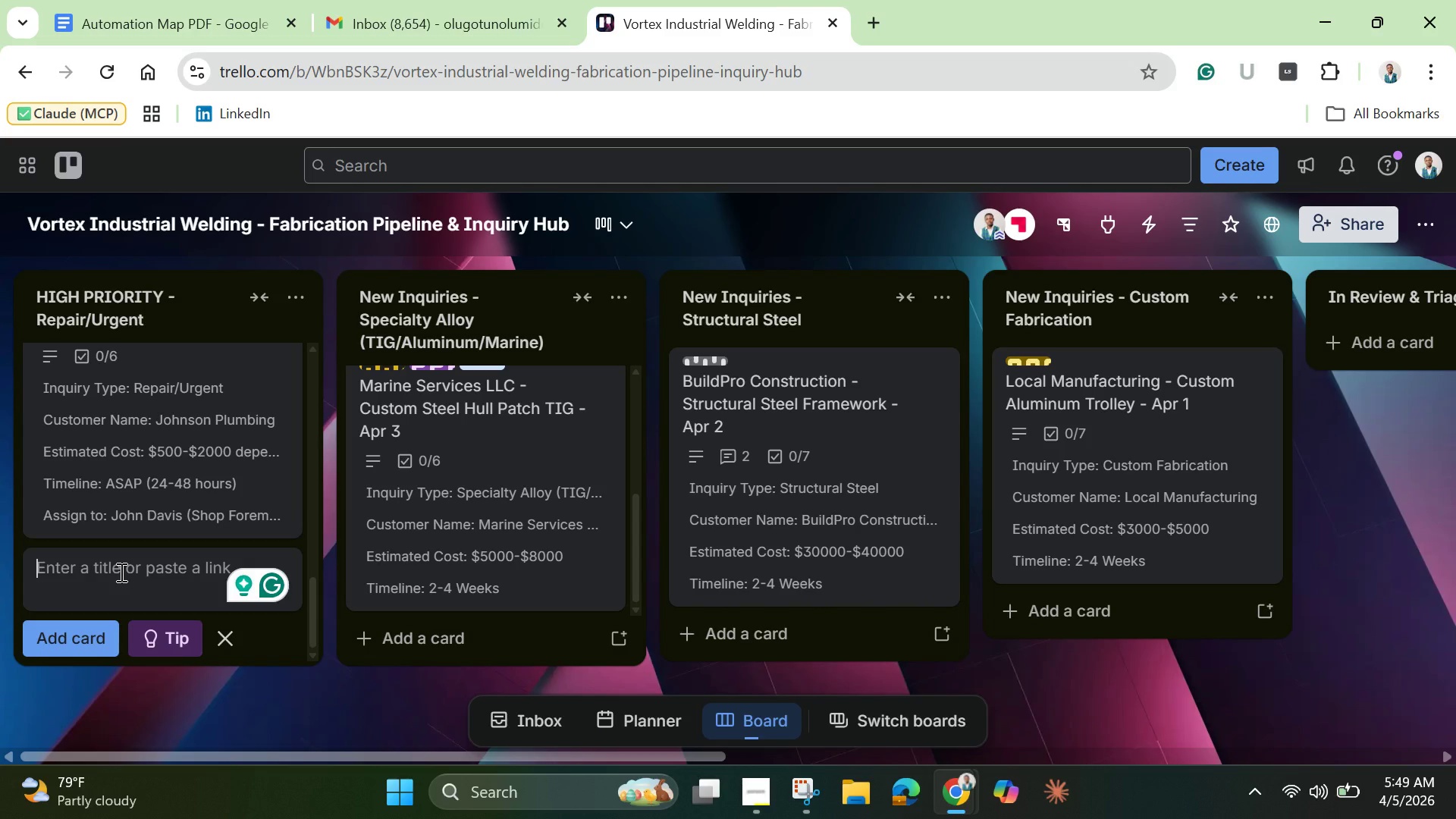 
type(Repai)
 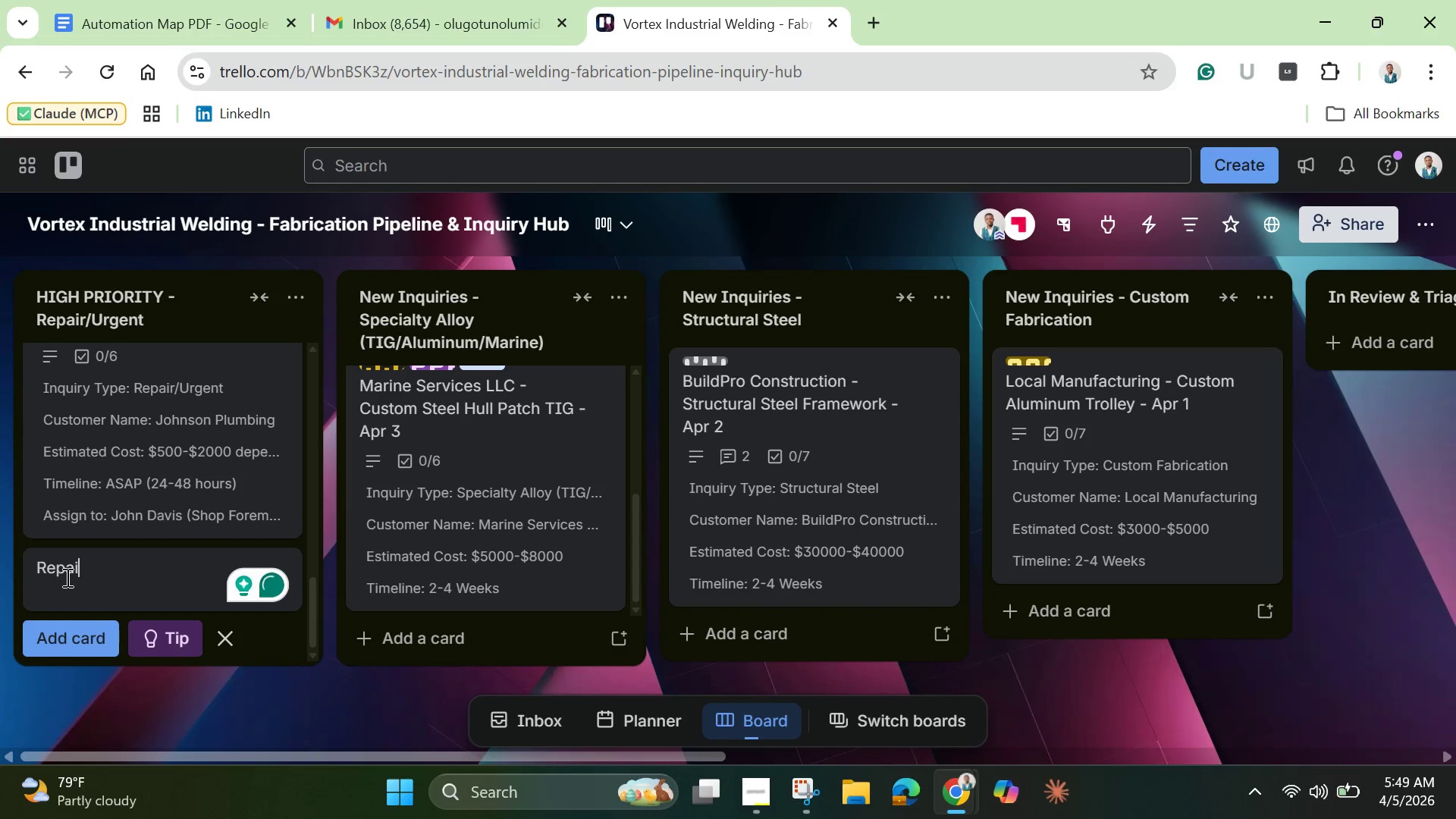 
key(R)
 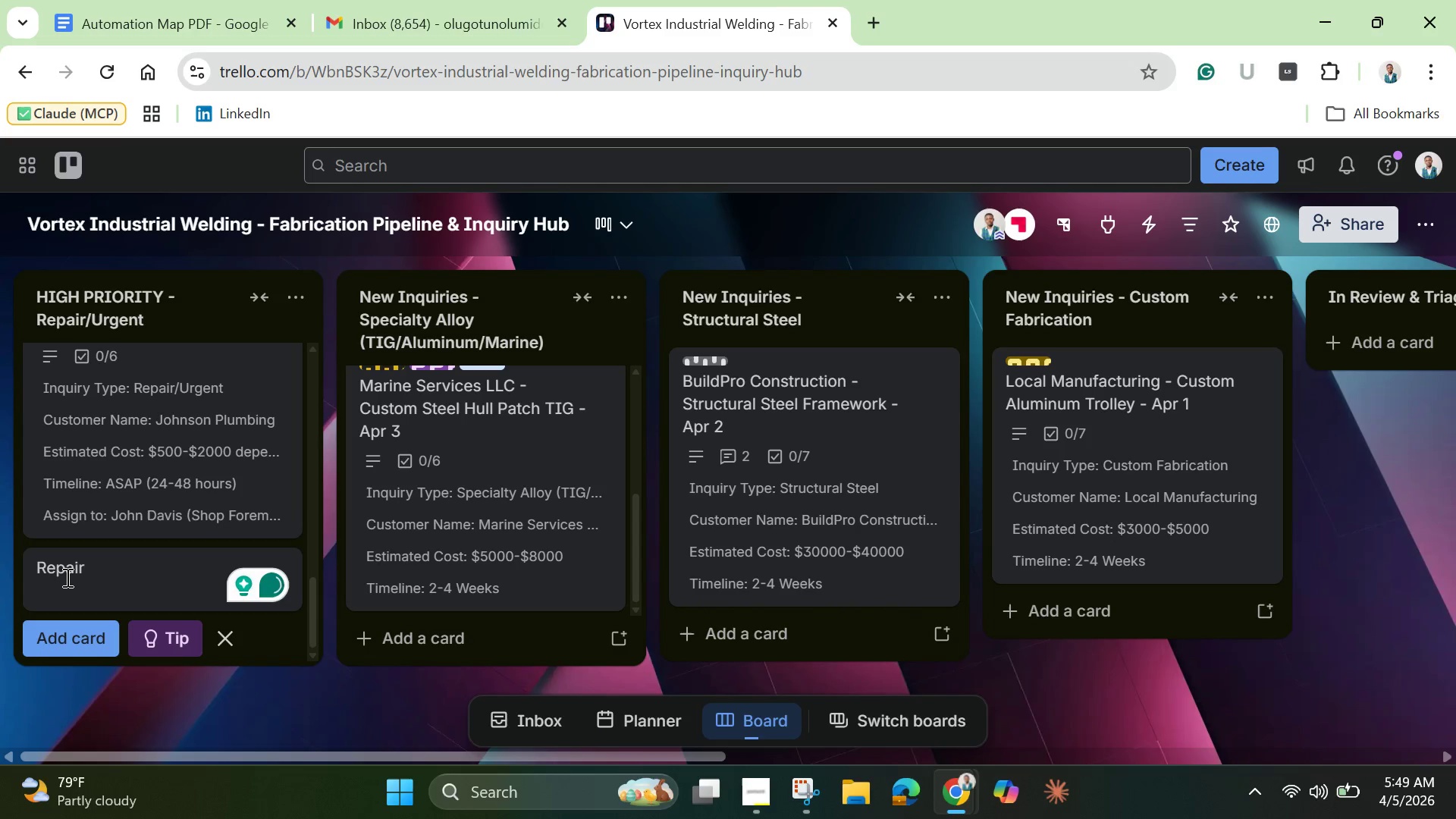 
key(Enter)
 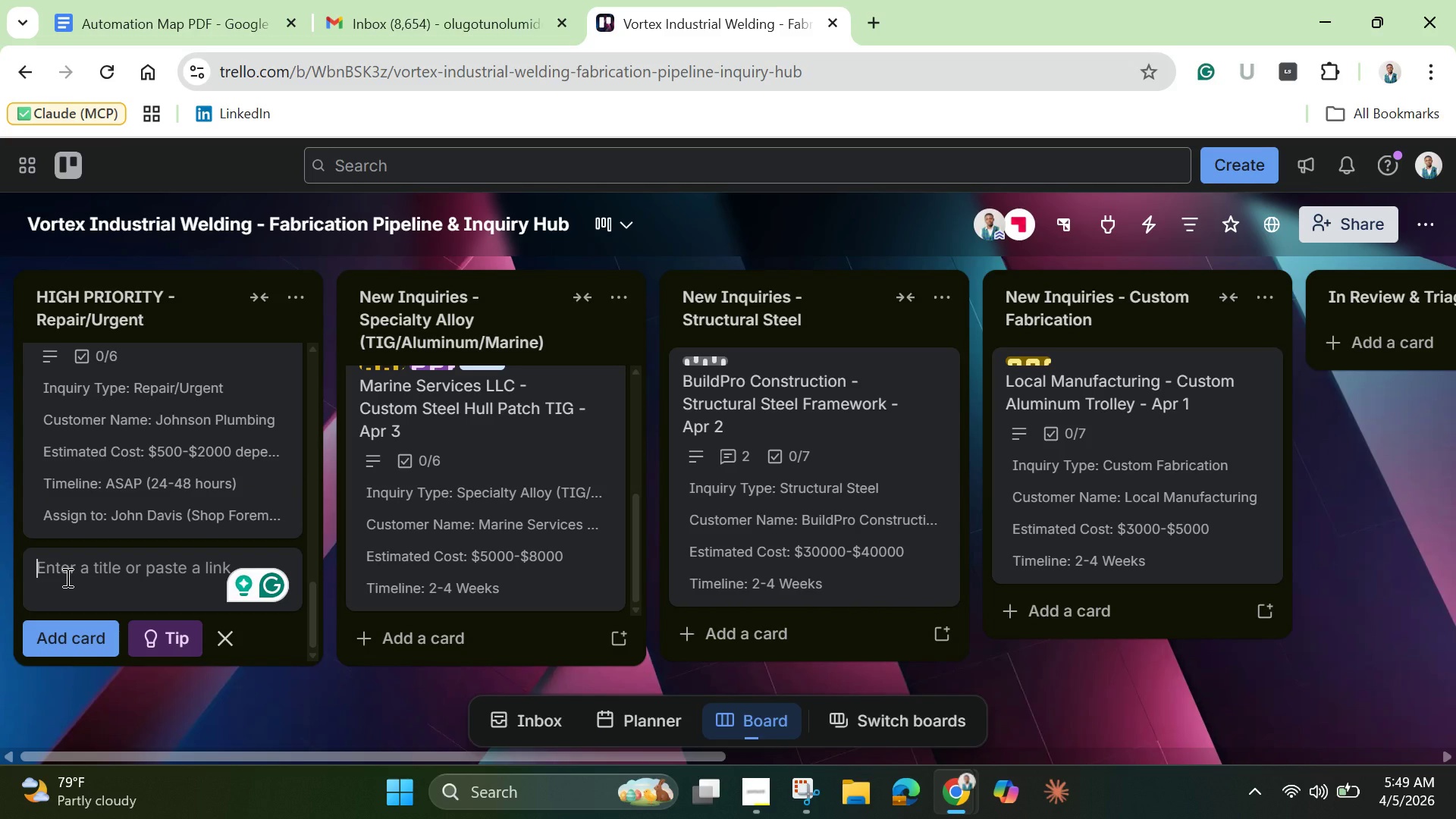 
wait(9.23)
 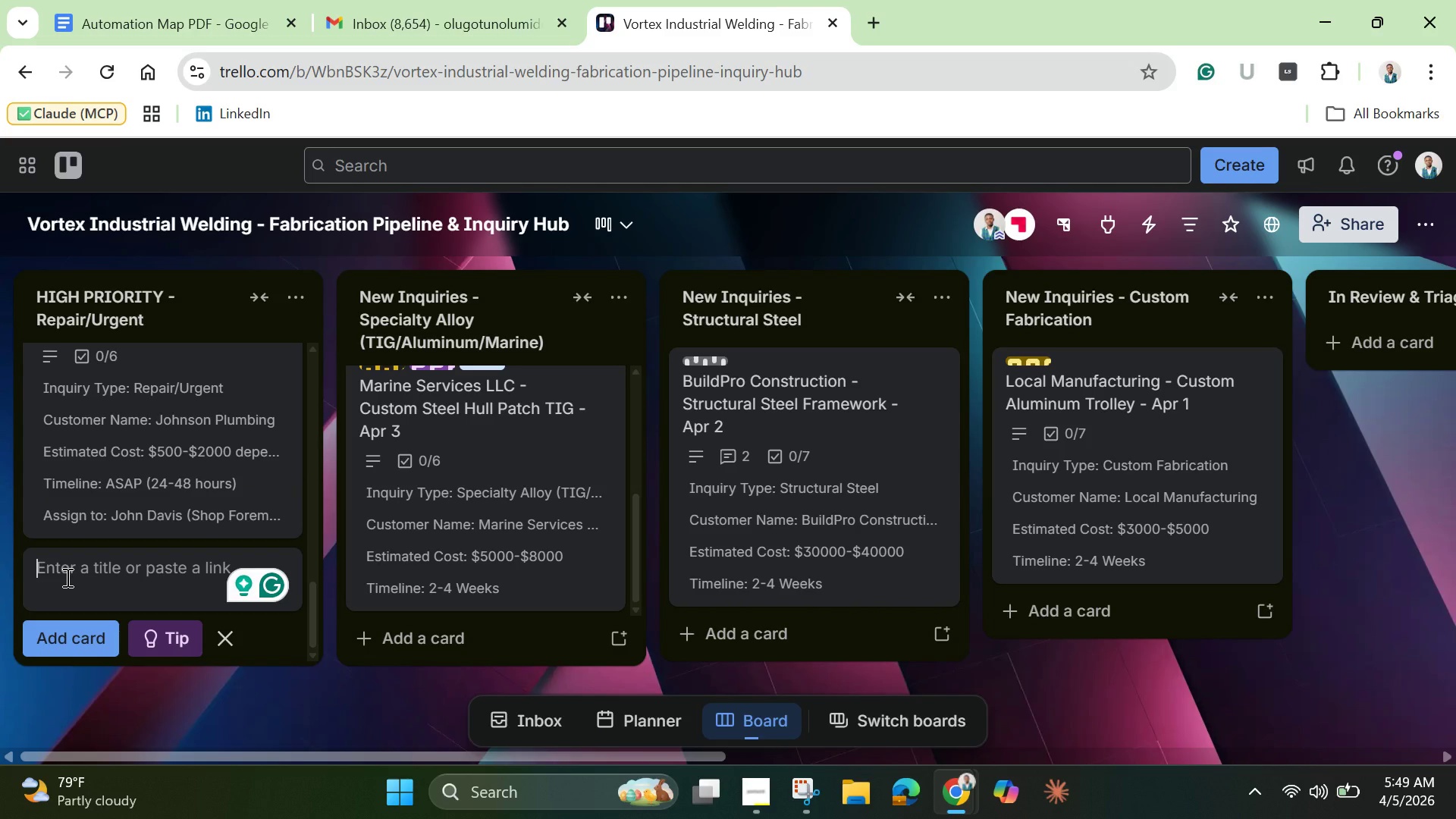 
scroll: coordinate [184, 496], scroll_direction: up, amount: 7.0
 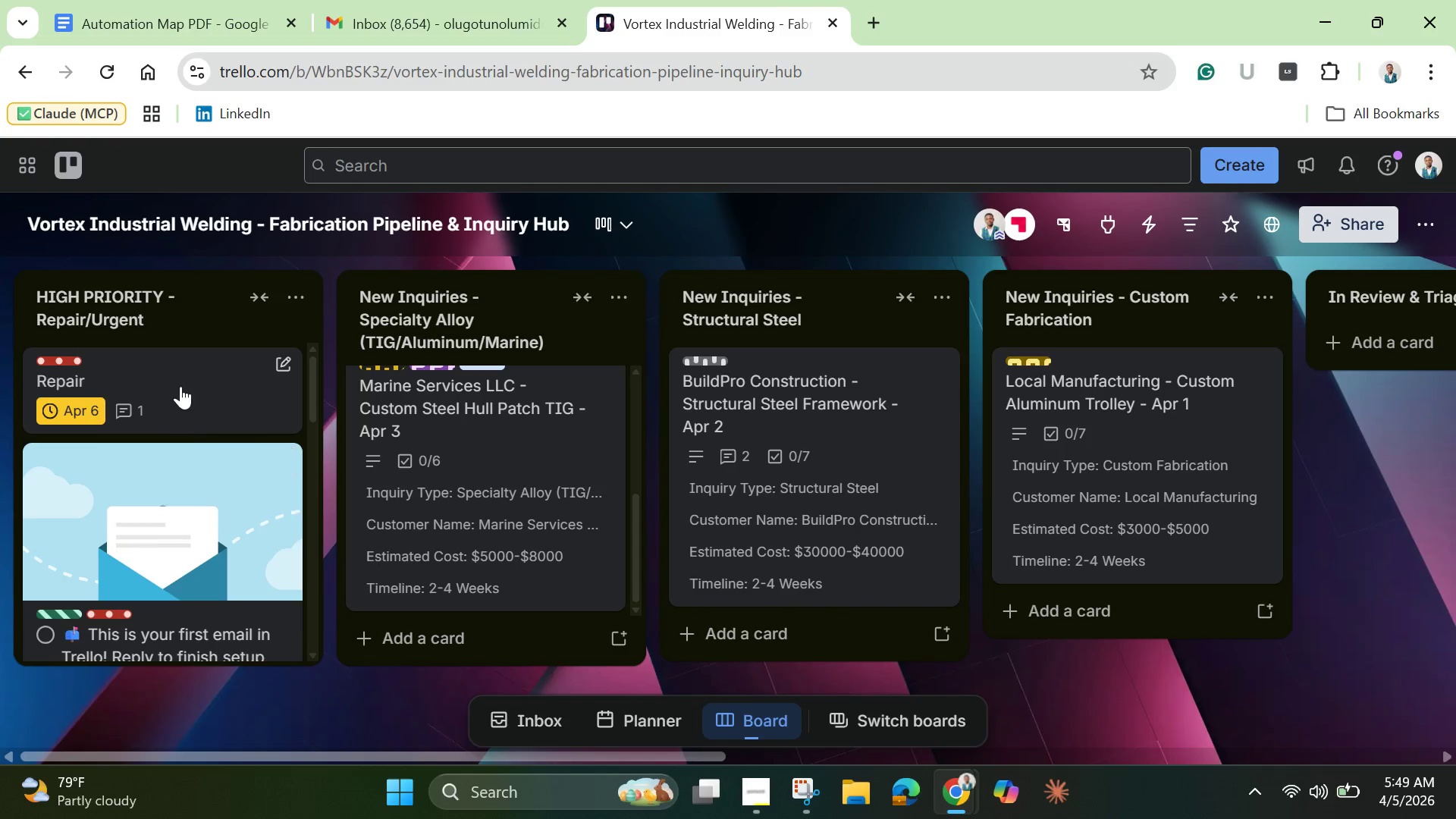 
left_click([180, 380])
 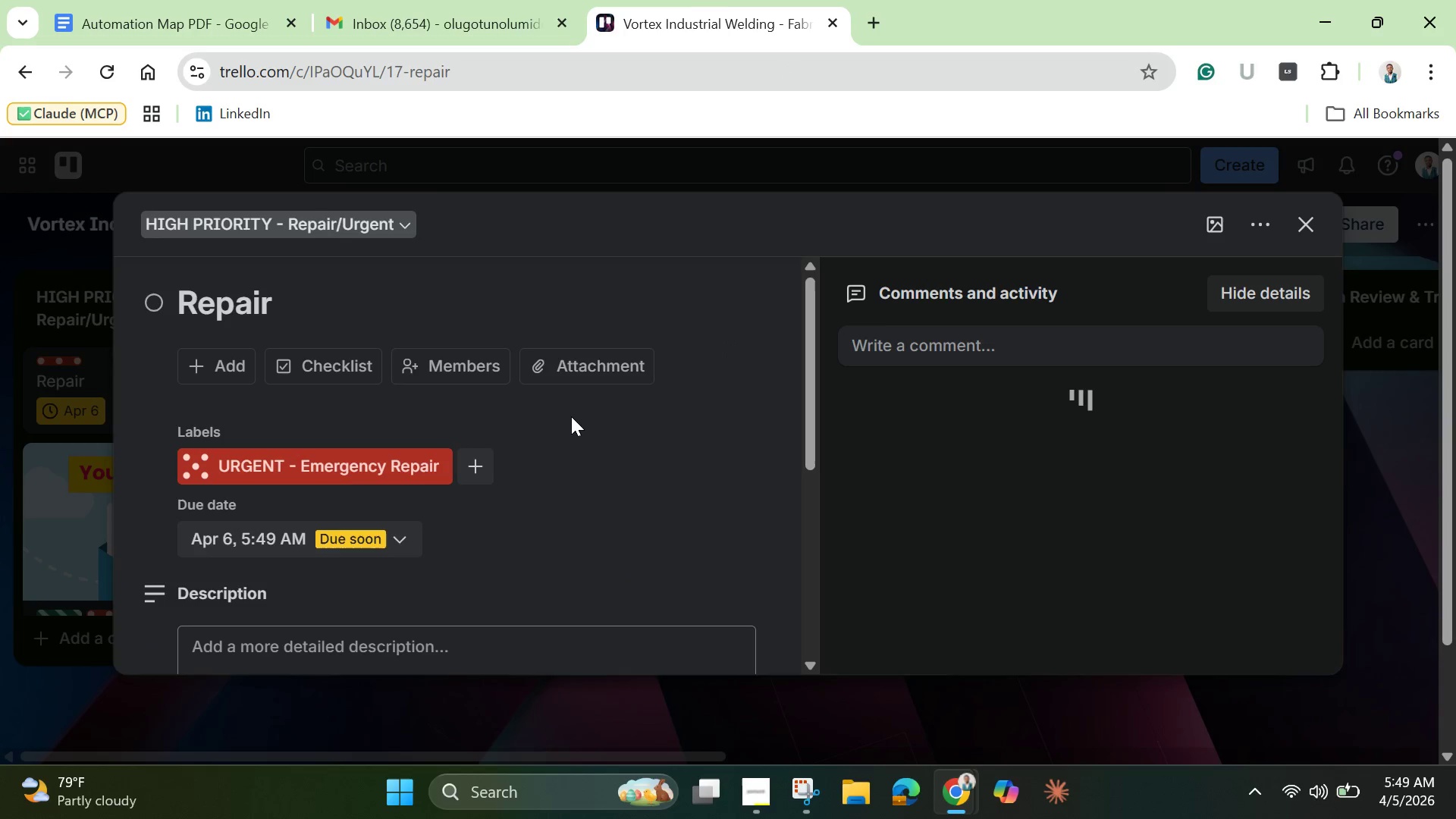 
mouse_move([598, 419])
 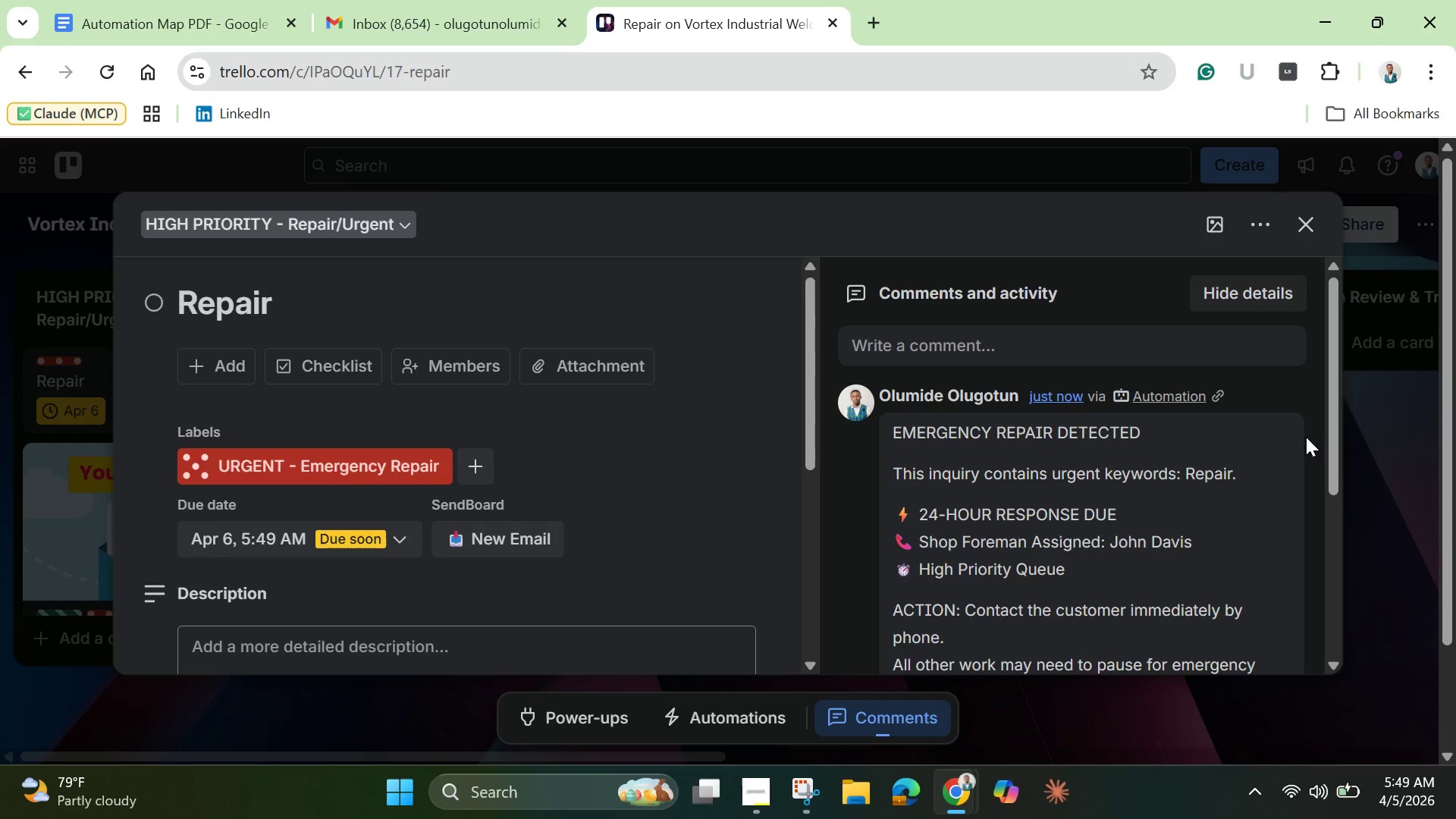 
left_click_drag(start_coordinate=[1331, 460], to_coordinate=[1325, 402])
 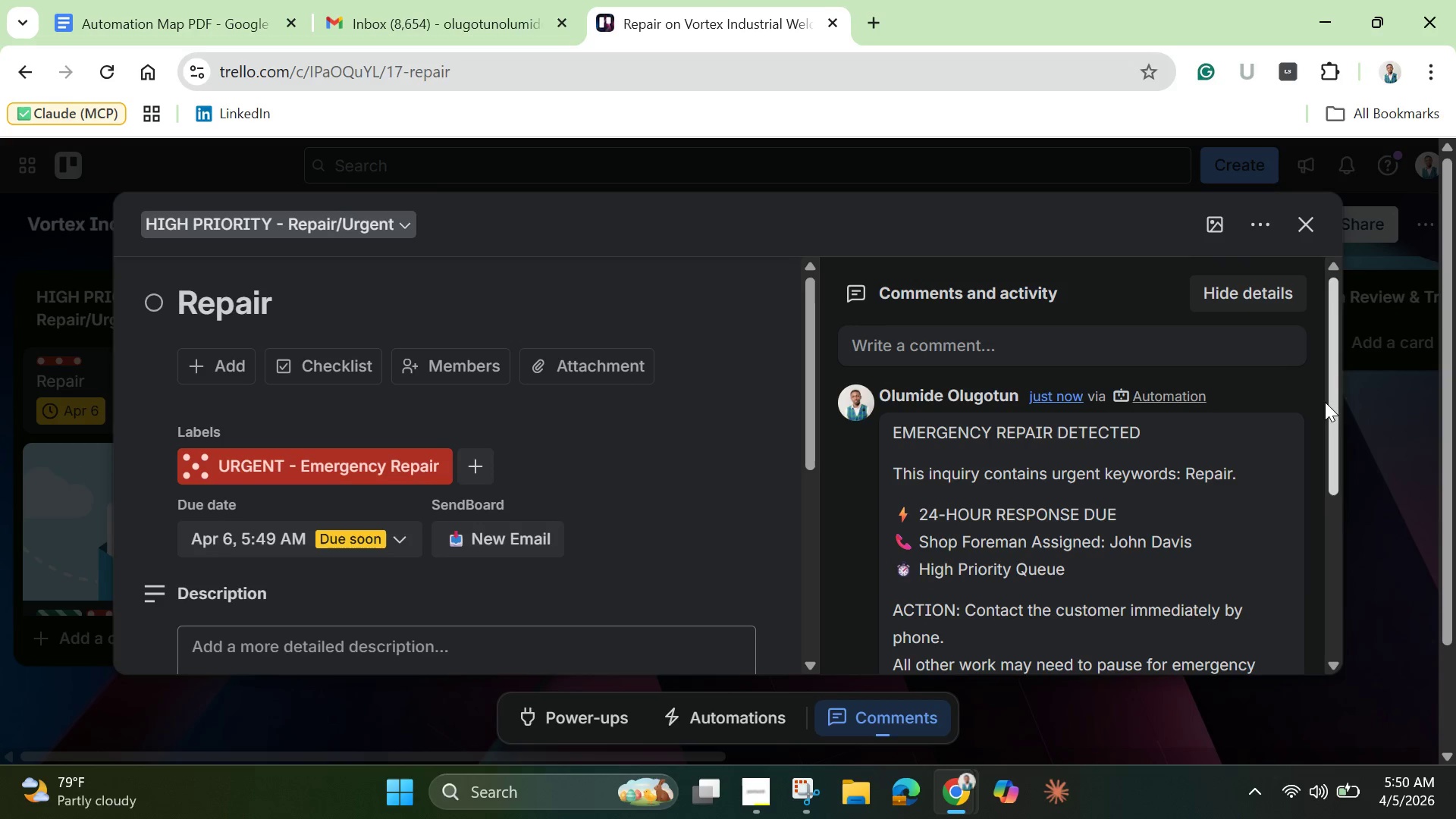 
wait(9.69)
 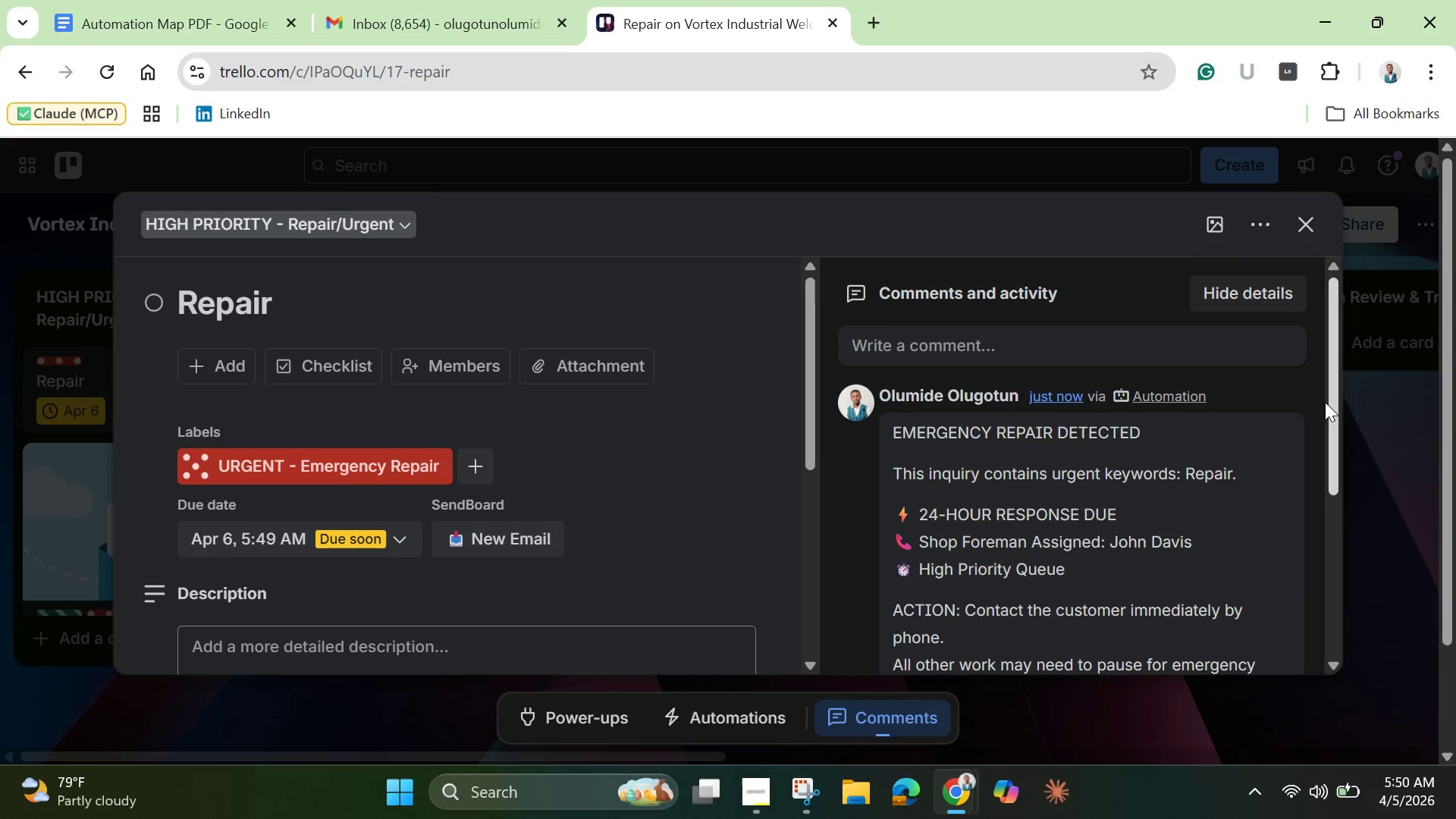 
left_click([1320, 228])
 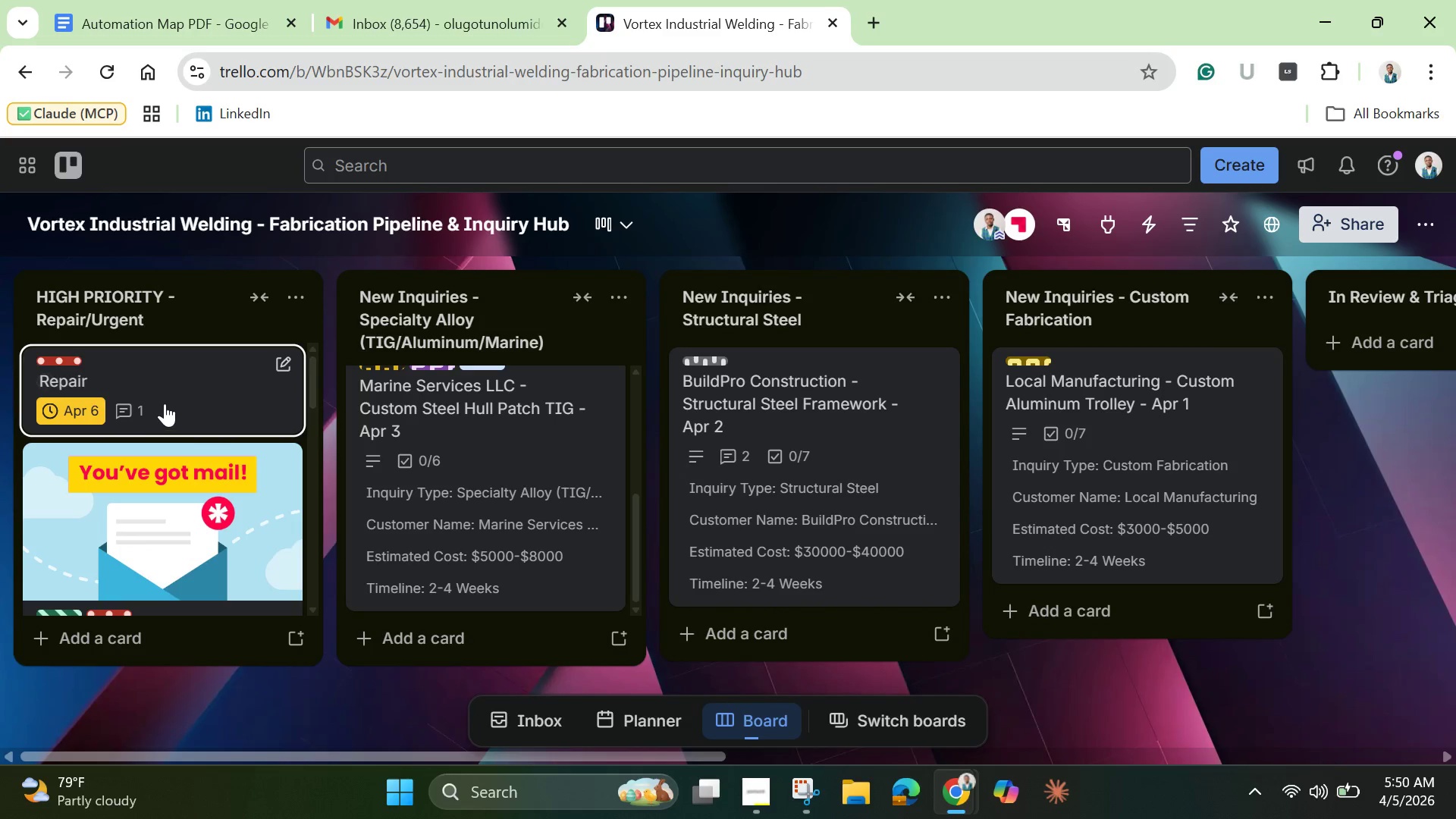 
left_click([165, 403])
 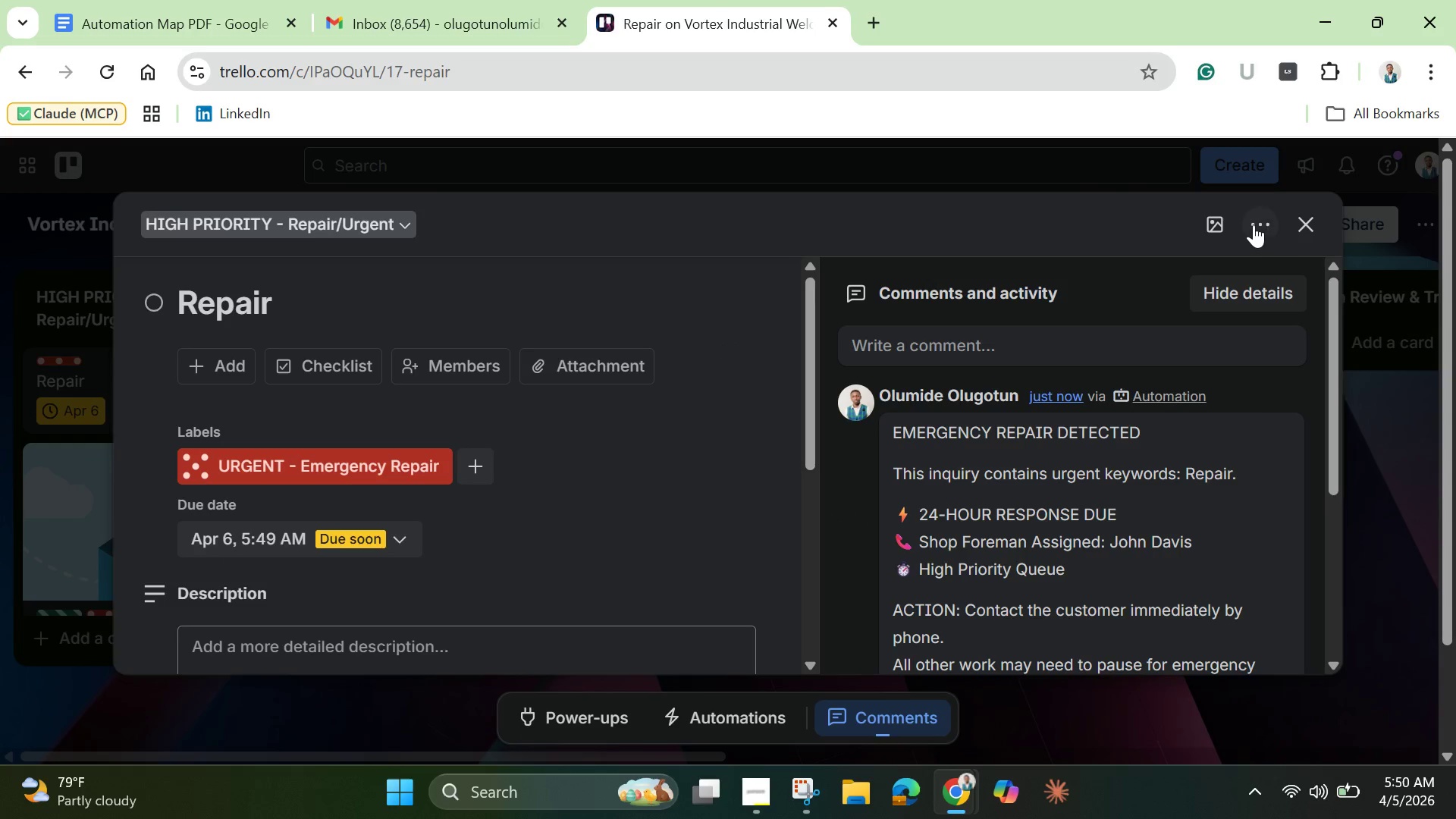 
left_click([1247, 224])
 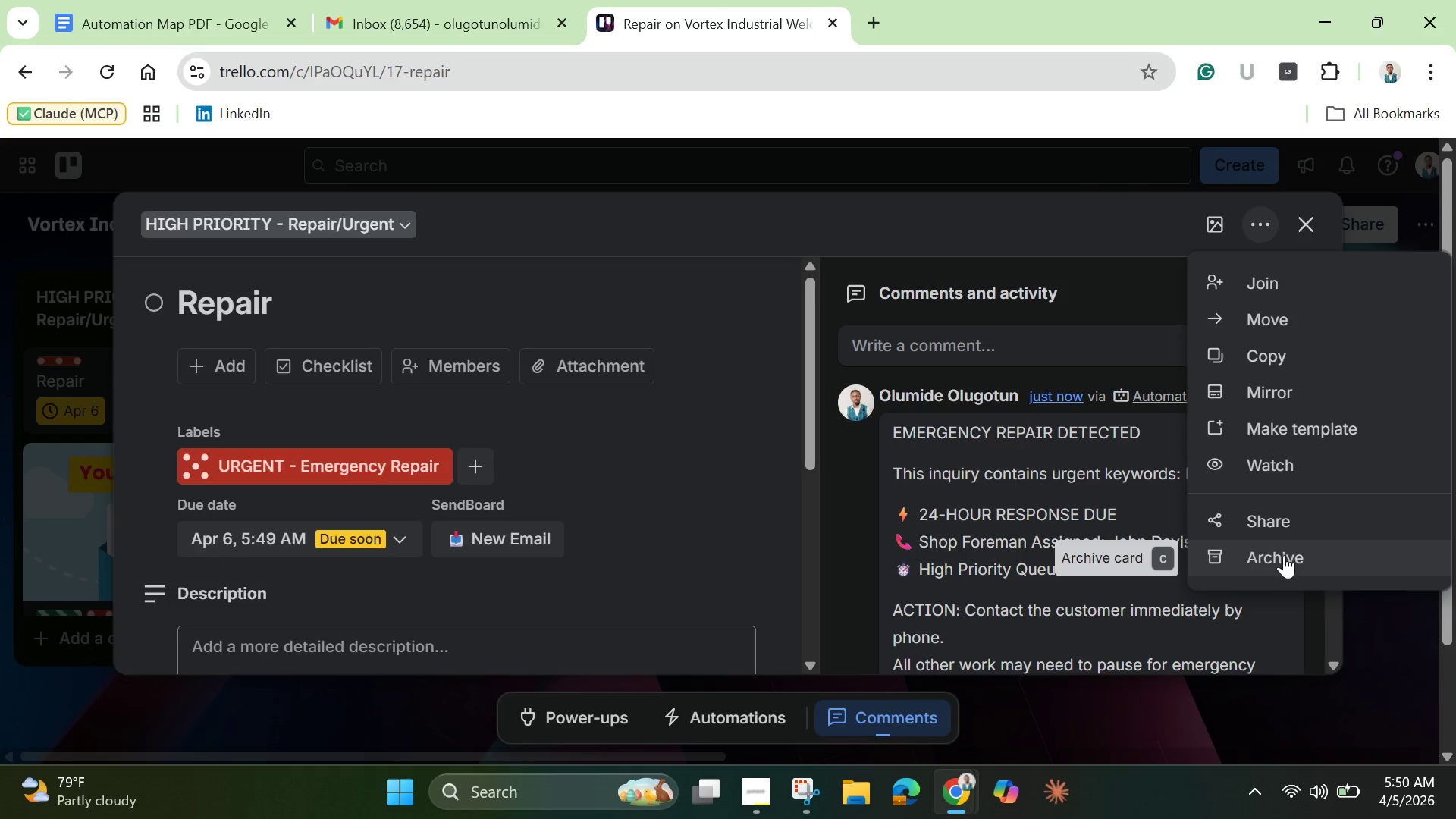 
scroll: coordinate [1285, 526], scroll_direction: down, amount: 1.0
 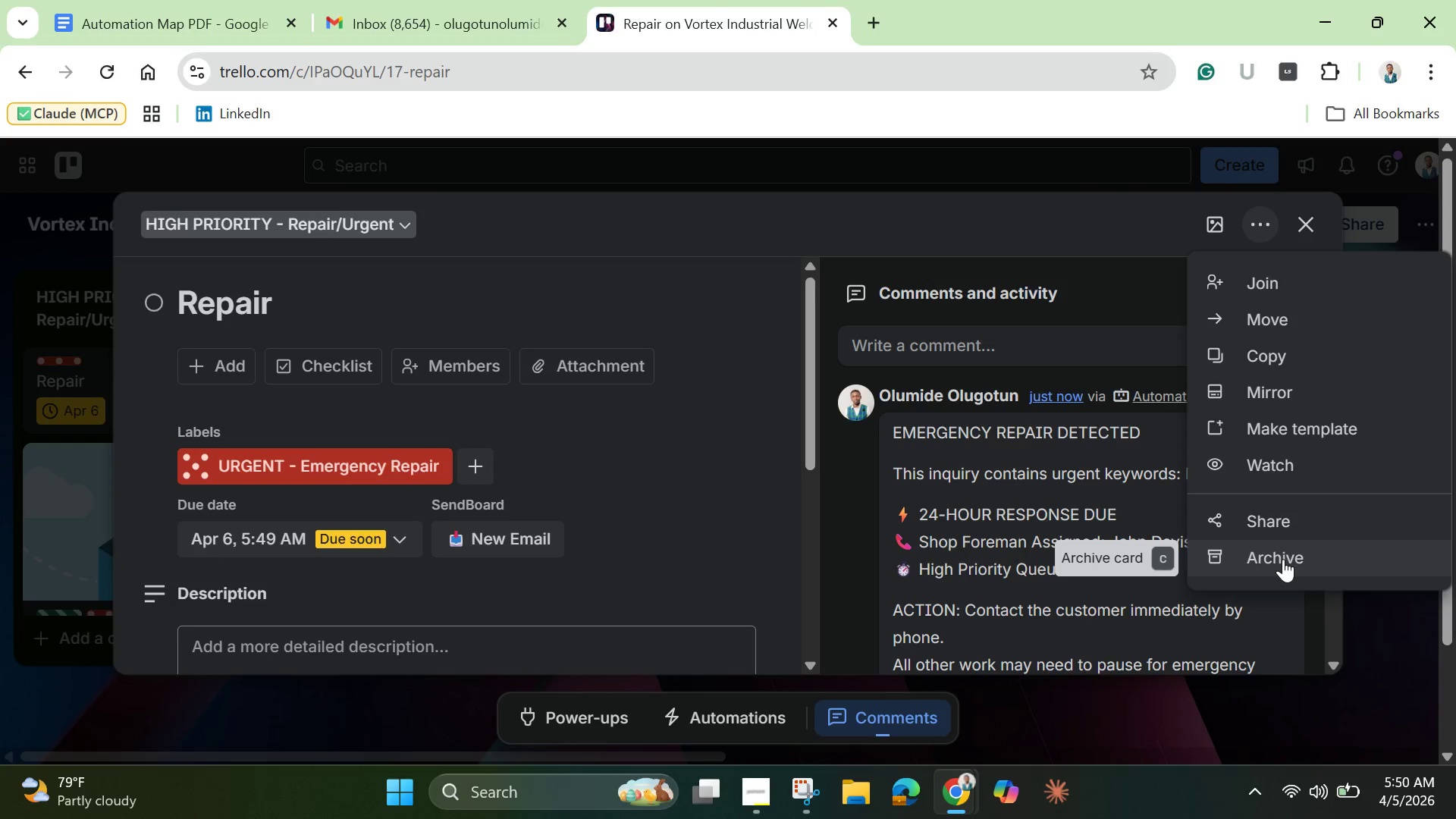 
left_click([1283, 559])
 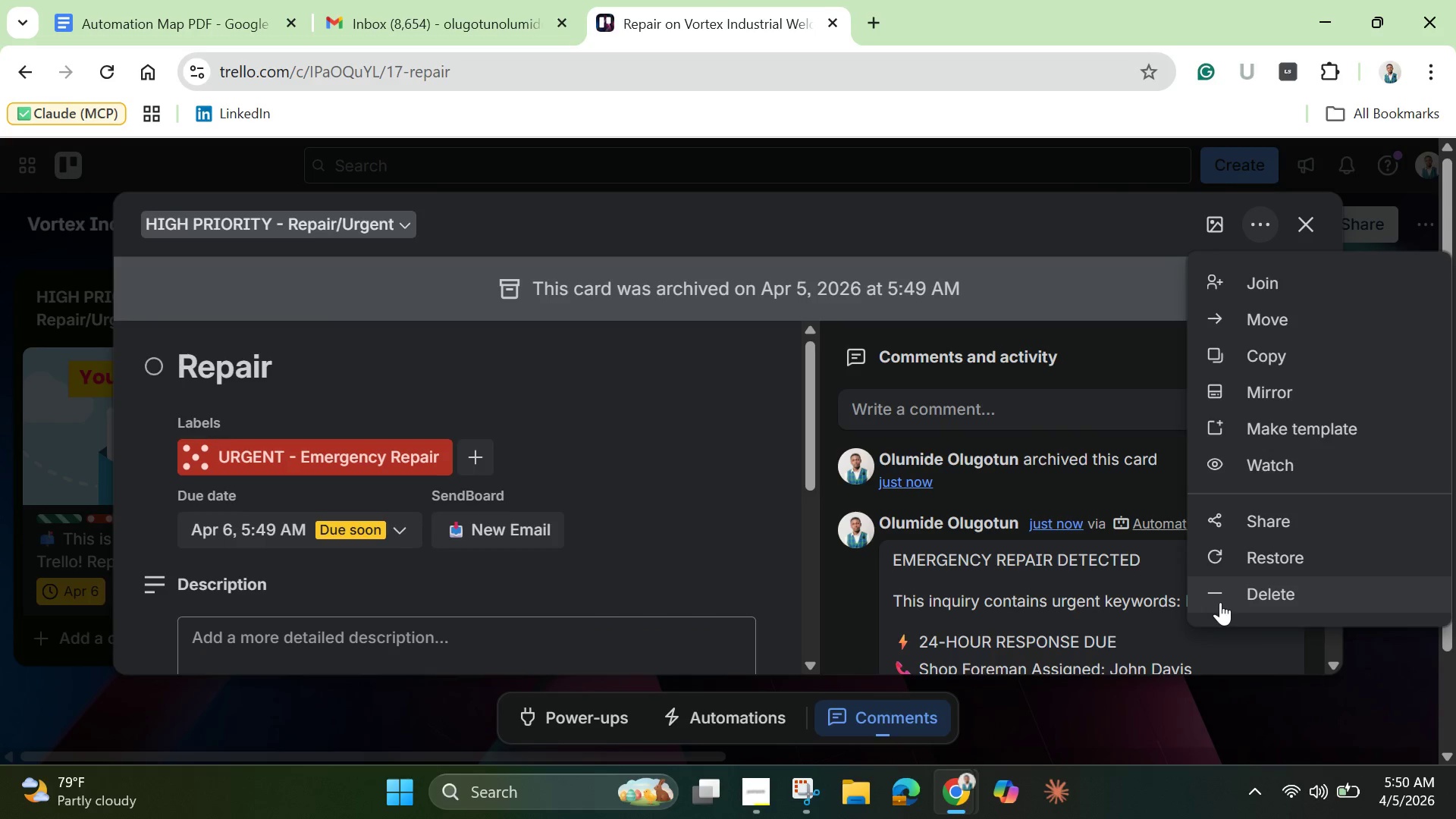 
left_click([1257, 593])
 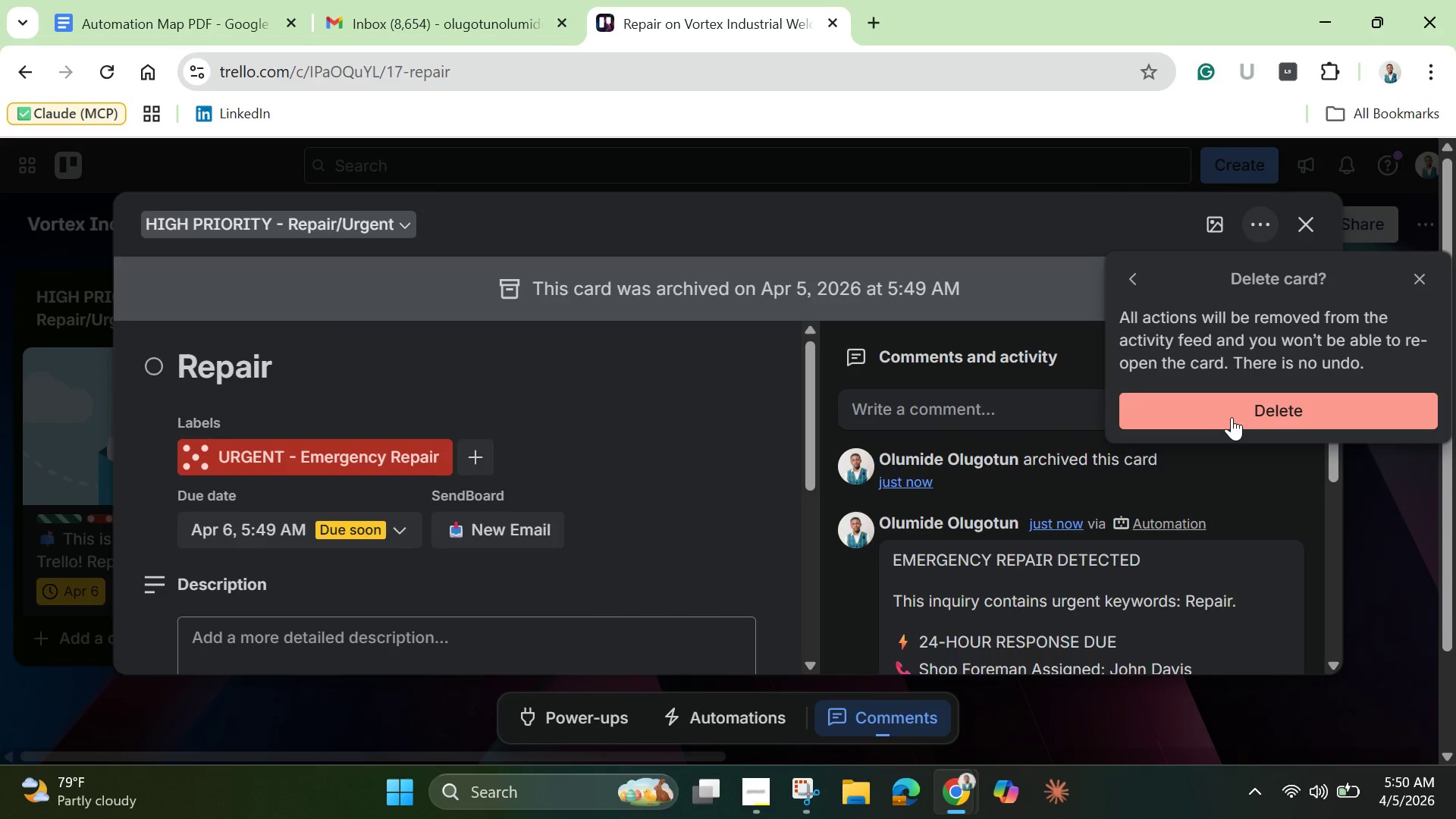 
left_click([1232, 417])
 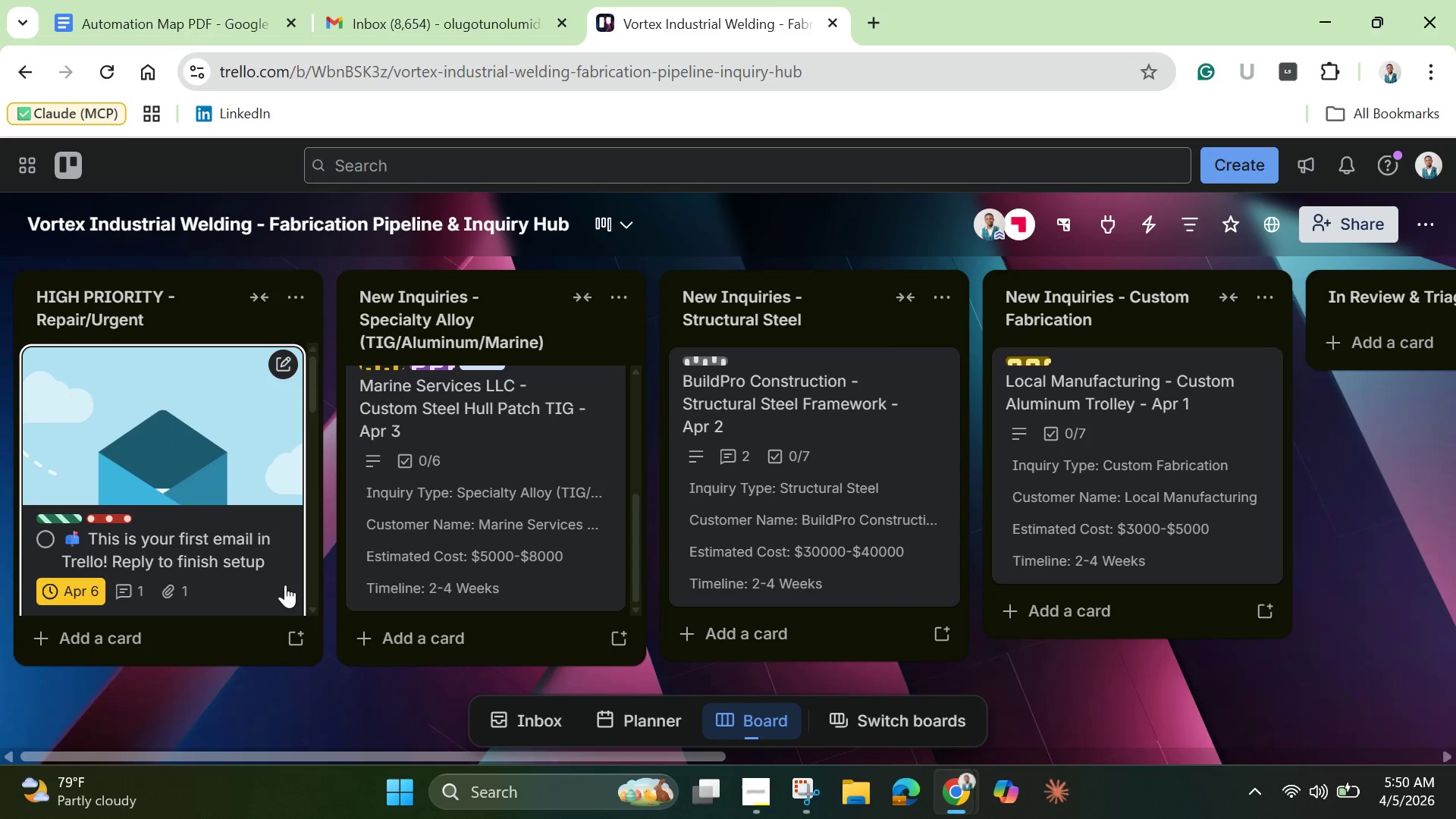 
wait(33.14)
 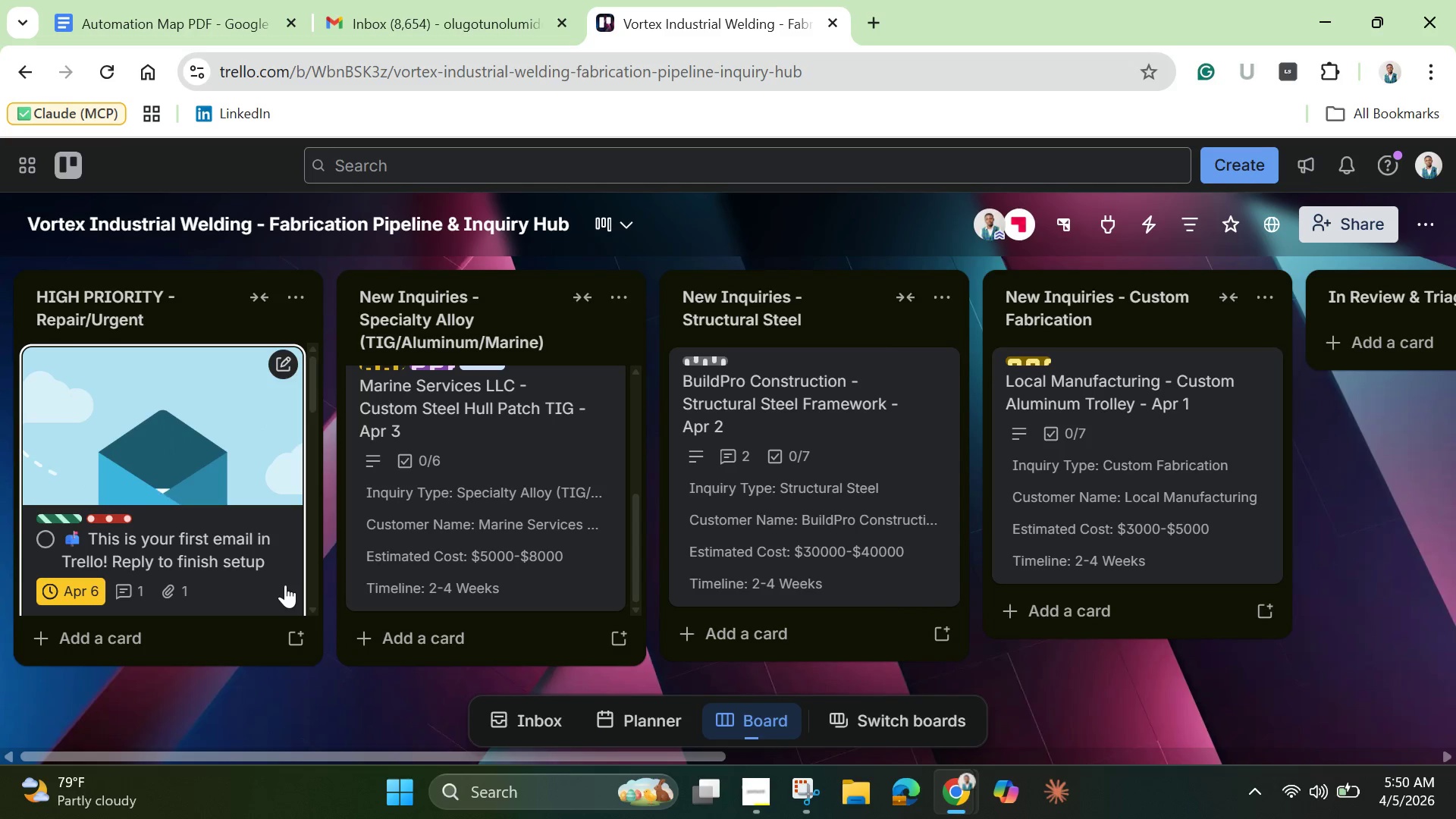 
left_click([201, 650])
 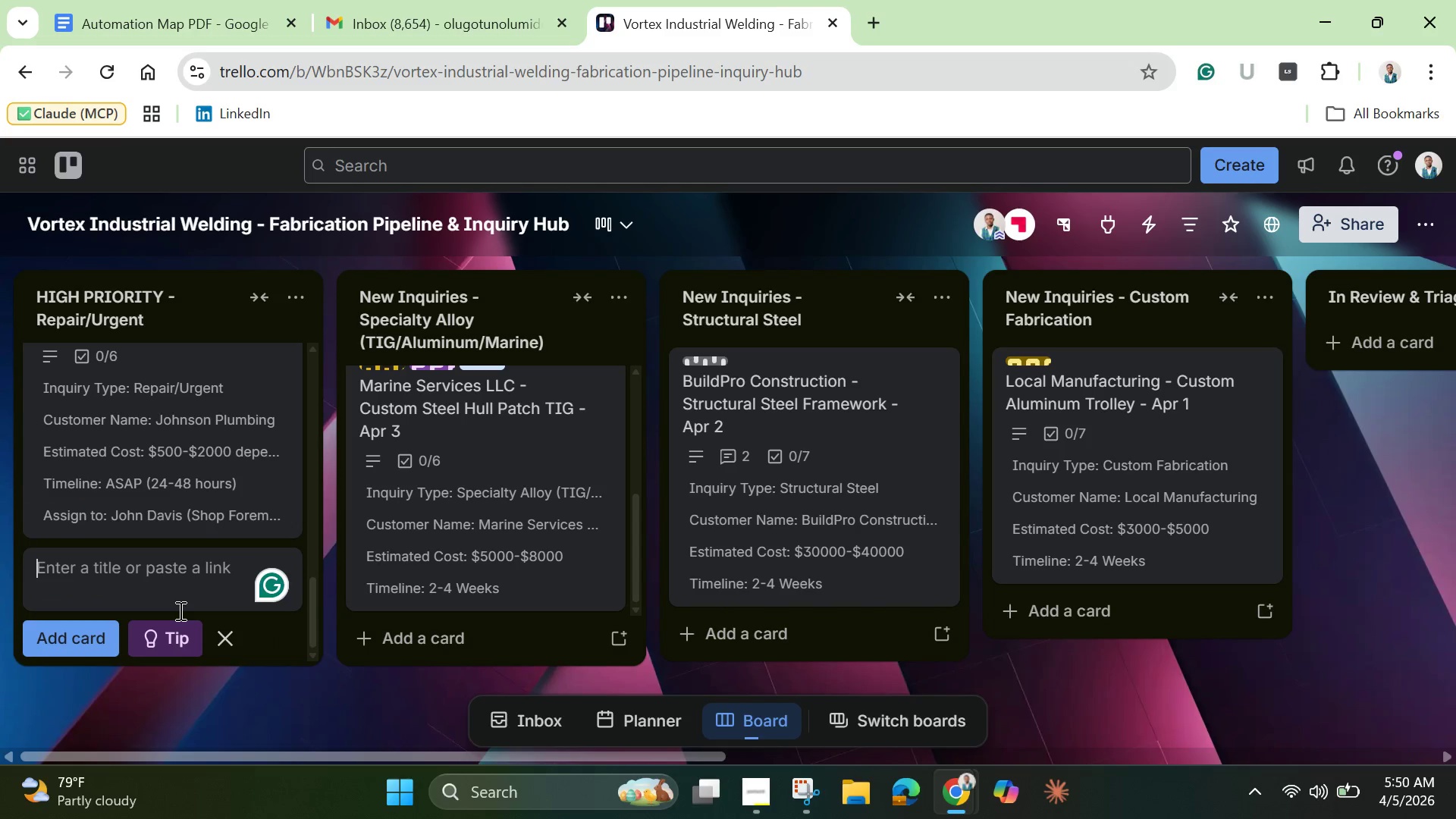 
type(Urgent)
 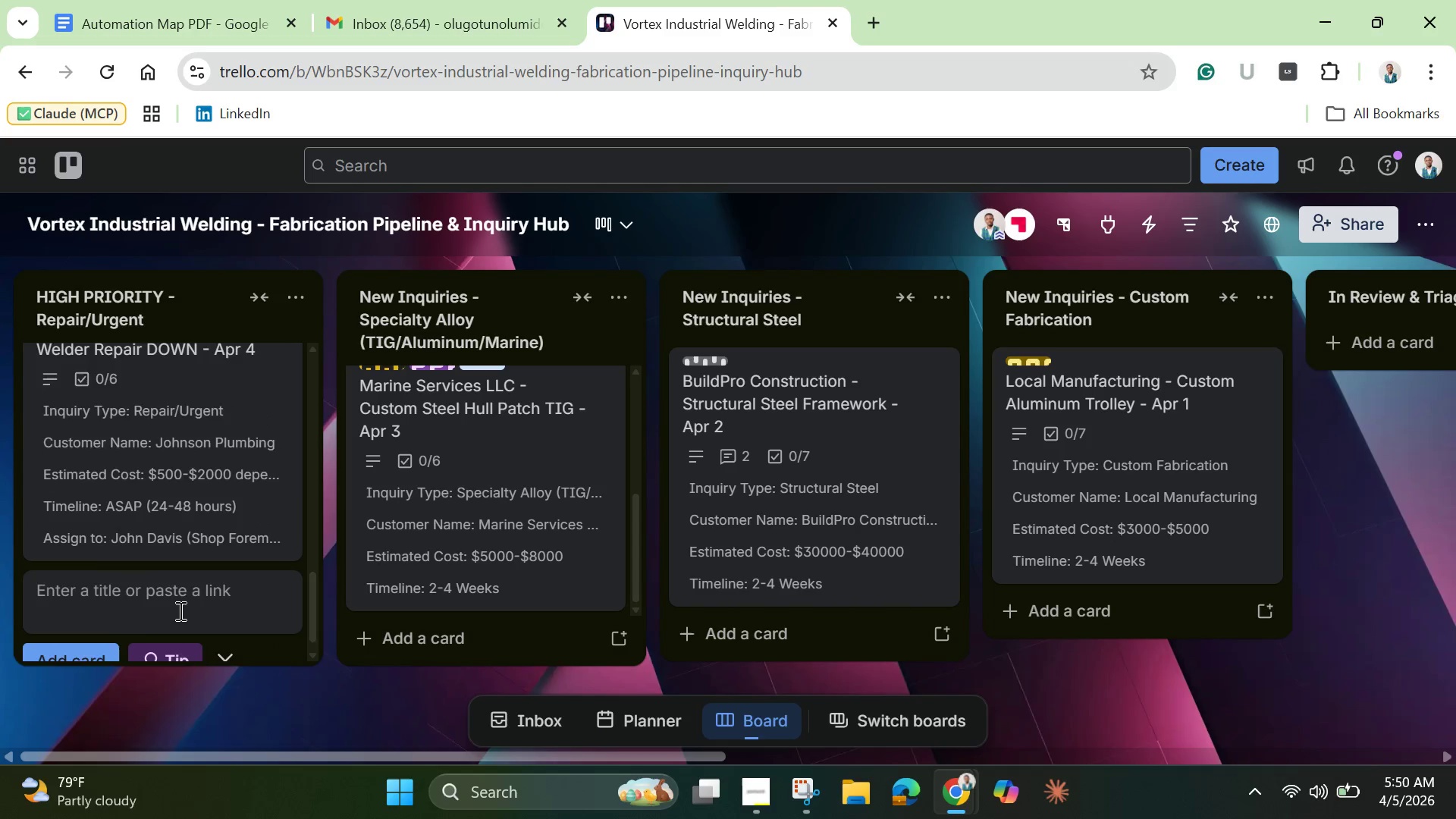 
key(Enter)
 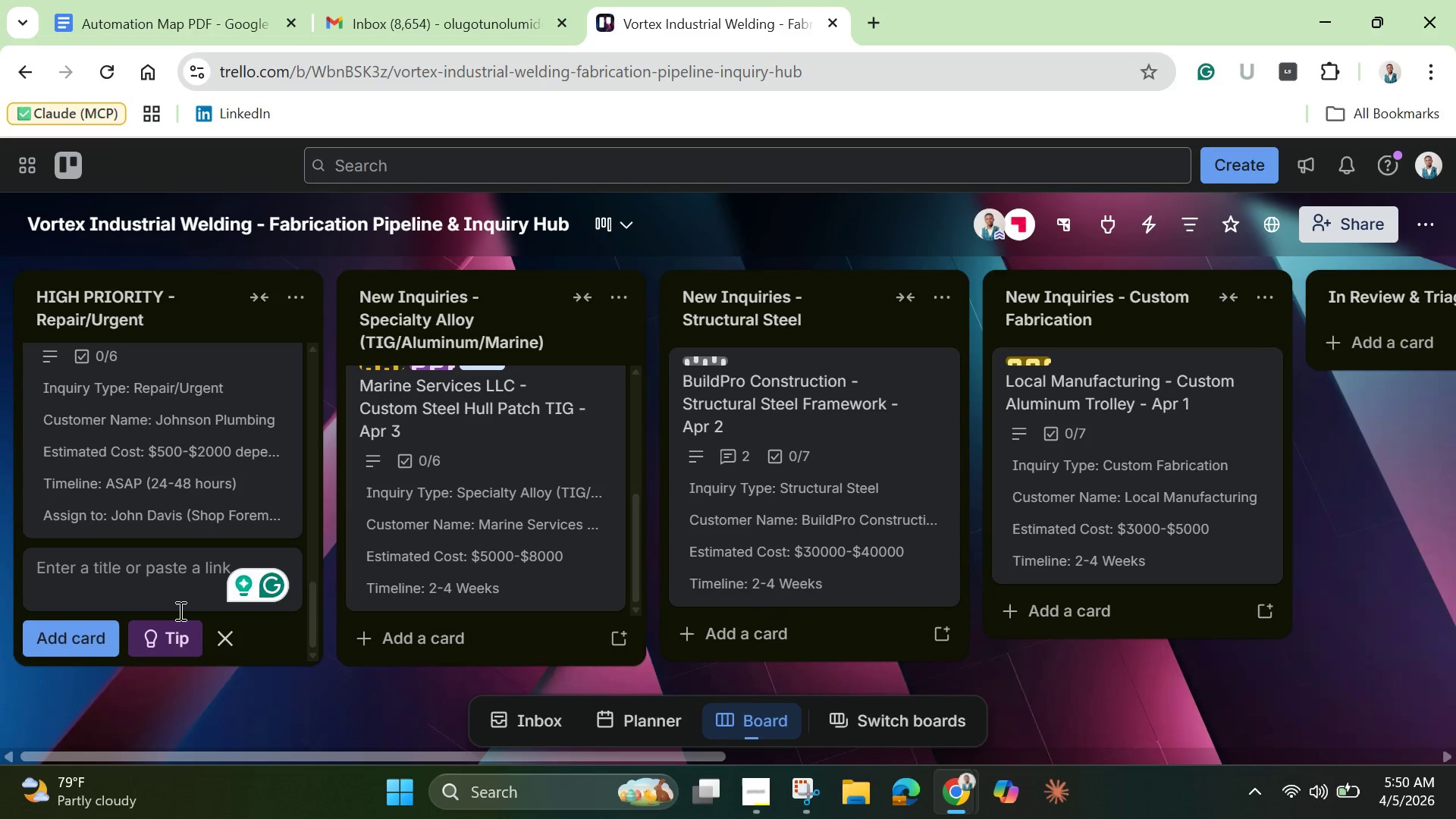 
wait(9.8)
 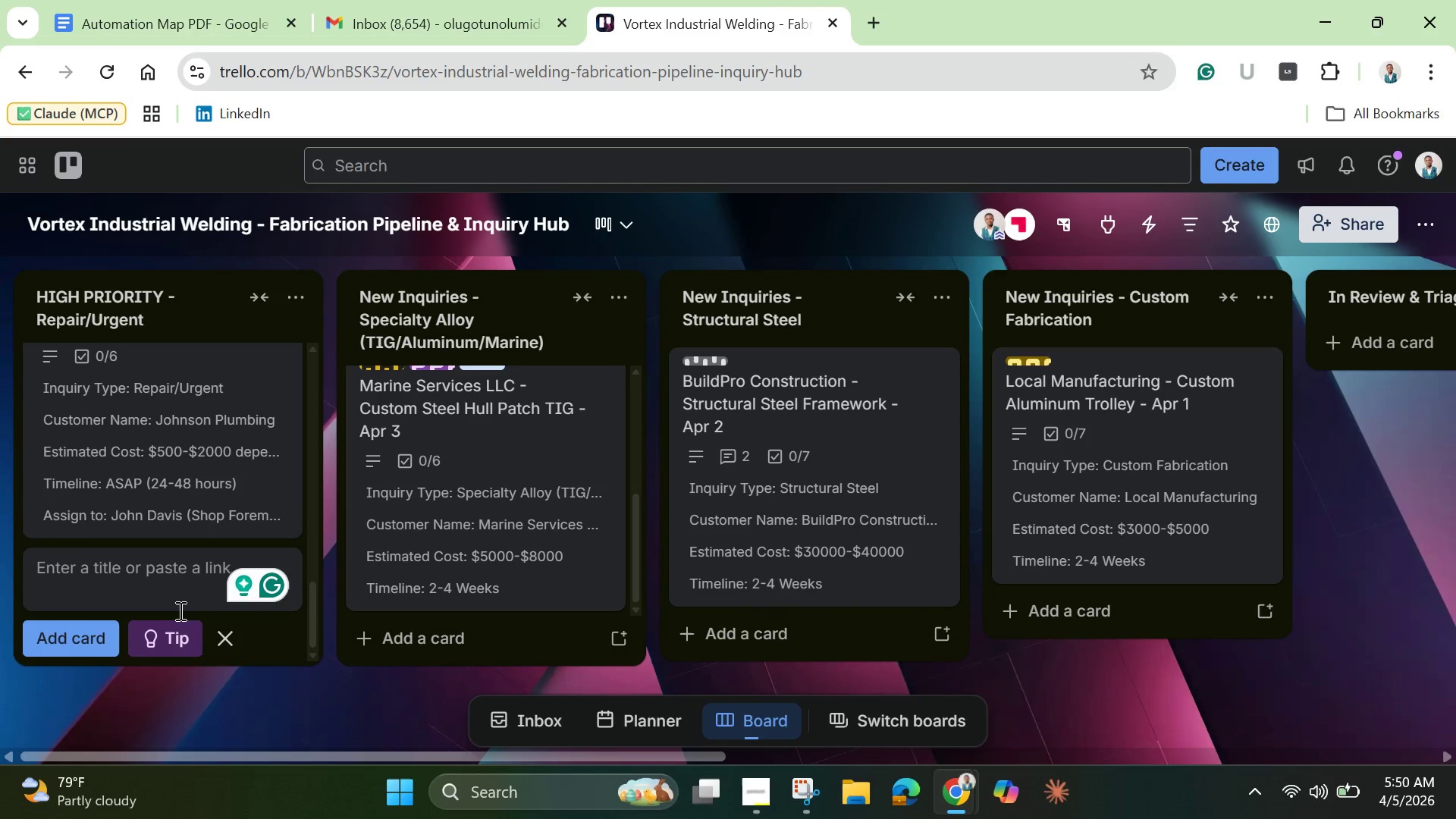 
scroll: coordinate [136, 482], scroll_direction: up, amount: 20.0
 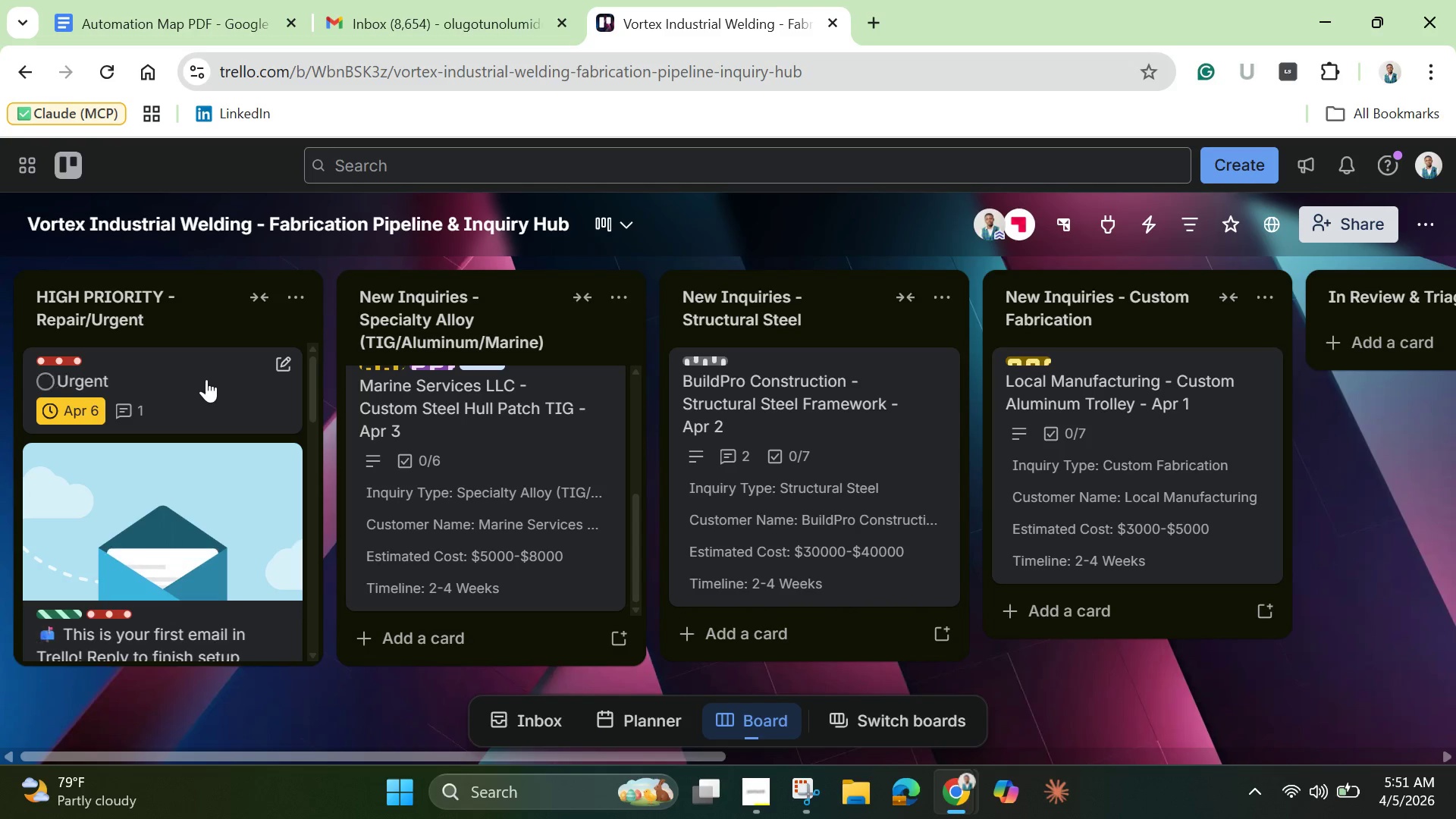 
left_click([206, 379])
 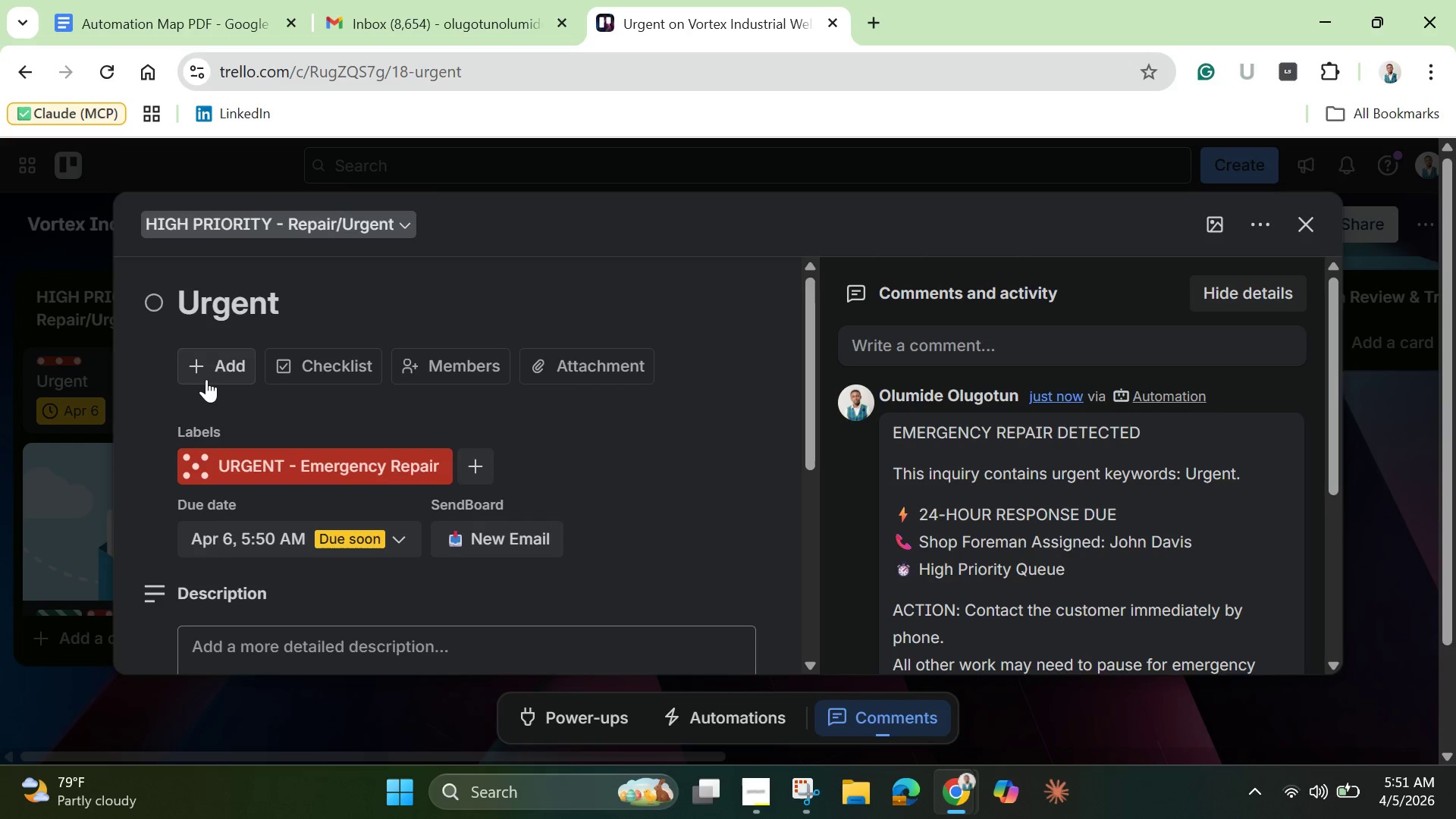 
wait(13.77)
 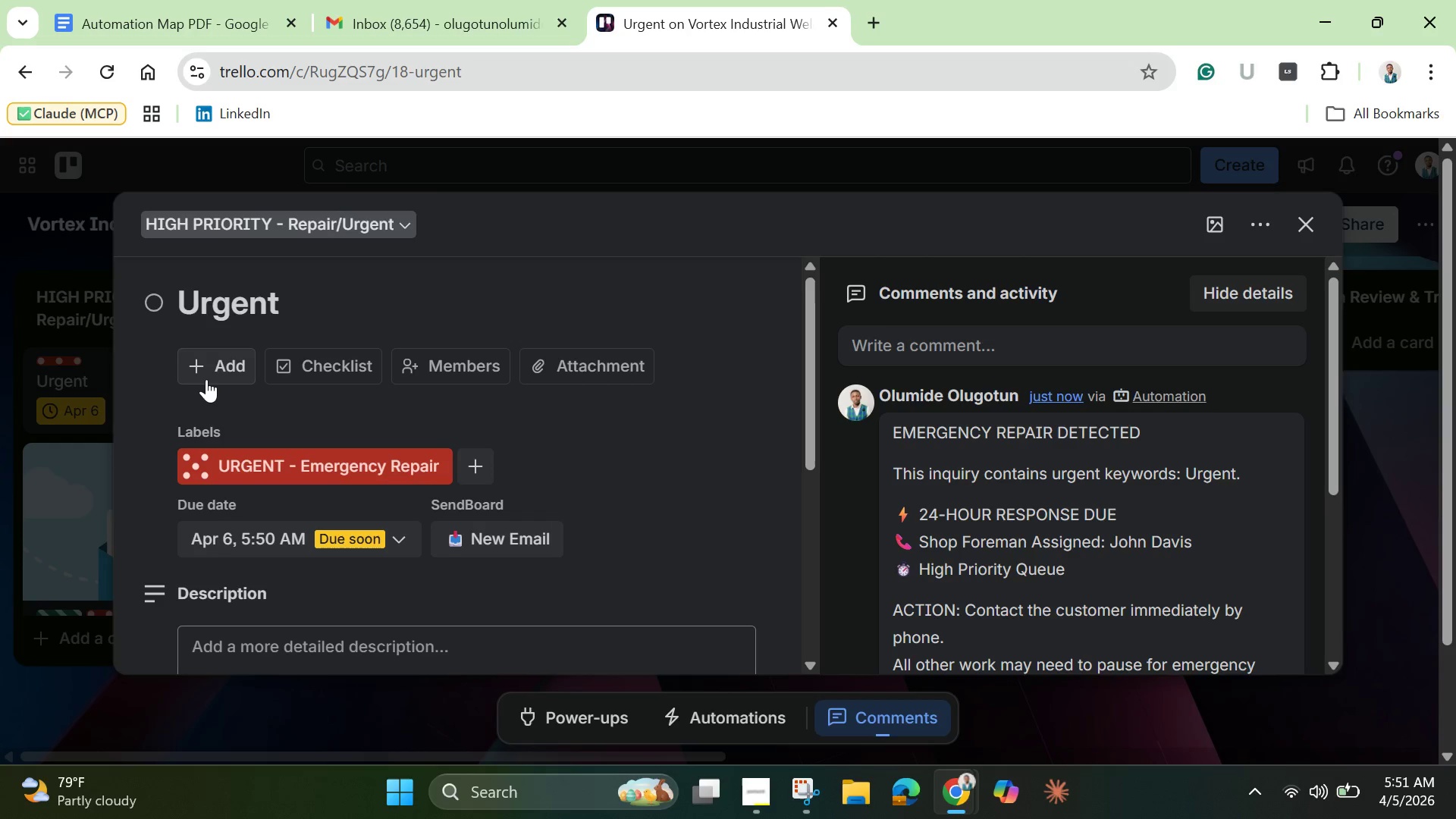 
scroll: coordinate [1024, 550], scroll_direction: down, amount: 17.0
 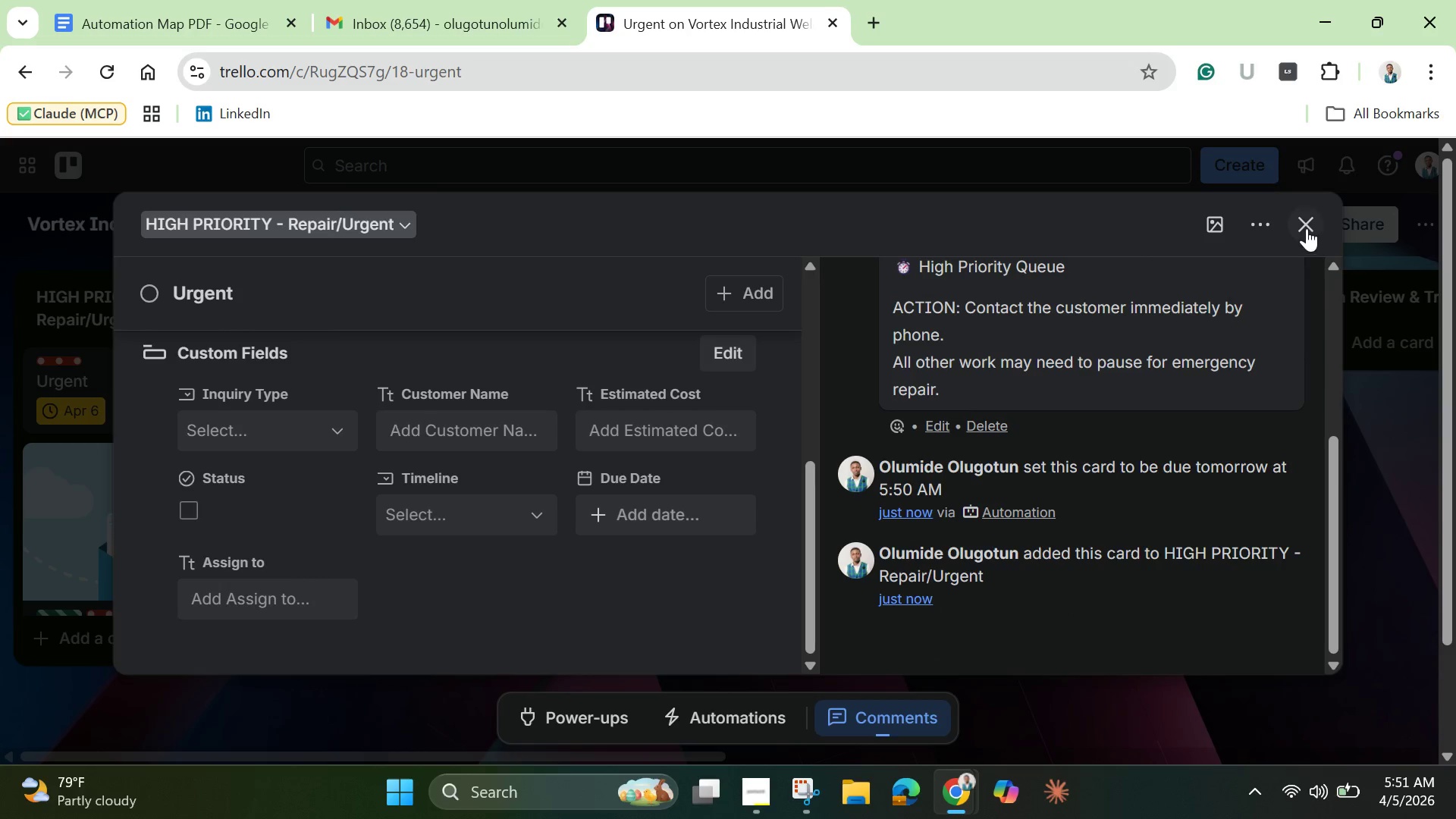 
left_click([1307, 228])
 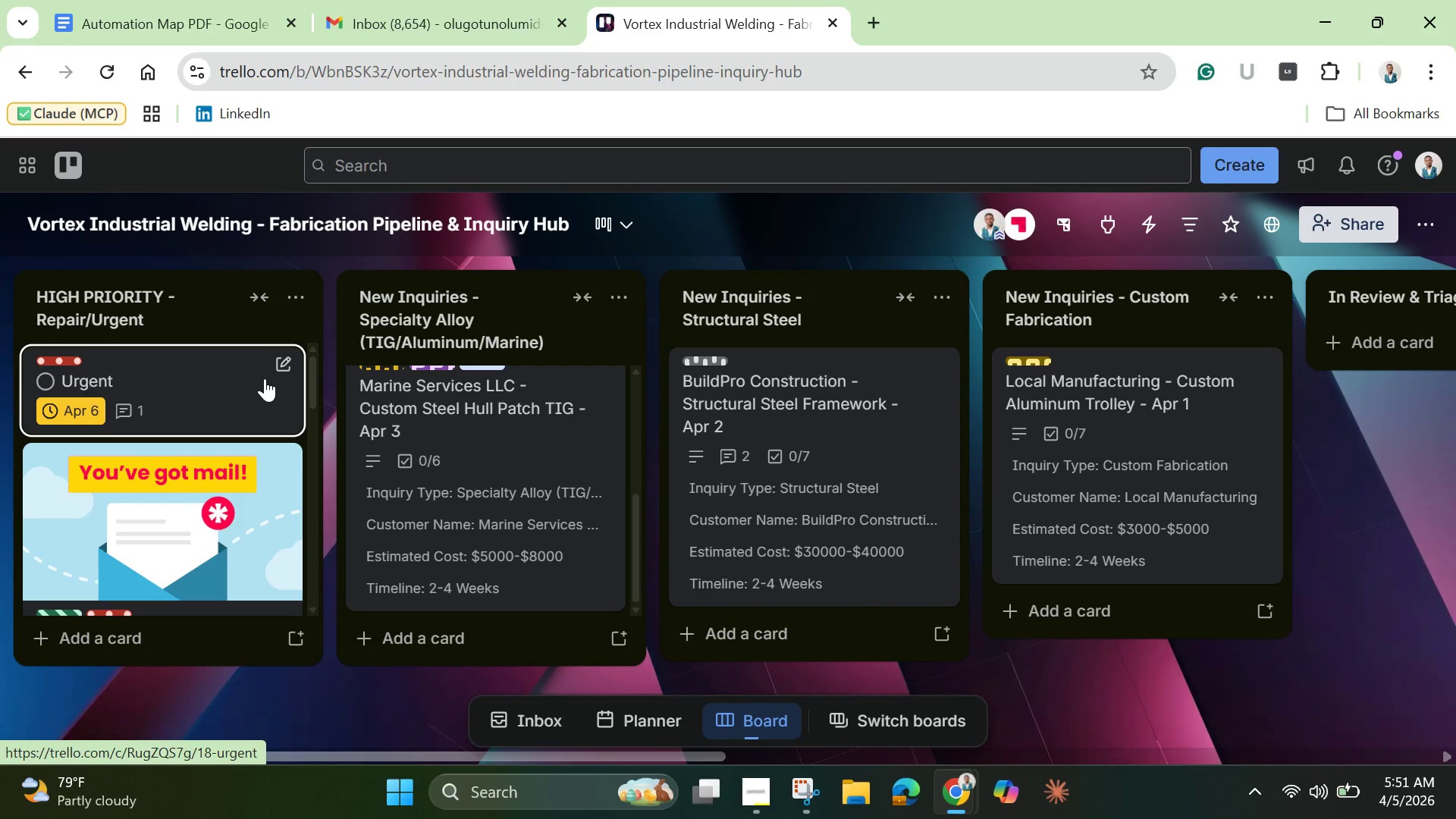 
left_click([265, 378])
 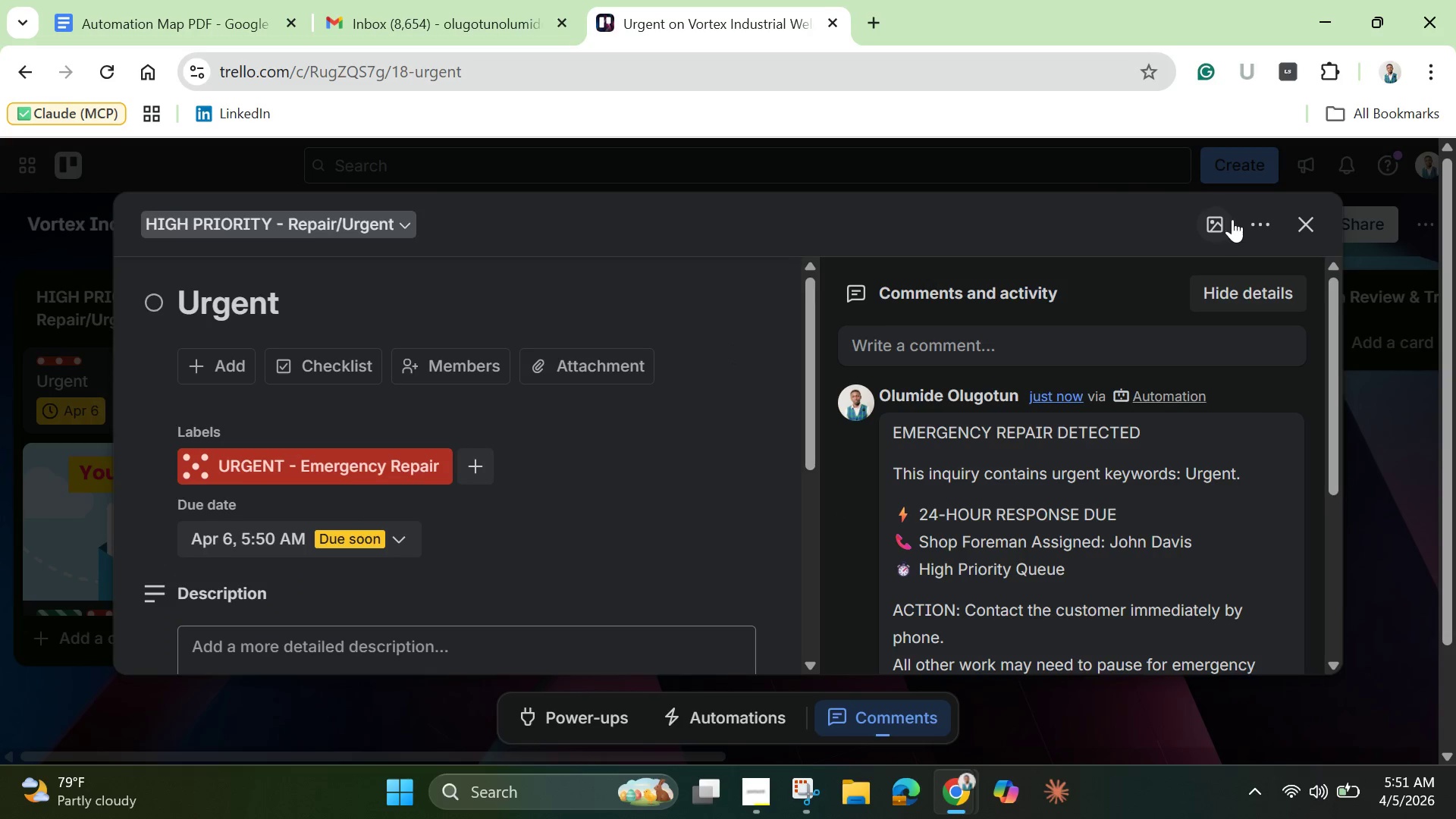 
left_click([1251, 225])
 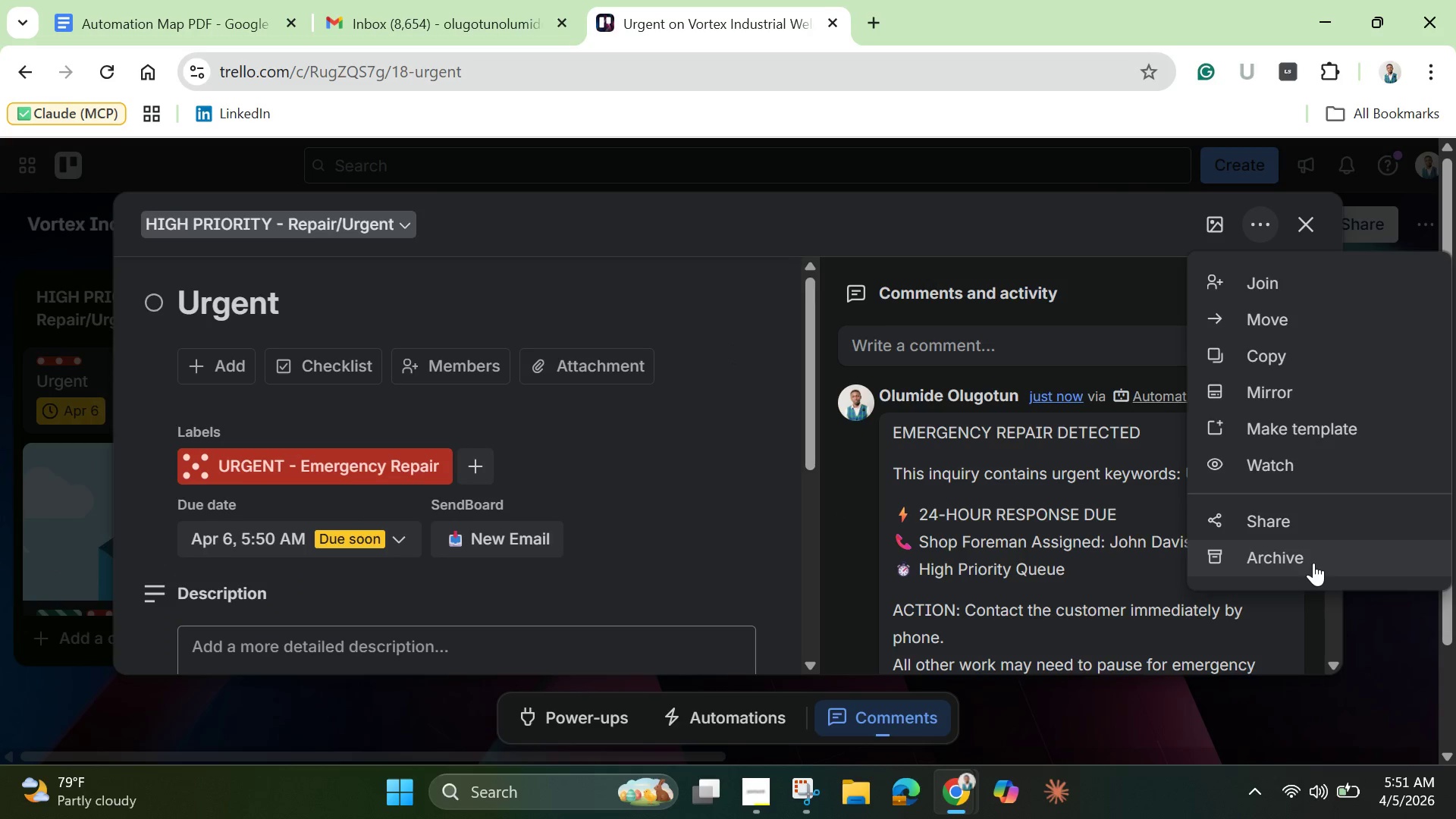 
left_click([1313, 563])
 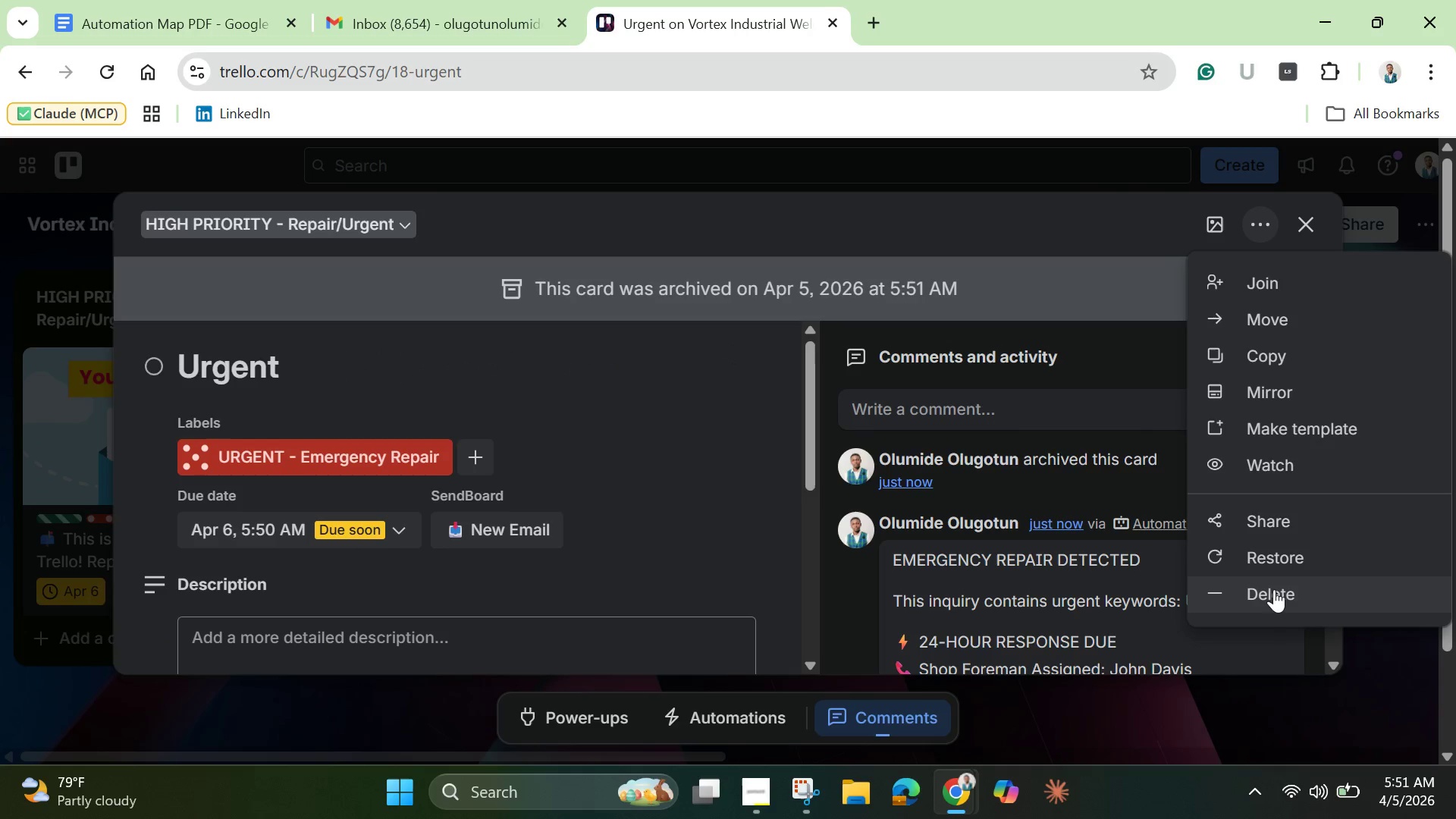 
left_click([1274, 589])
 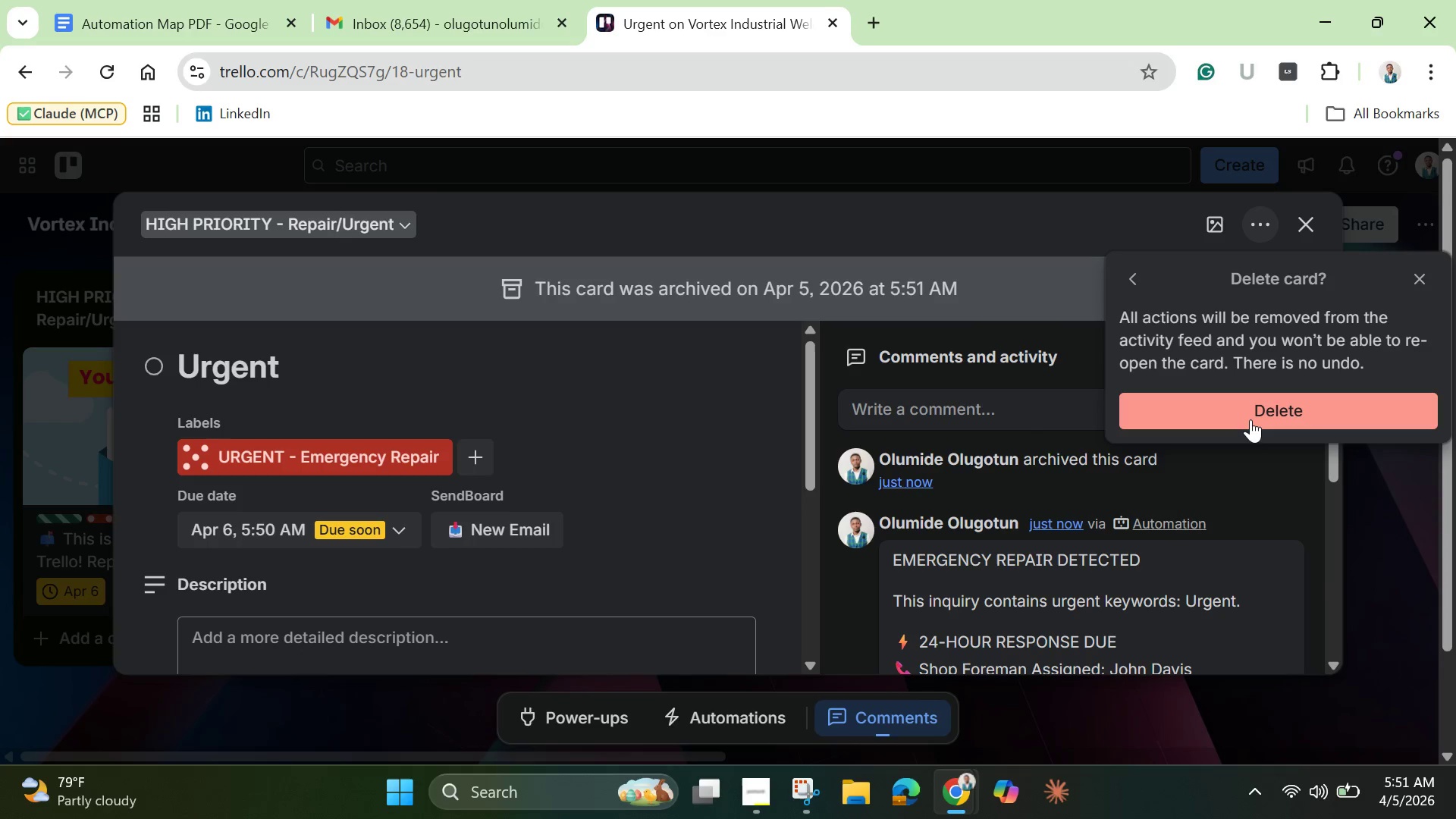 
left_click([1250, 419])
 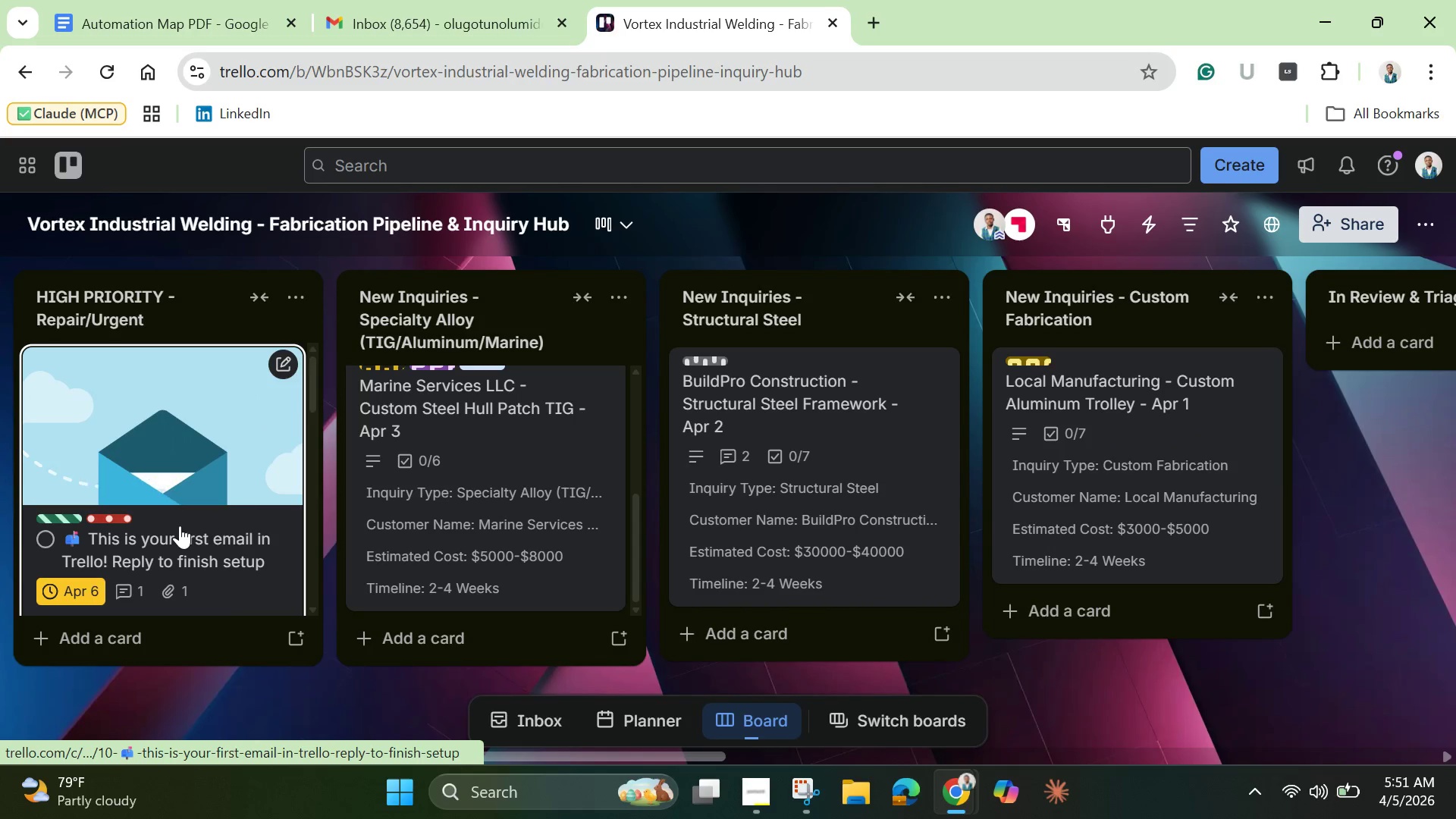 
wait(8.27)
 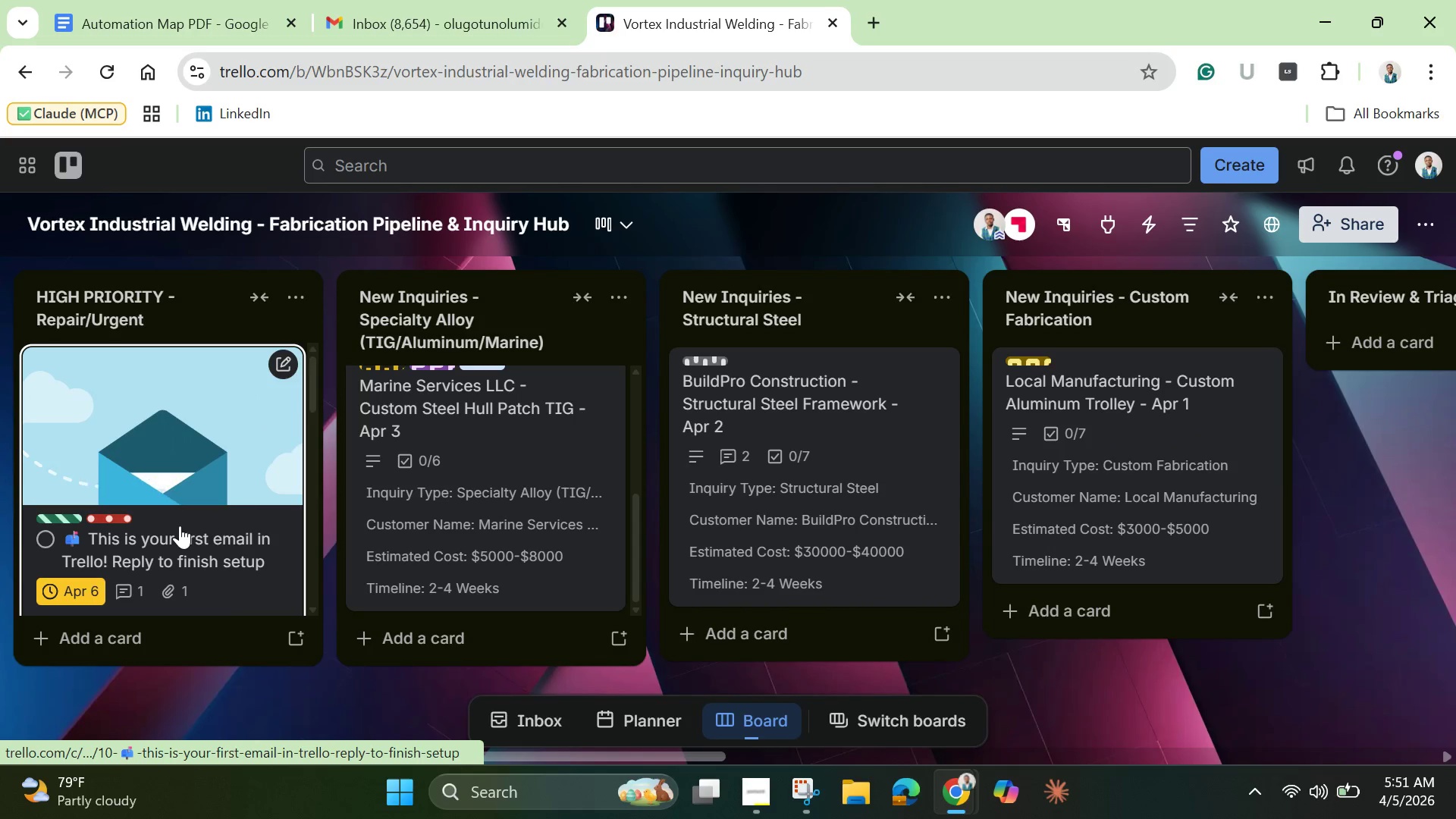 
scroll: coordinate [221, 516], scroll_direction: down, amount: 4.0
 